 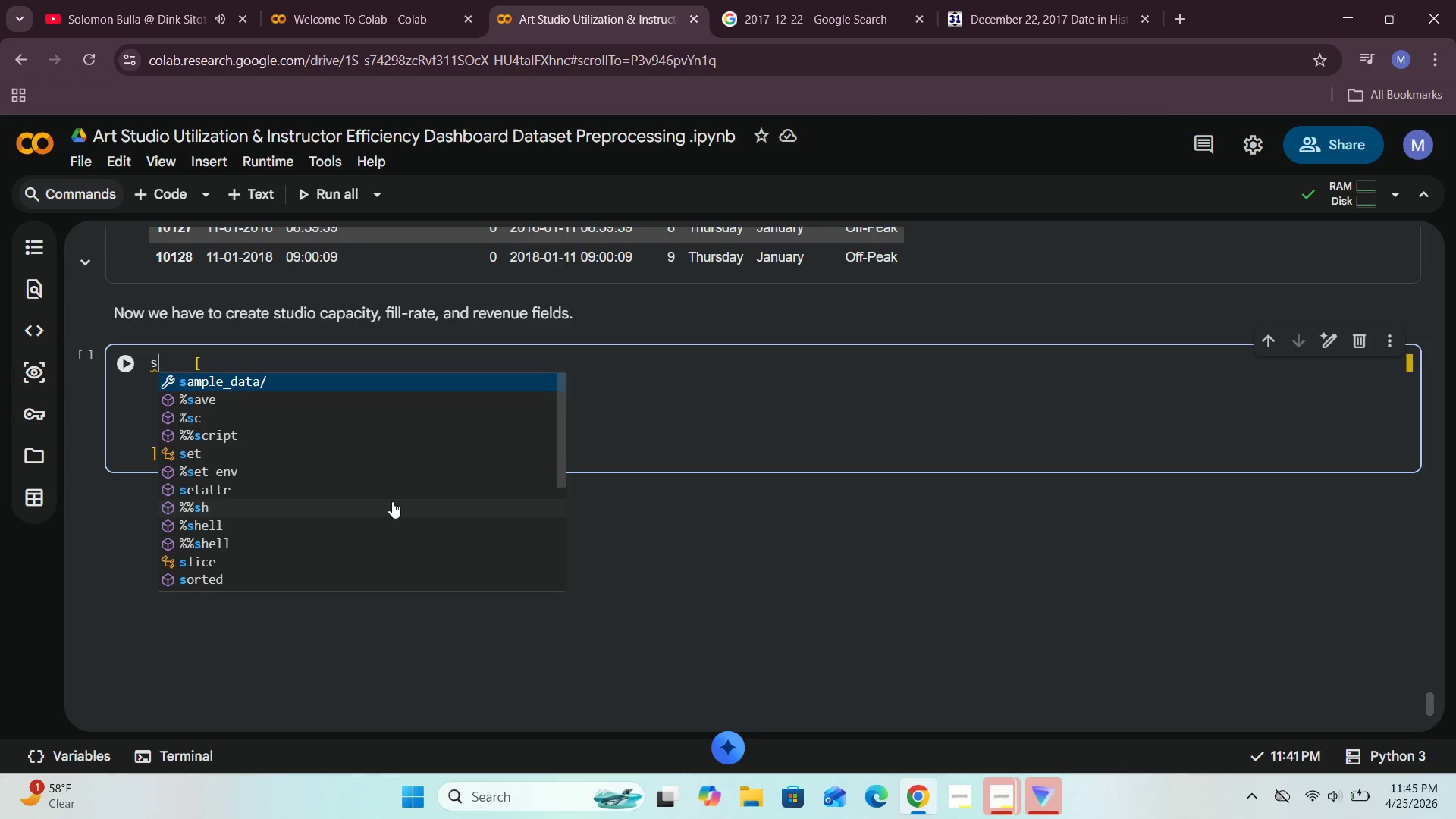 
type(tudios =)
 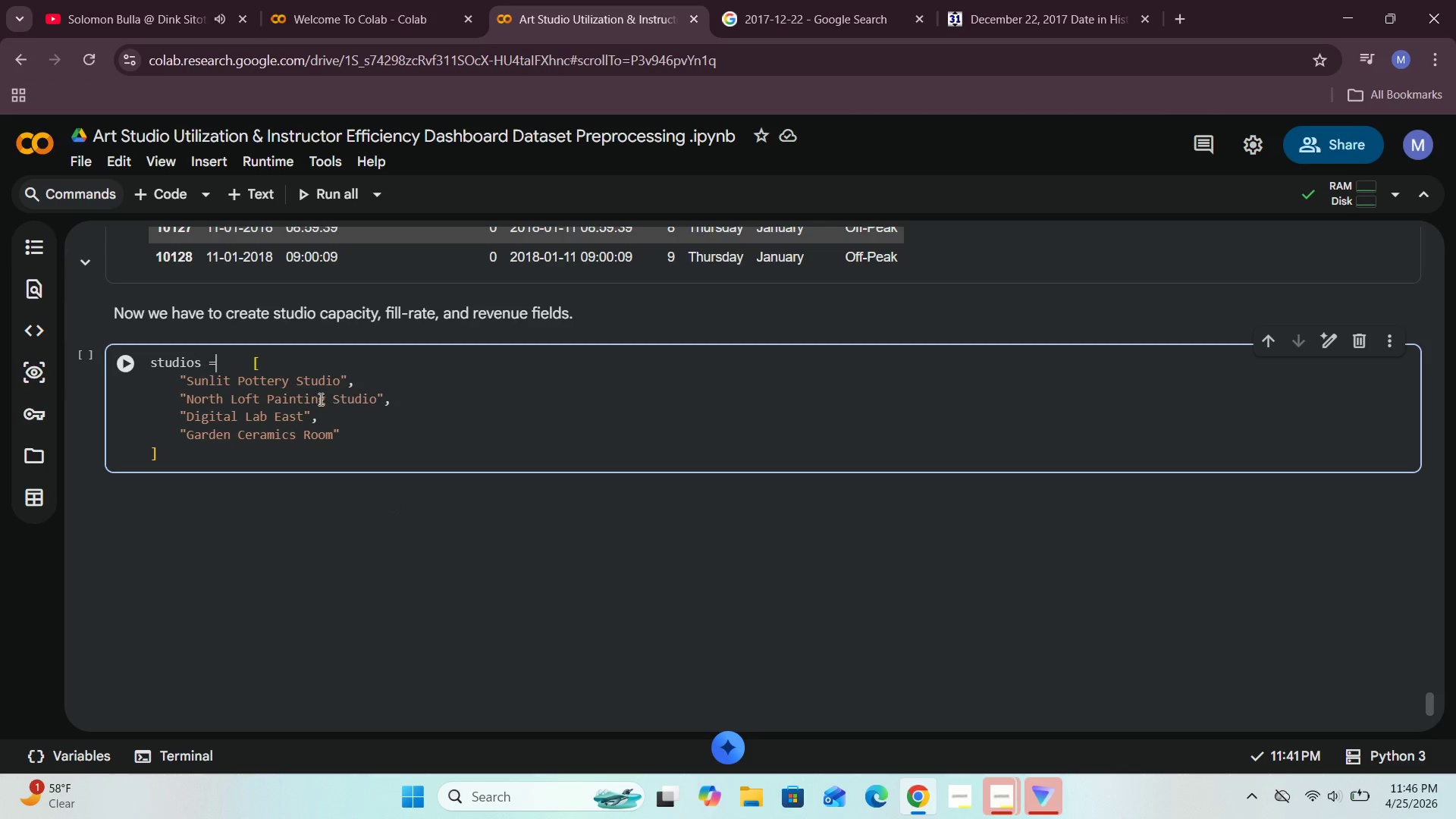 
left_click([252, 362])
 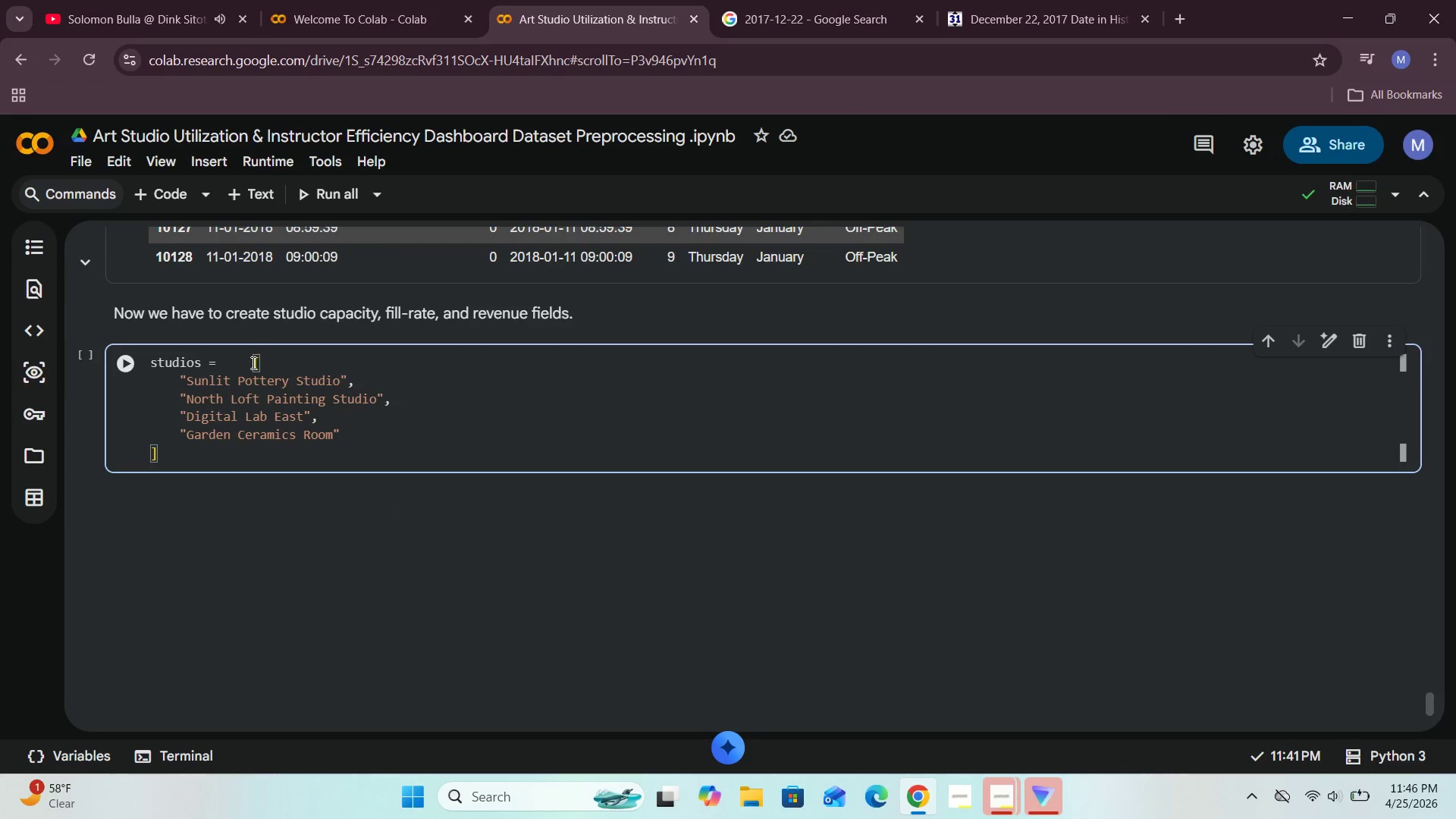 
key(Backspace)
 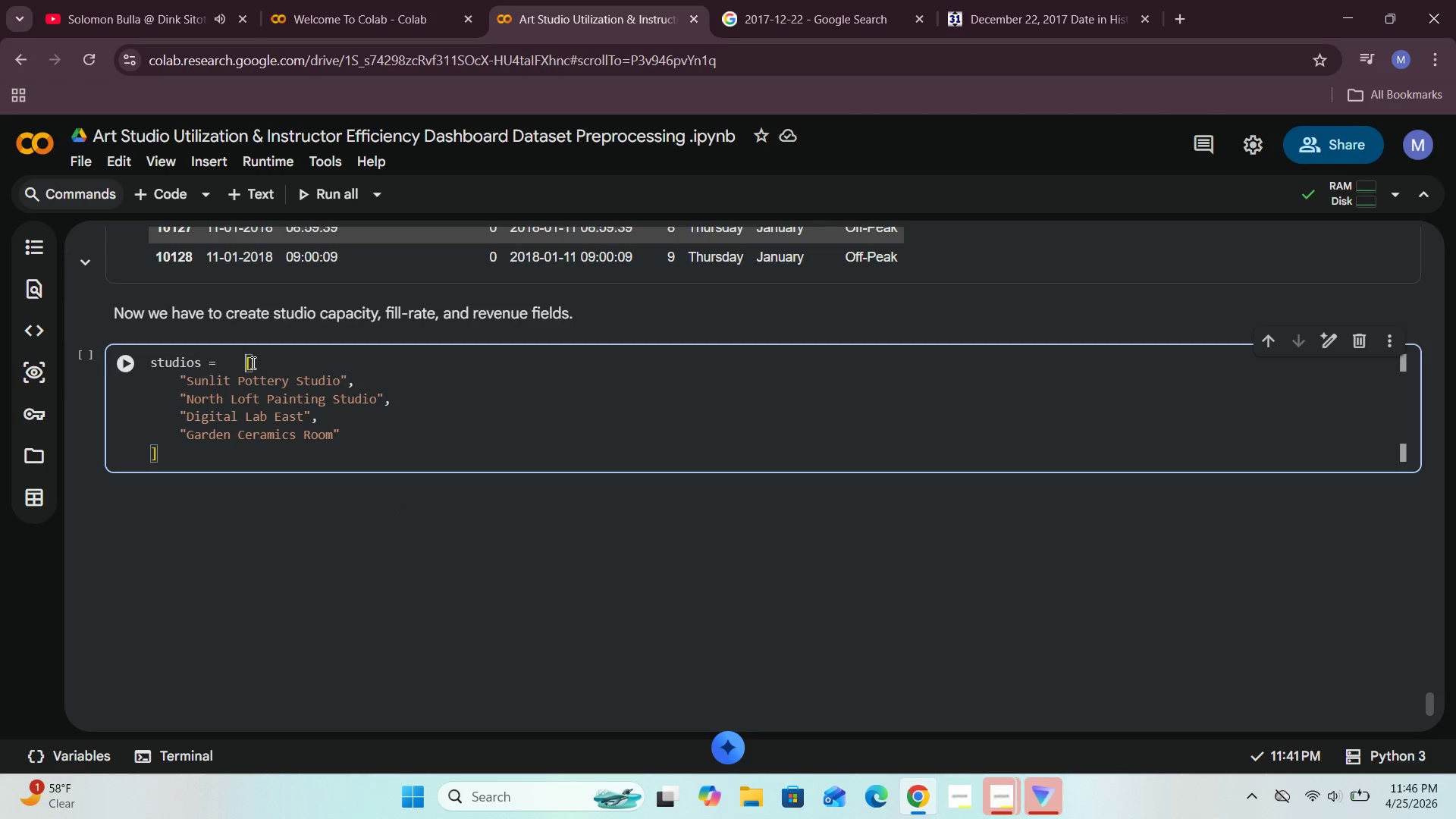 
key(Backspace)
 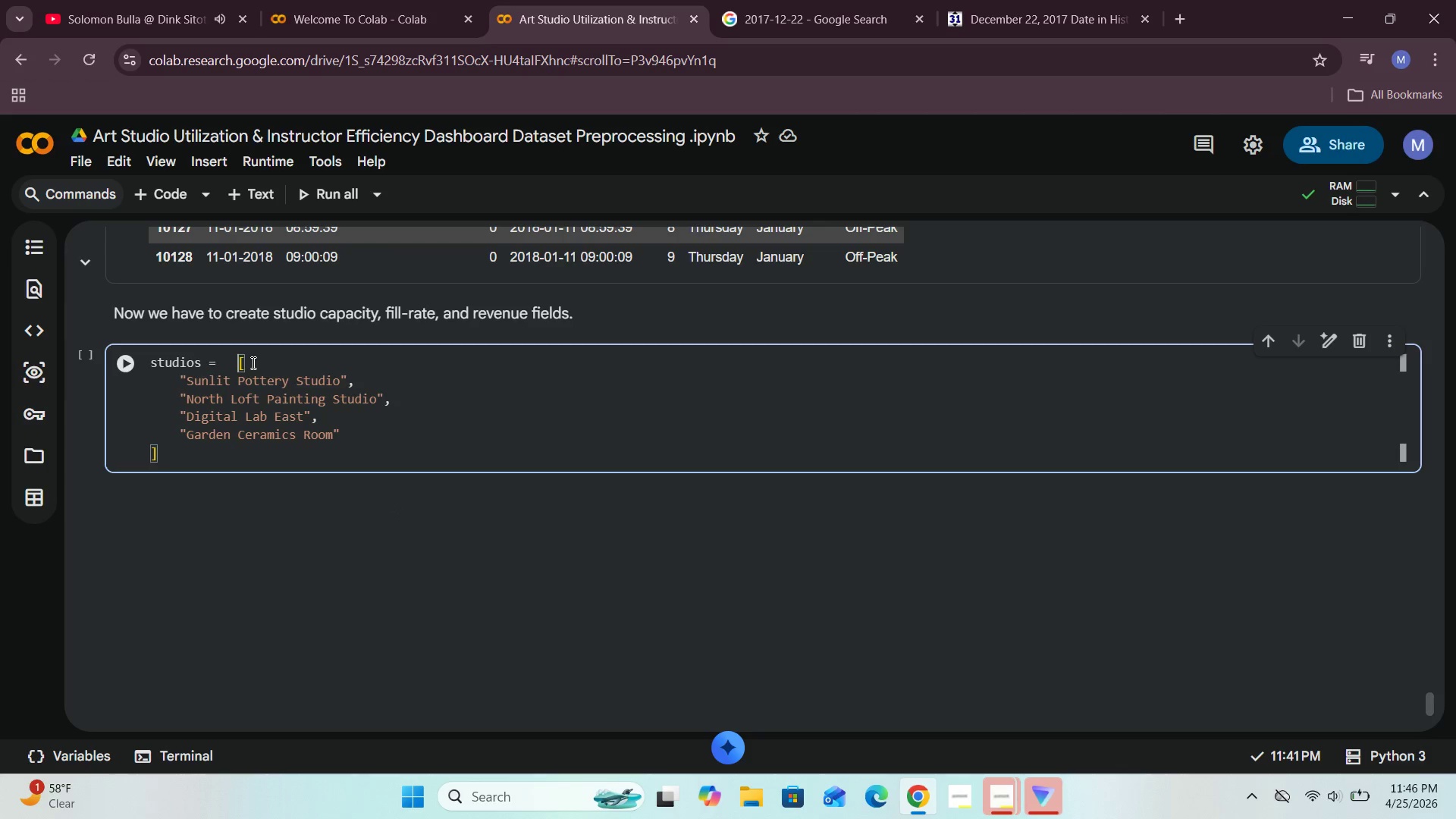 
key(Backspace)
 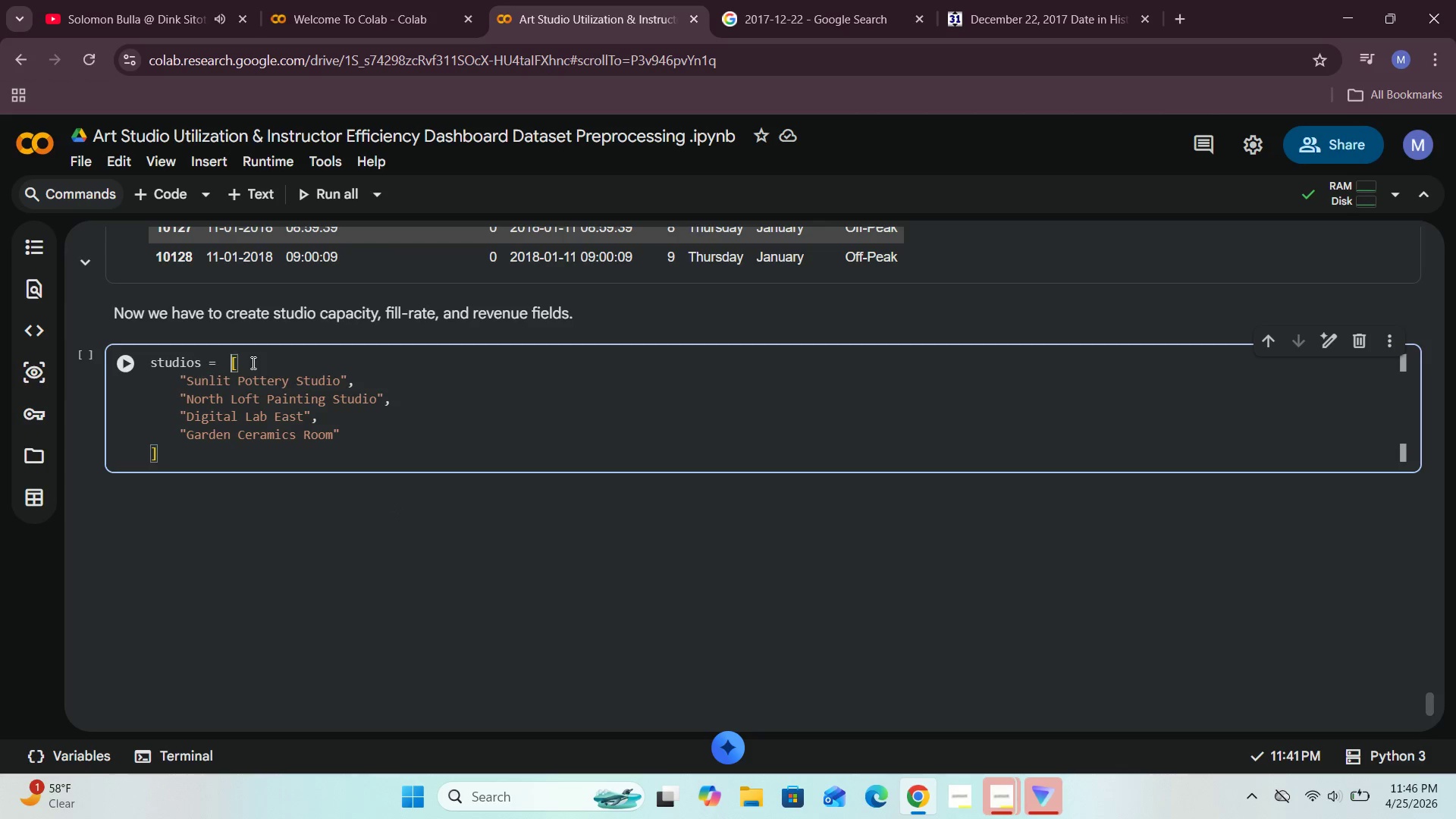 
key(Backspace)
 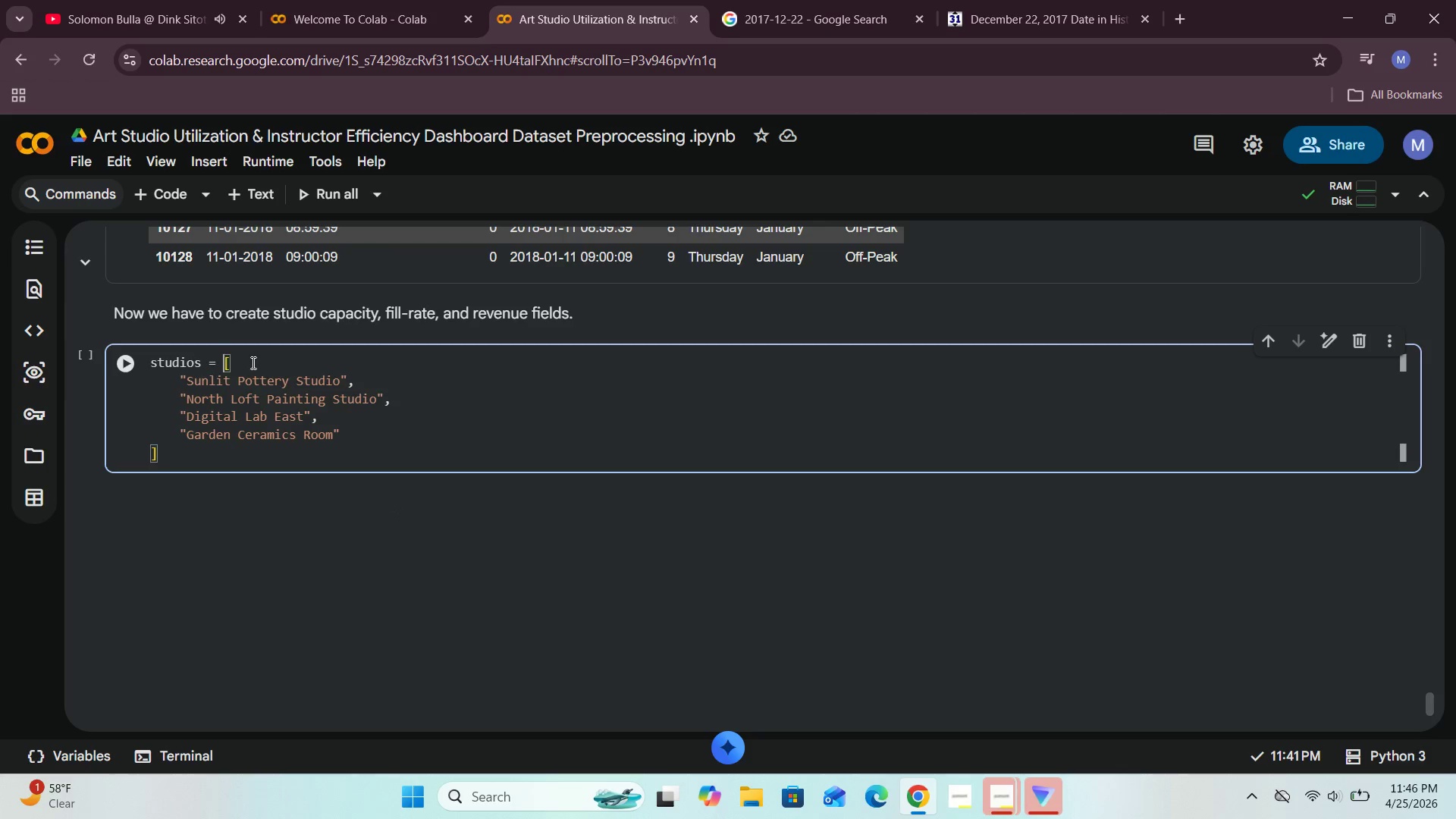 
key(Backspace)
 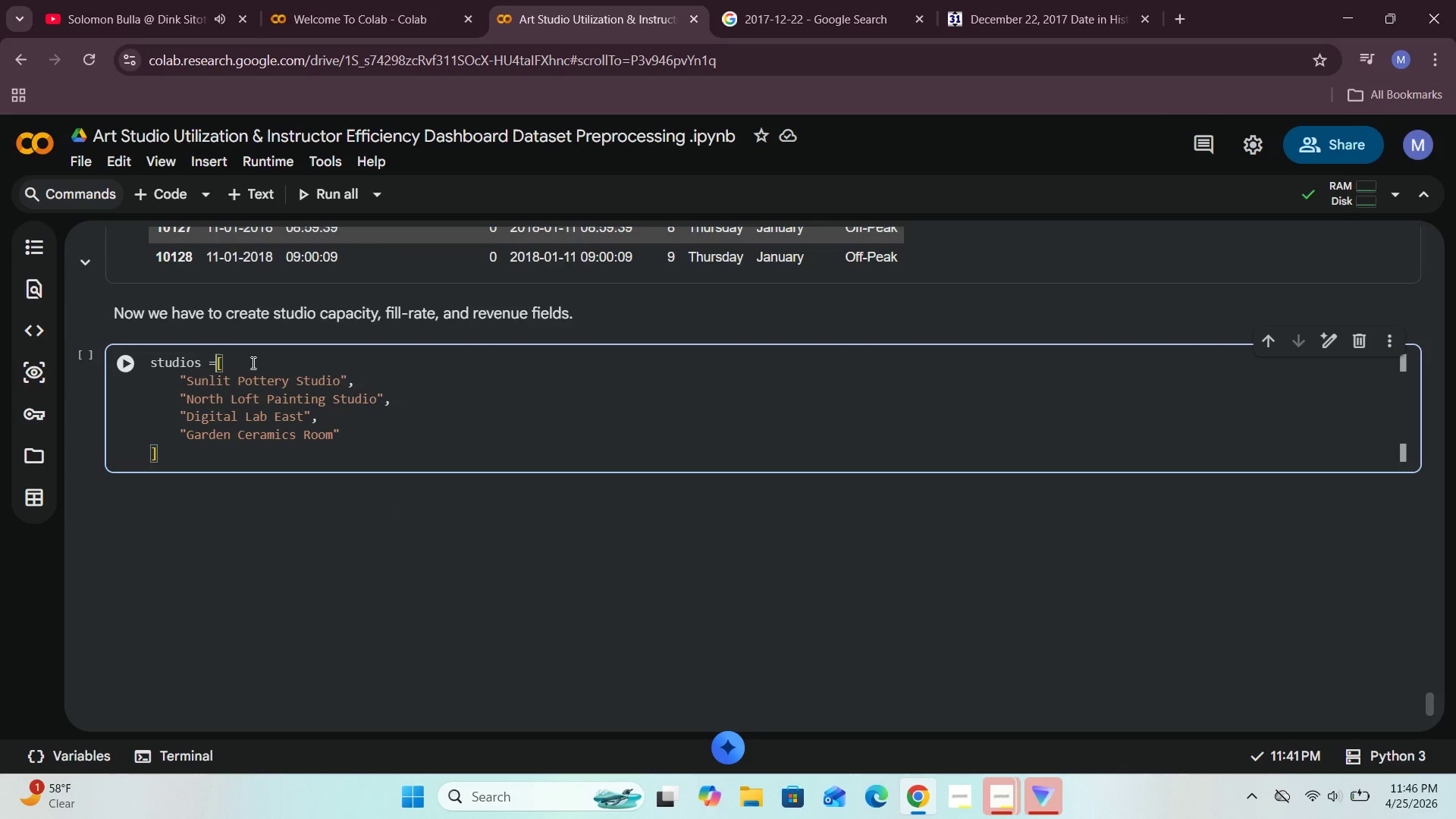 
key(Space)
 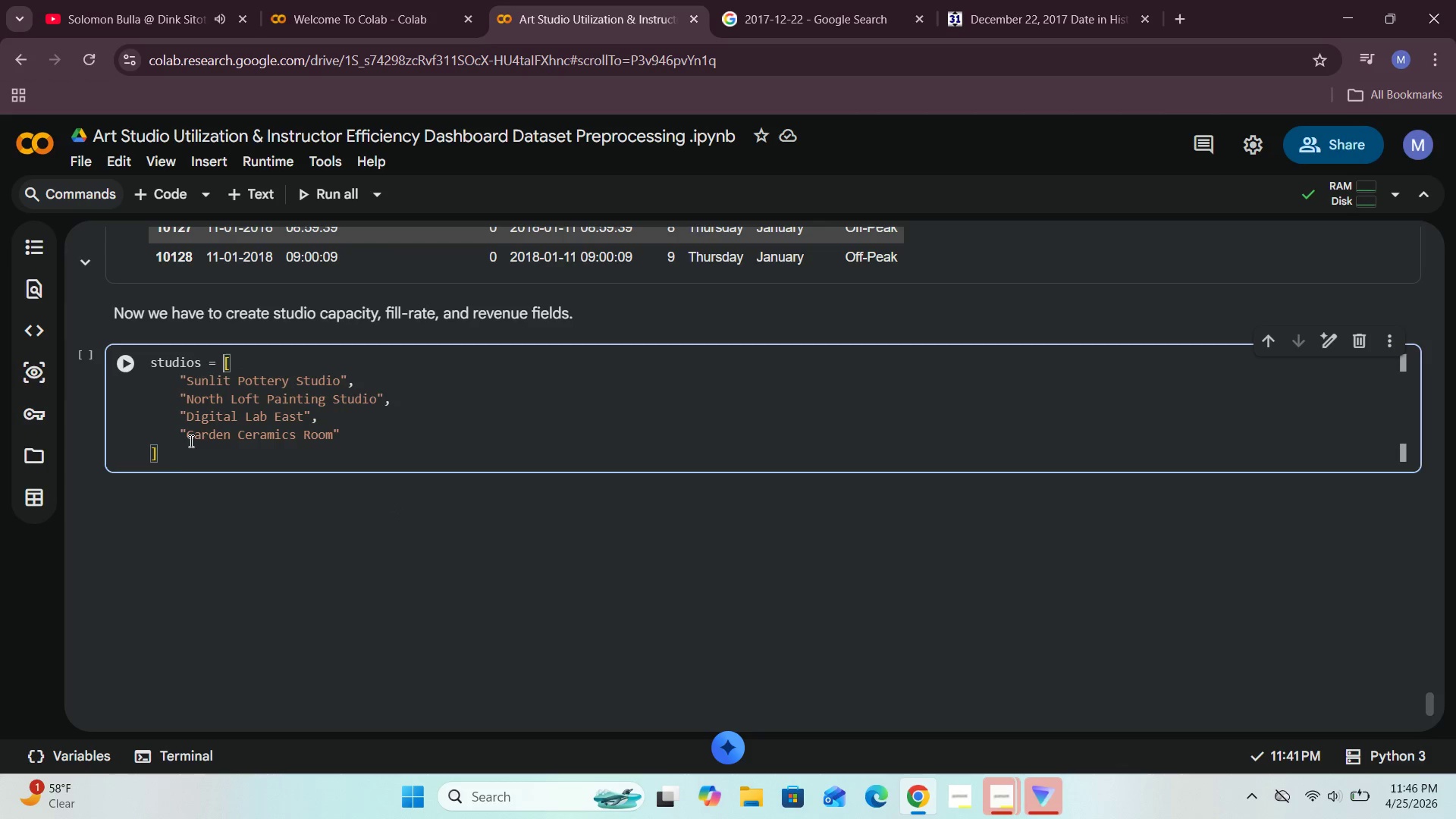 
left_click([177, 455])
 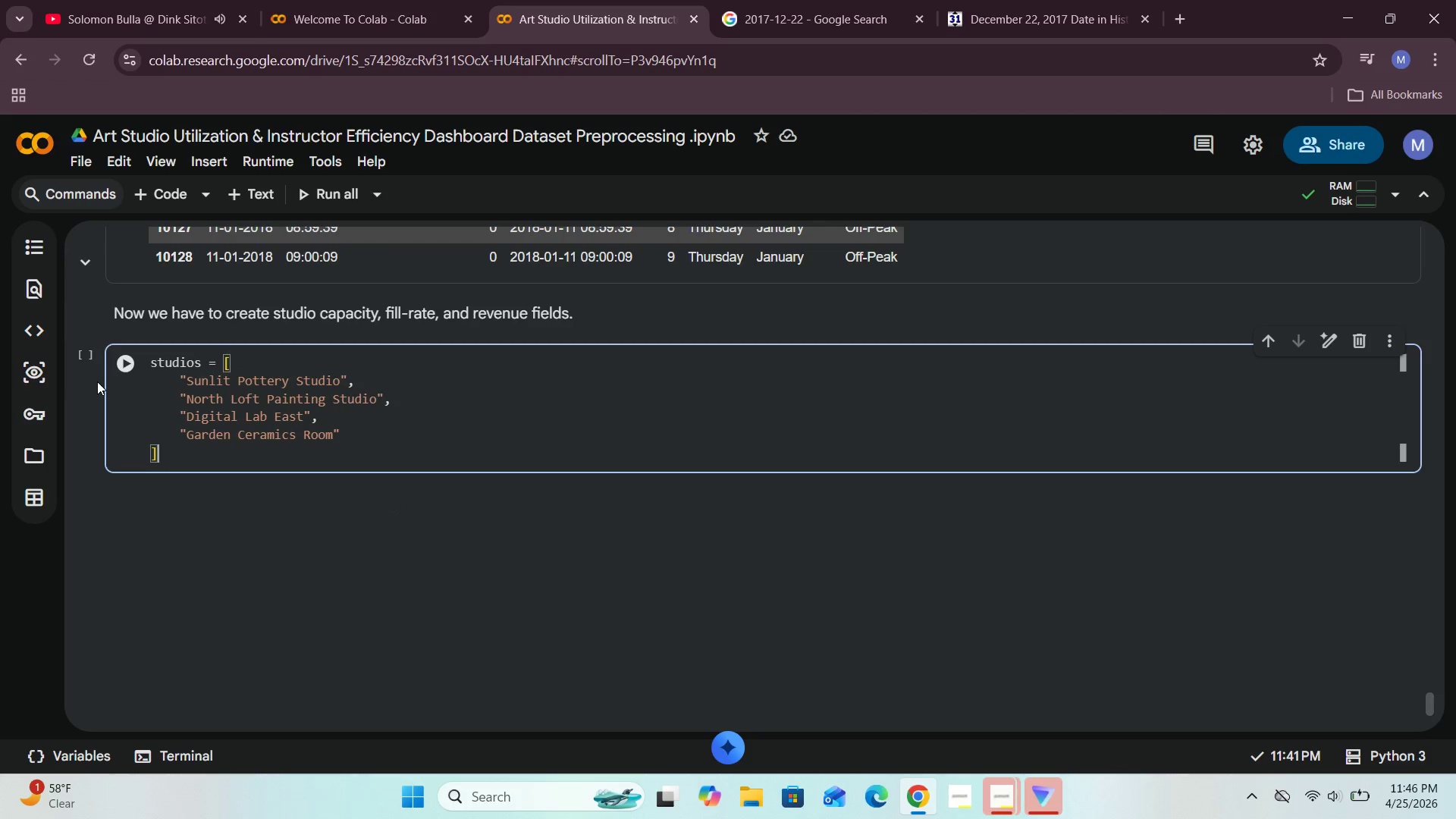 
left_click([114, 359])
 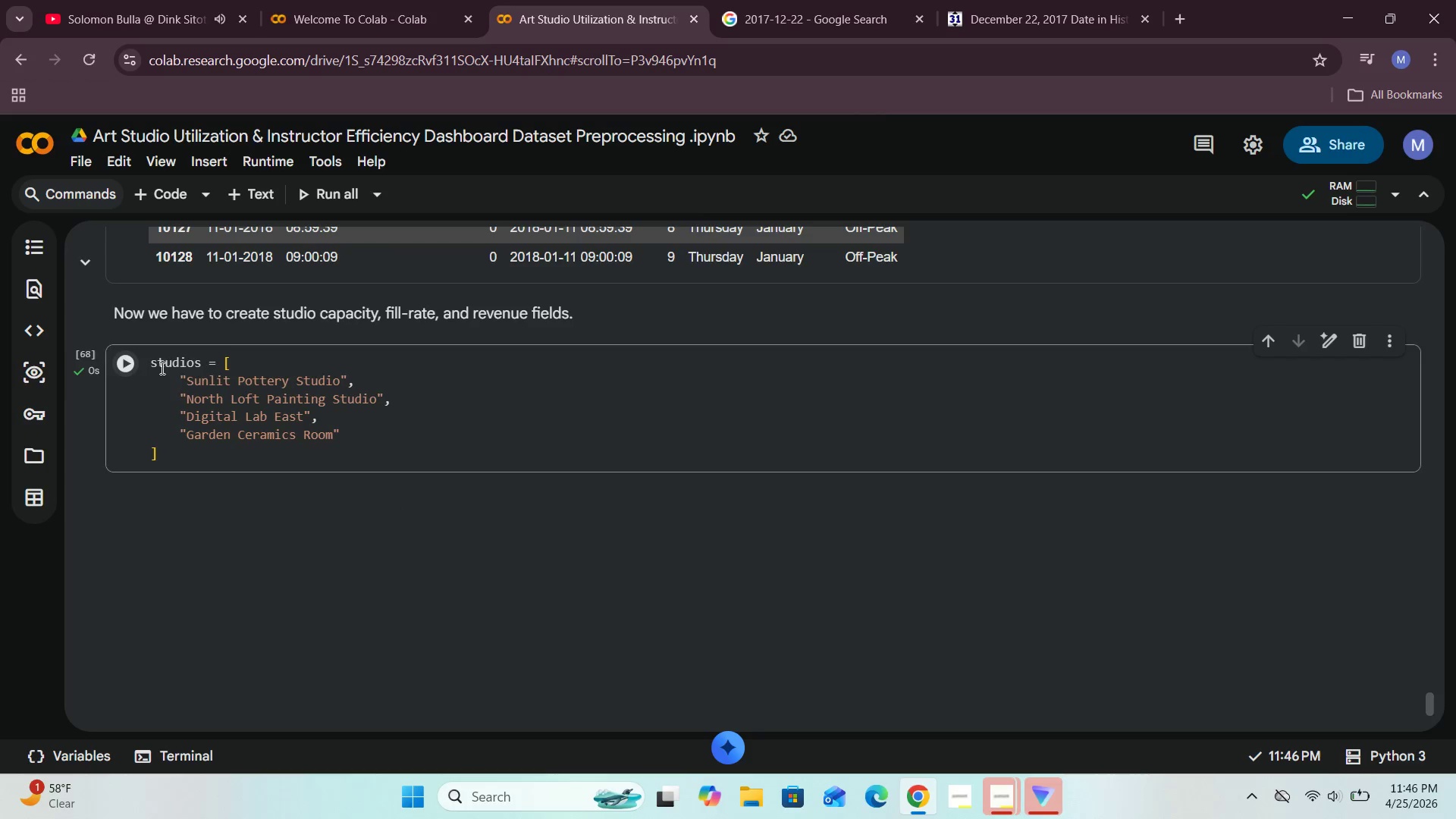 
scroll: coordinate [161, 368], scroll_direction: down, amount: 1.0
 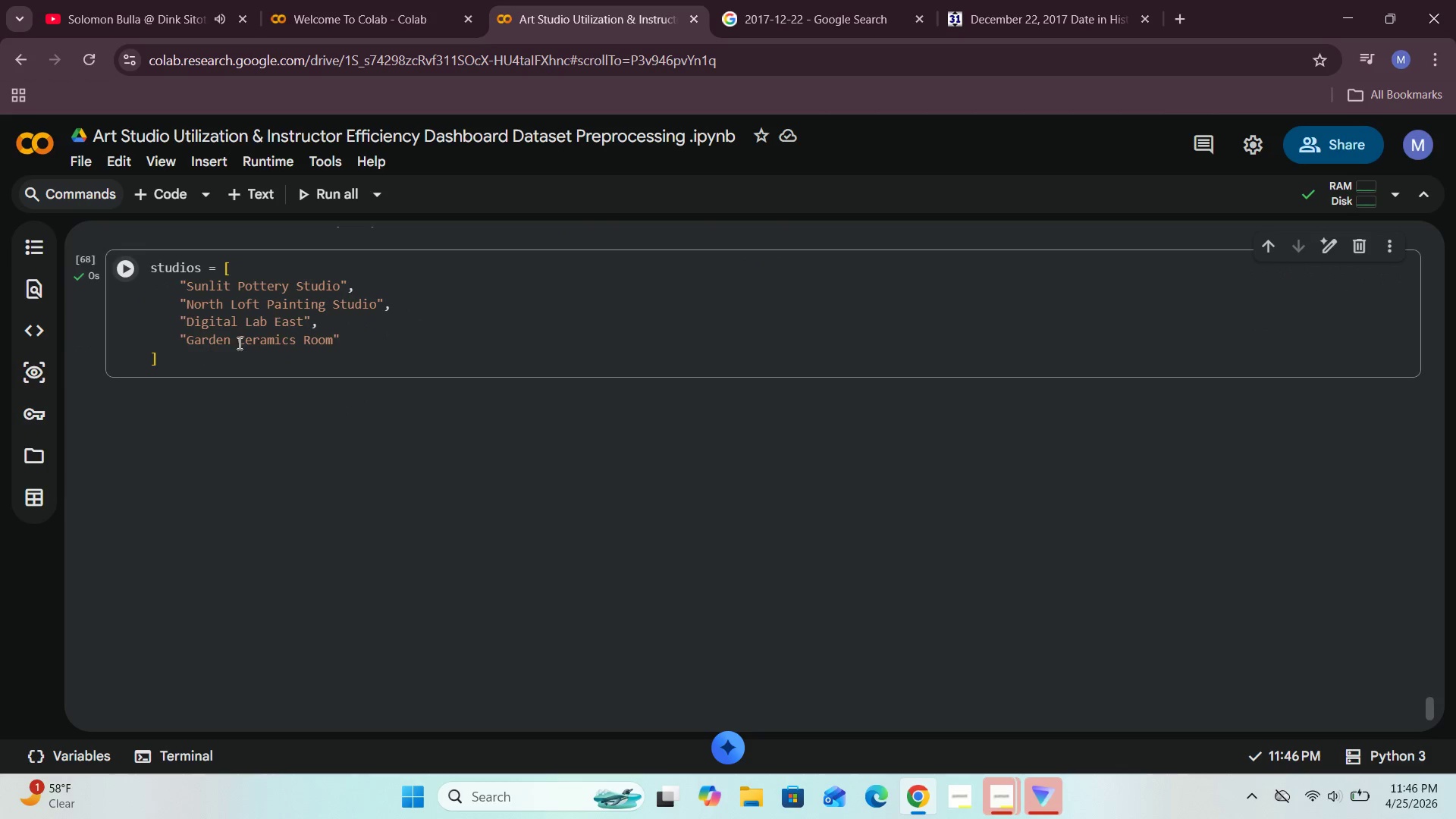 
left_click([181, 196])
 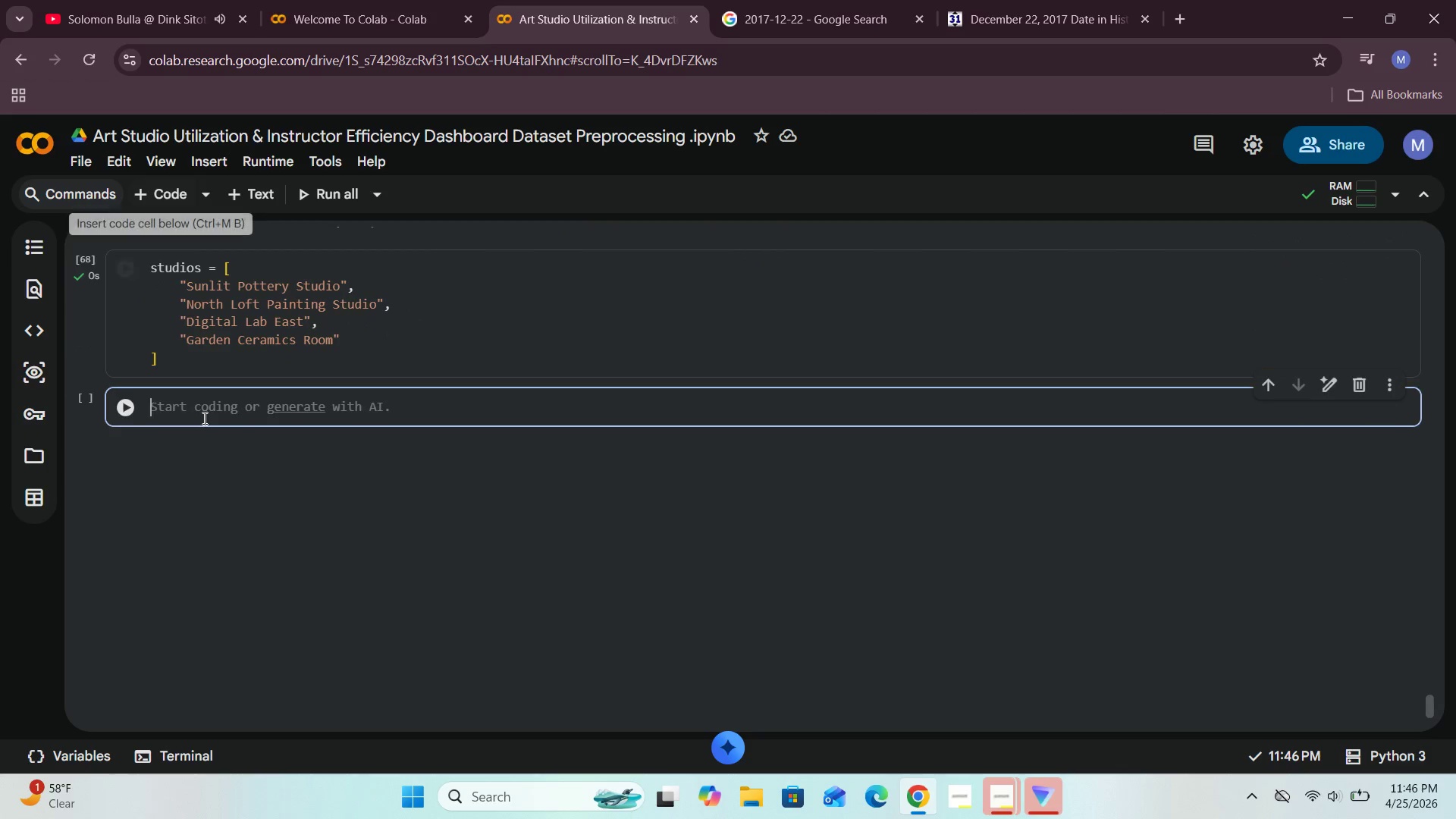 
left_click([202, 414])
 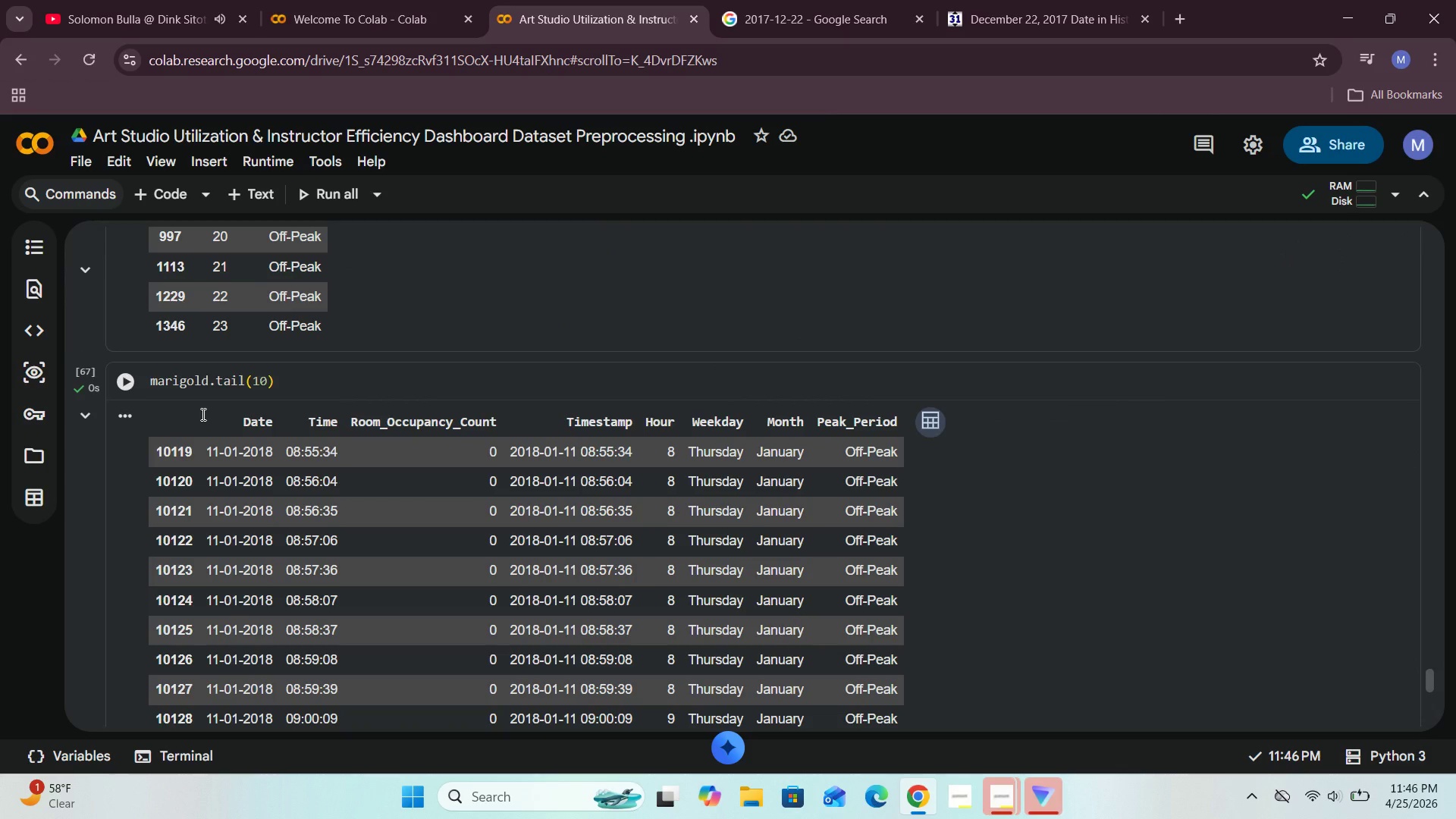 
wait(7.09)
 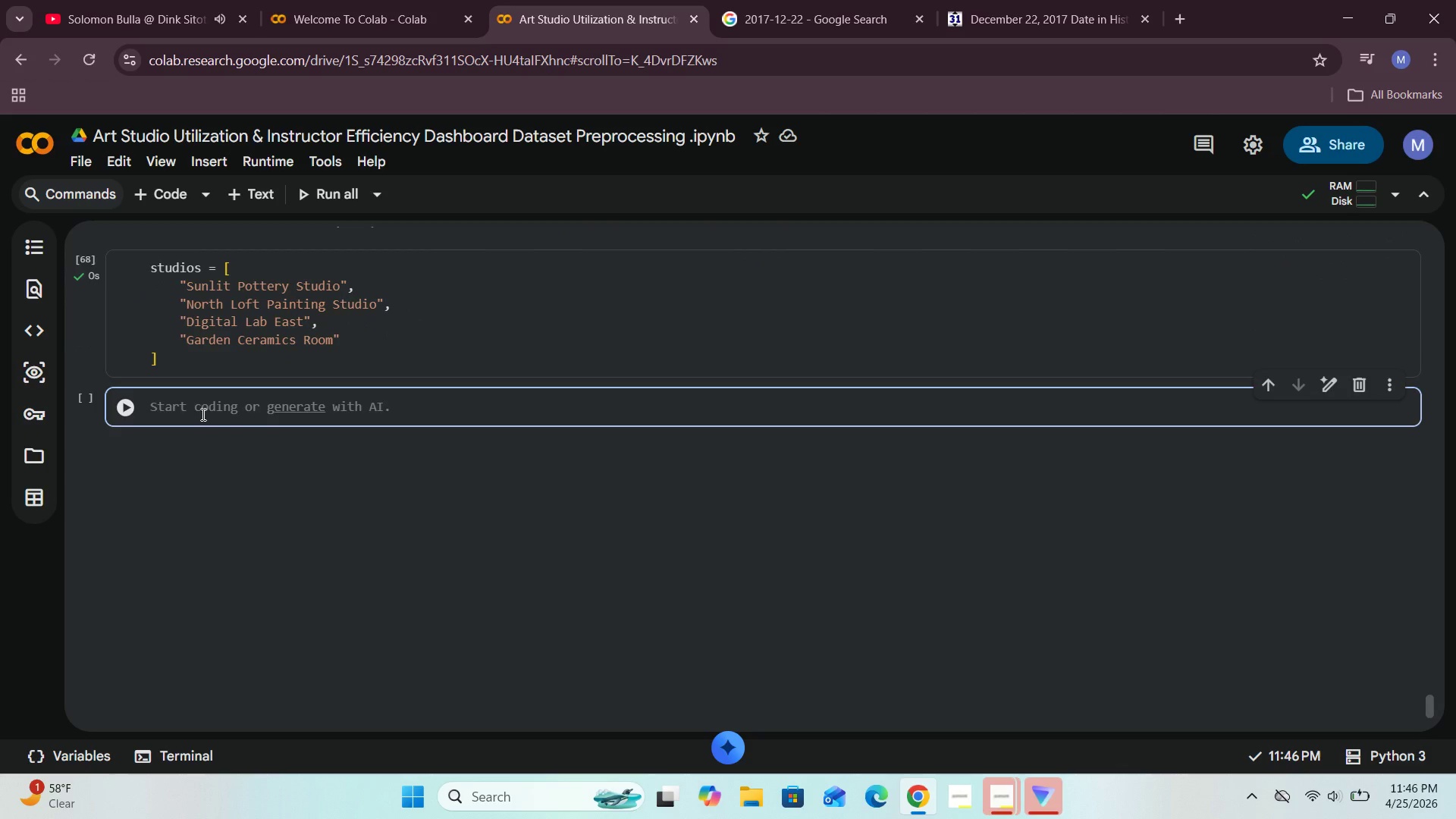 
left_click([174, 544])
 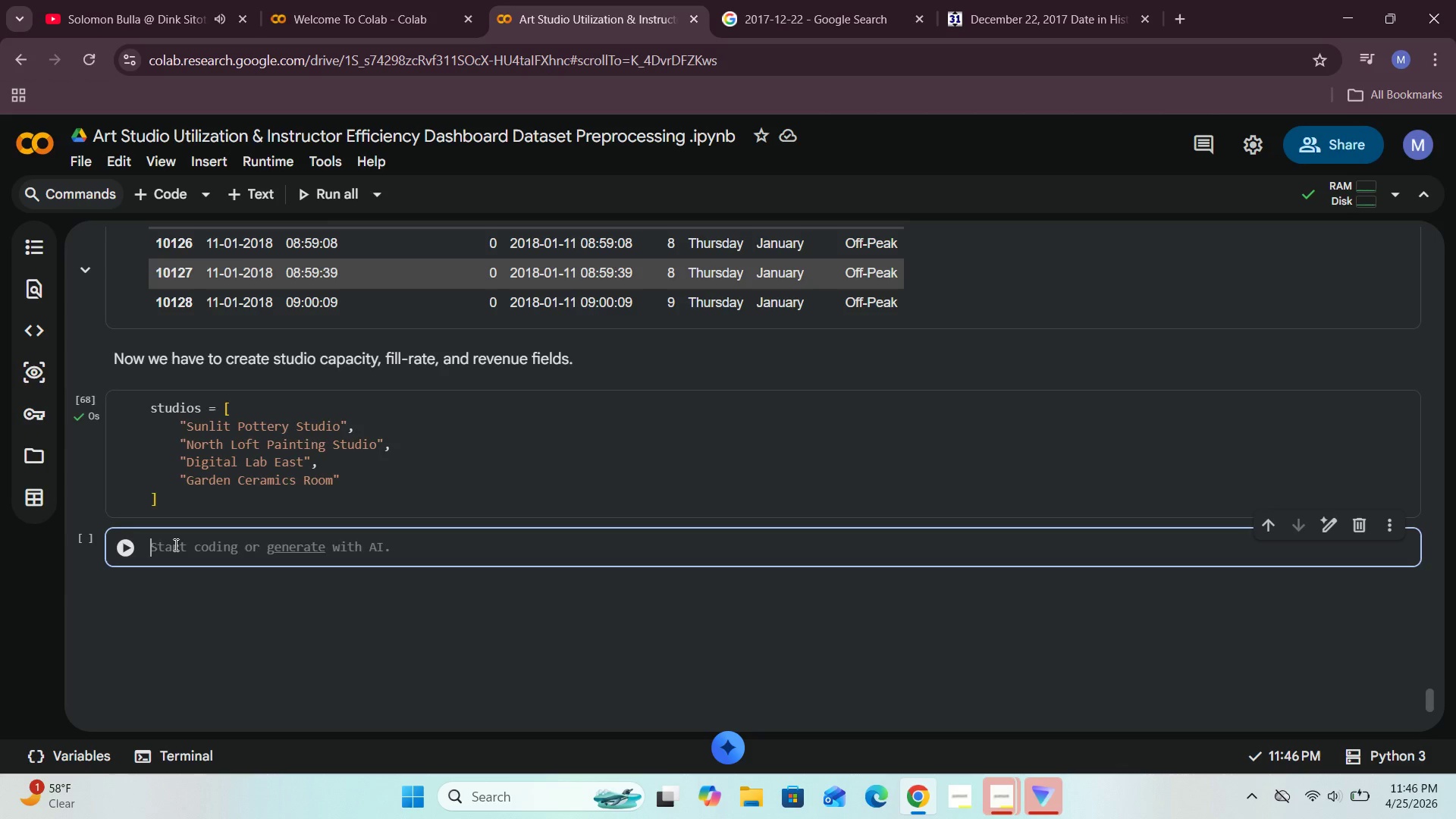 
type(marigold[")
 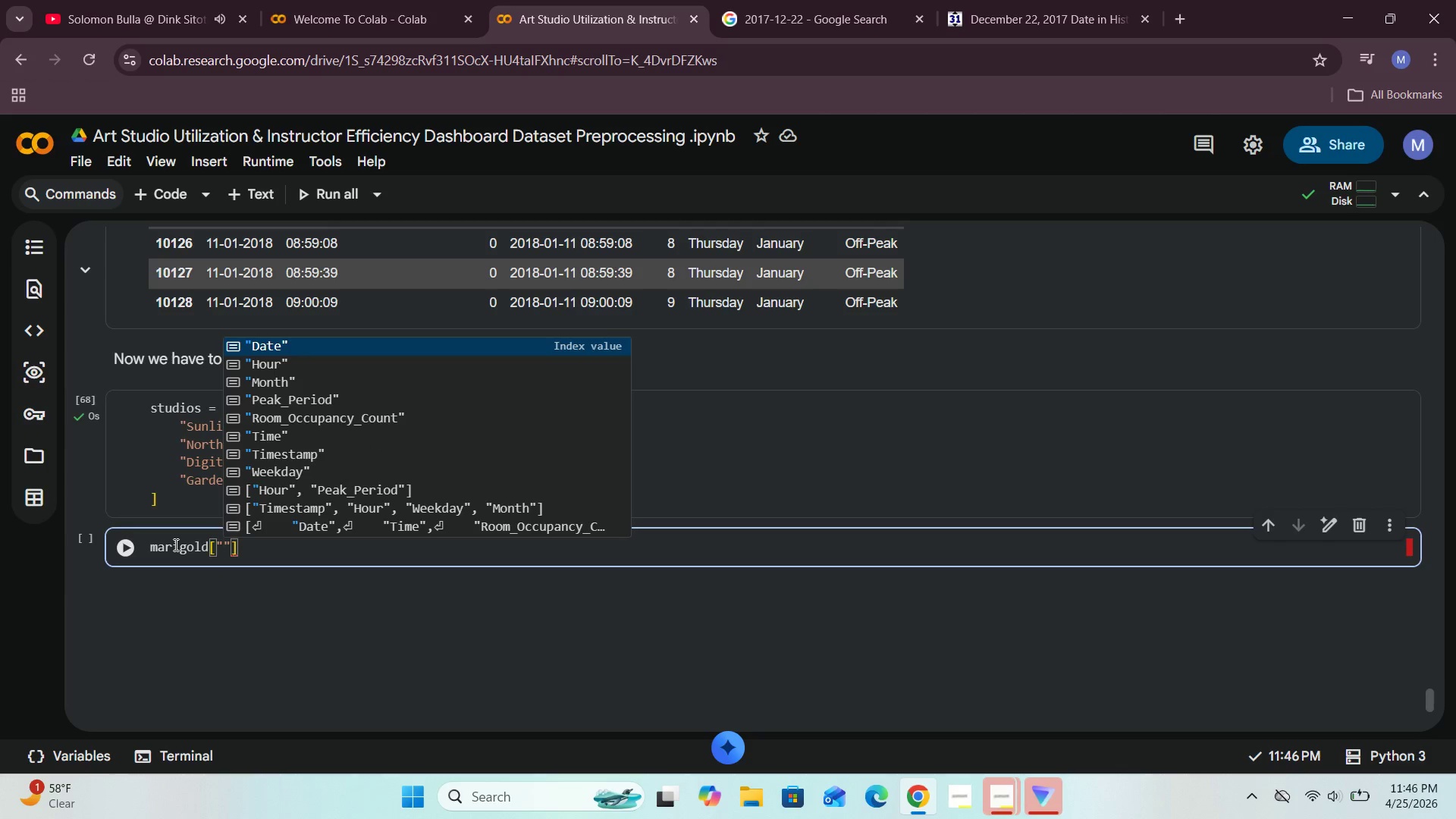 
wait(5.73)
 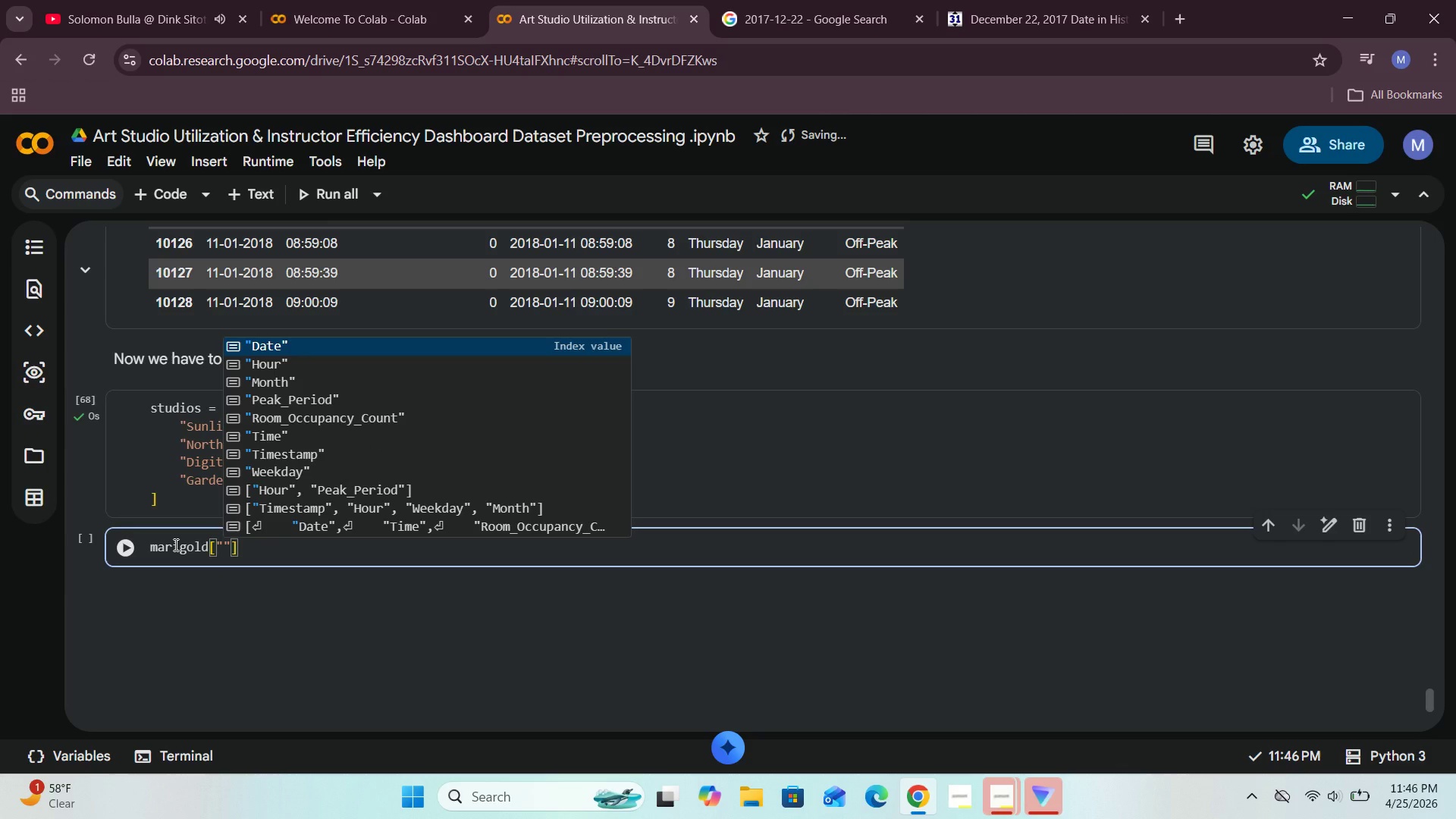 
left_click([198, 407])
 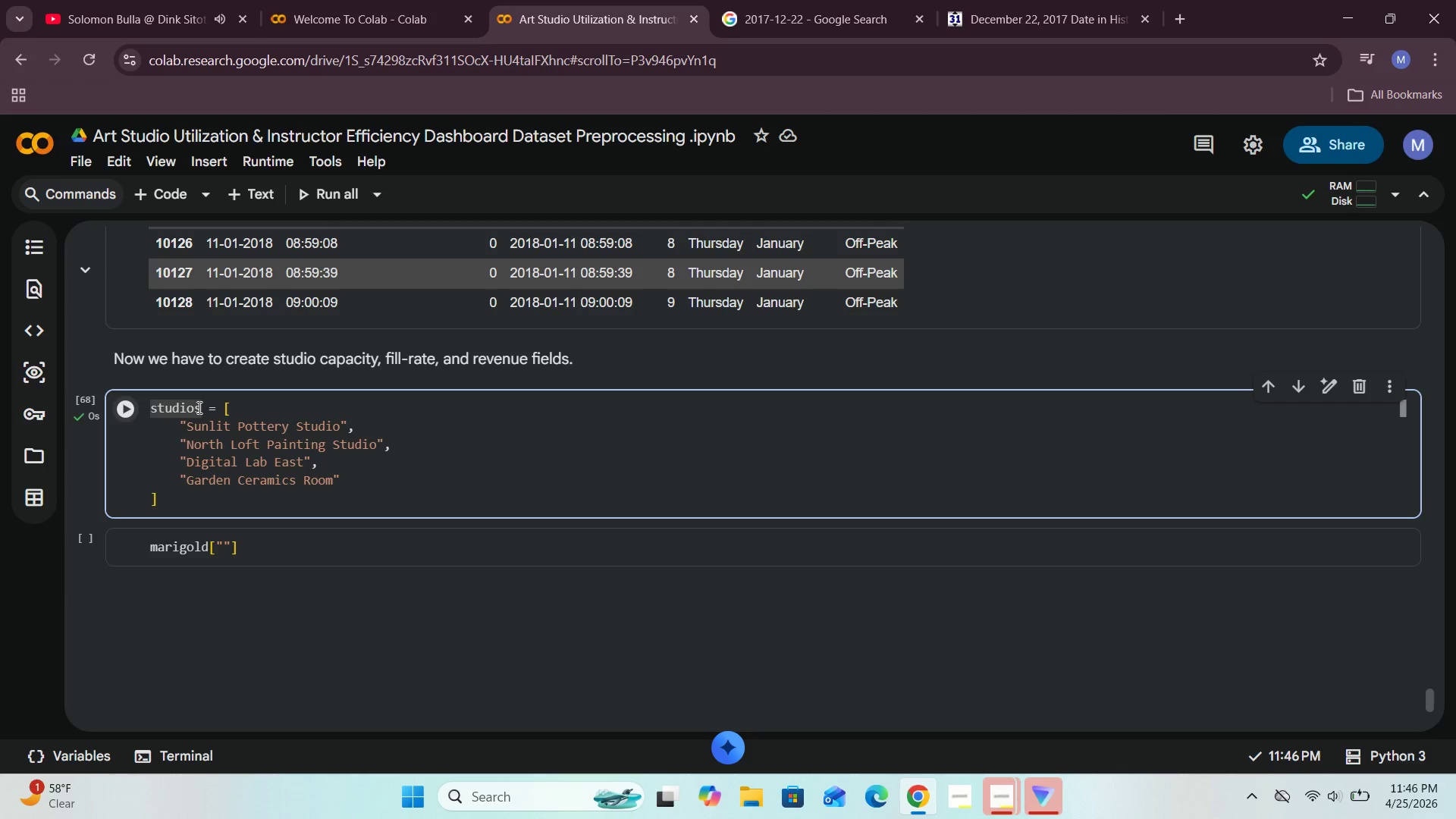 
key(Backspace)
 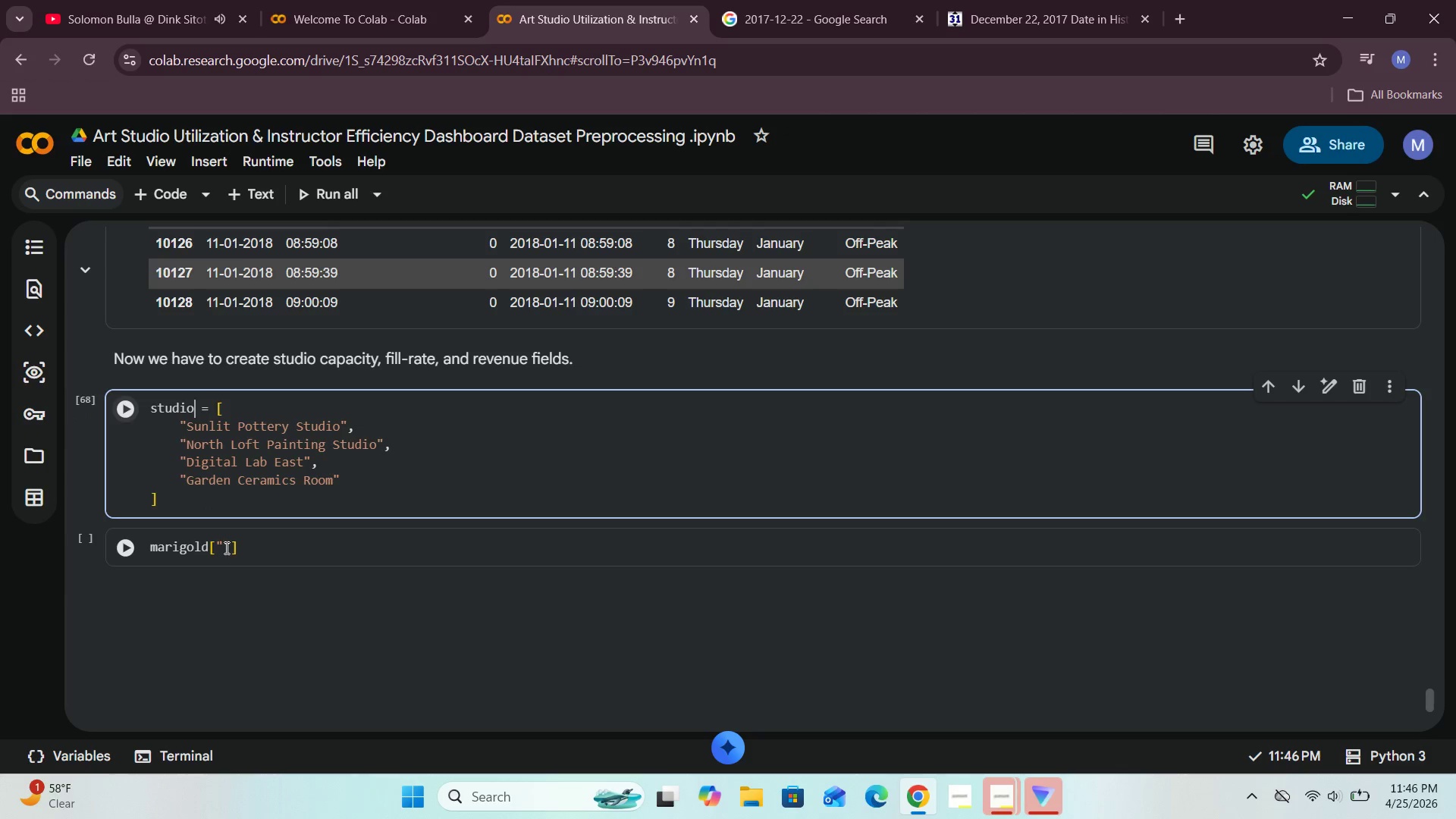 
left_click([224, 546])
 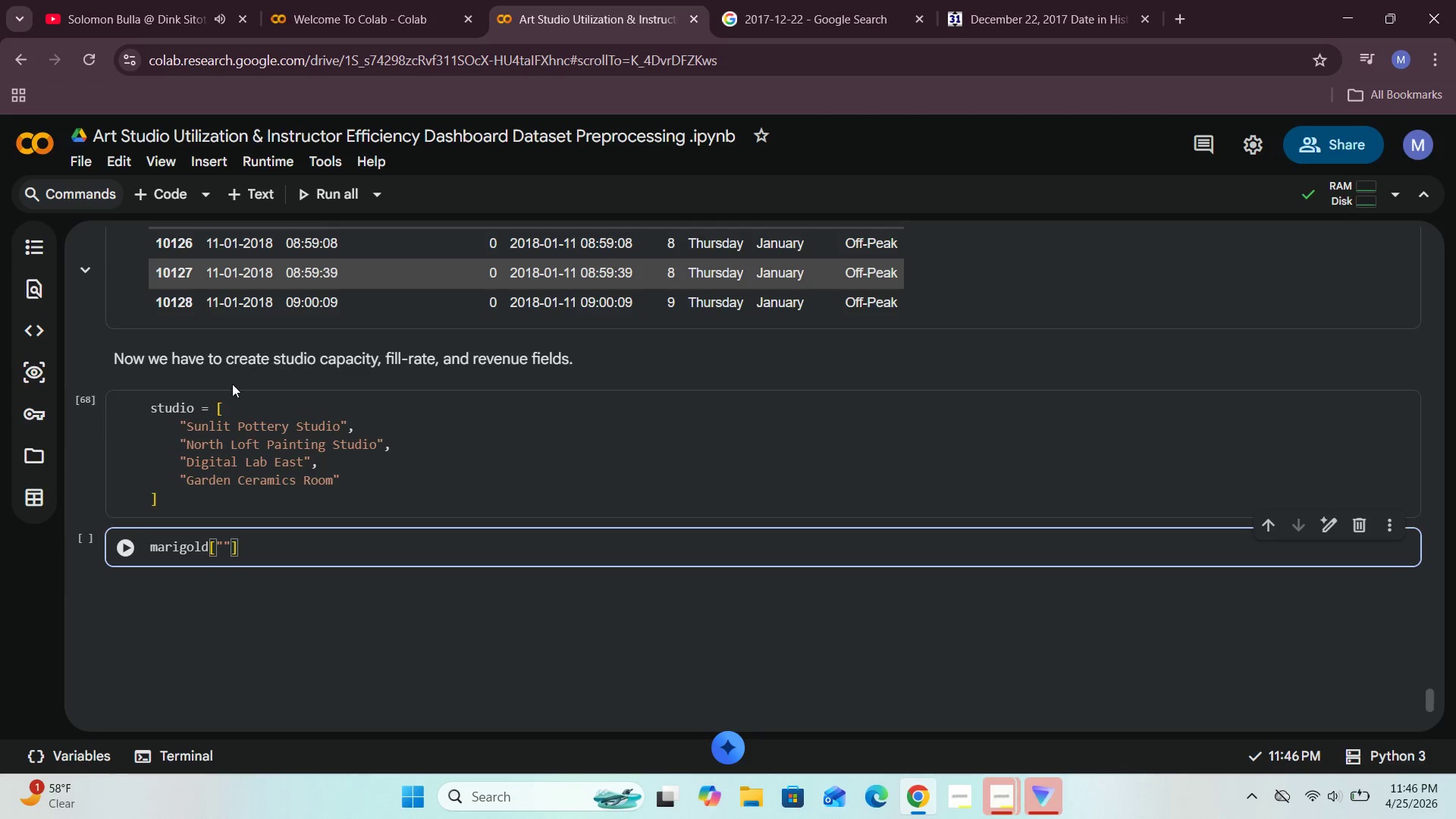 
left_click([192, 405])
 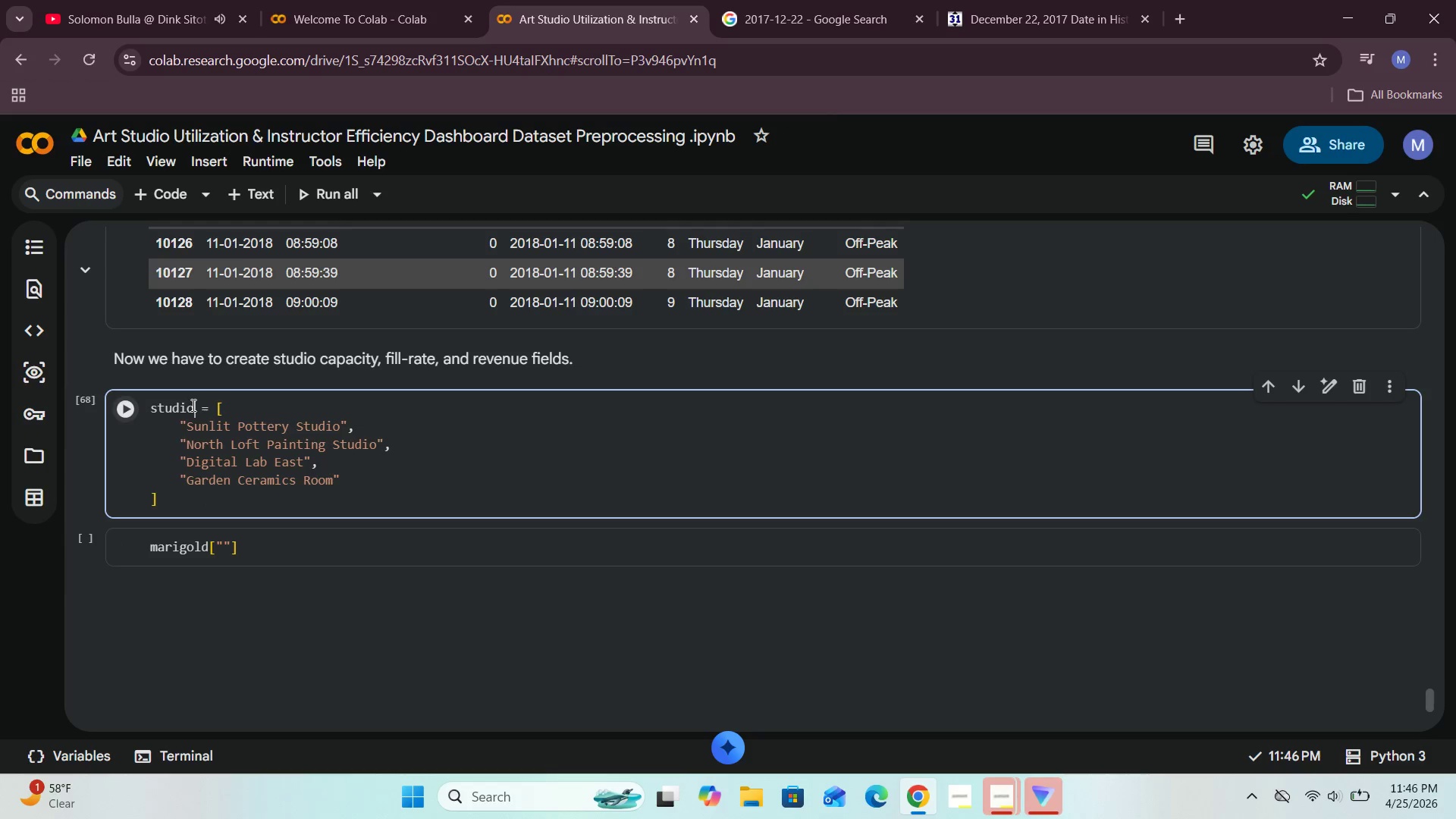 
key(S)
 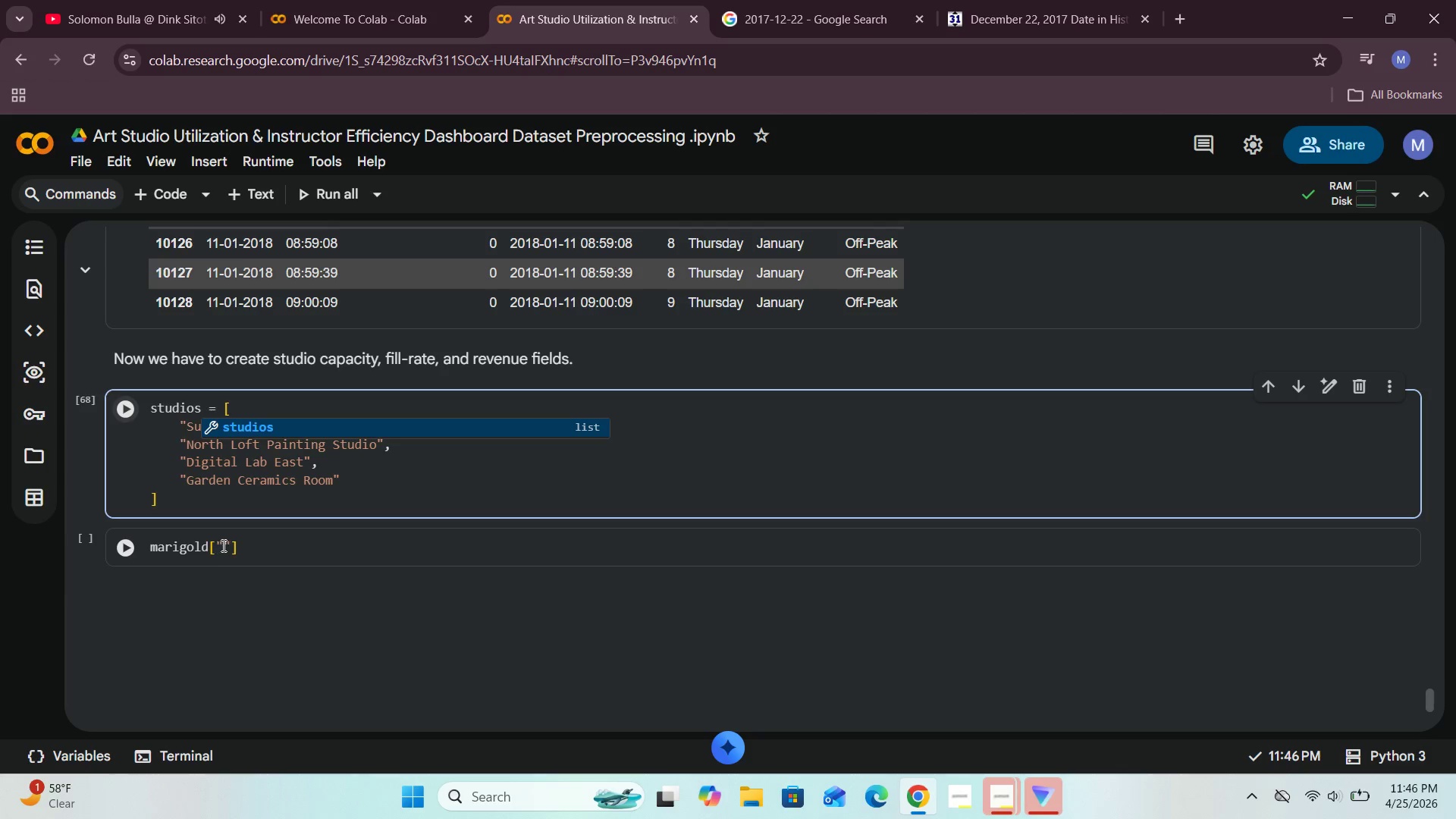 
left_click([221, 540])
 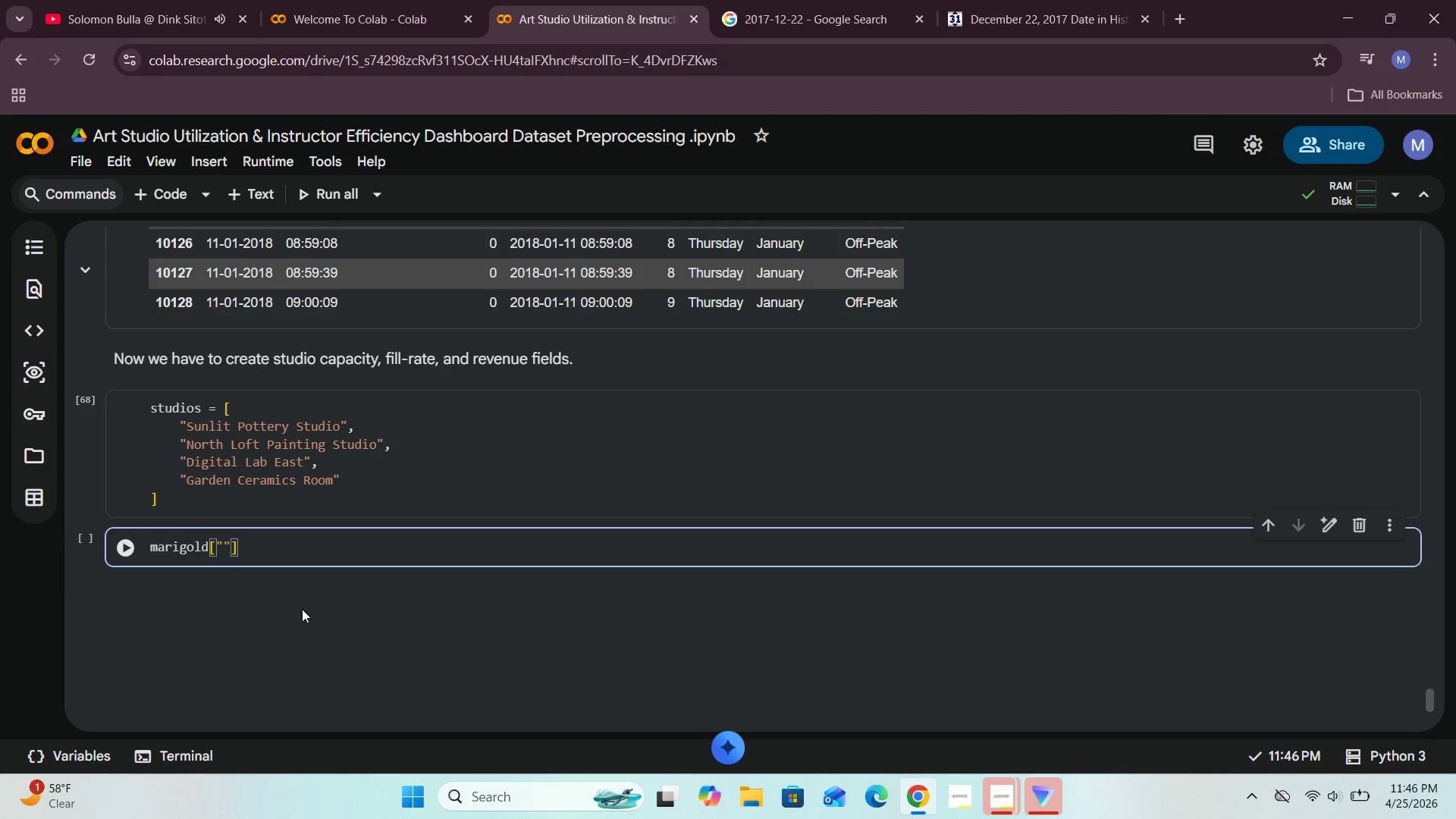 
type(Studio_Name)
 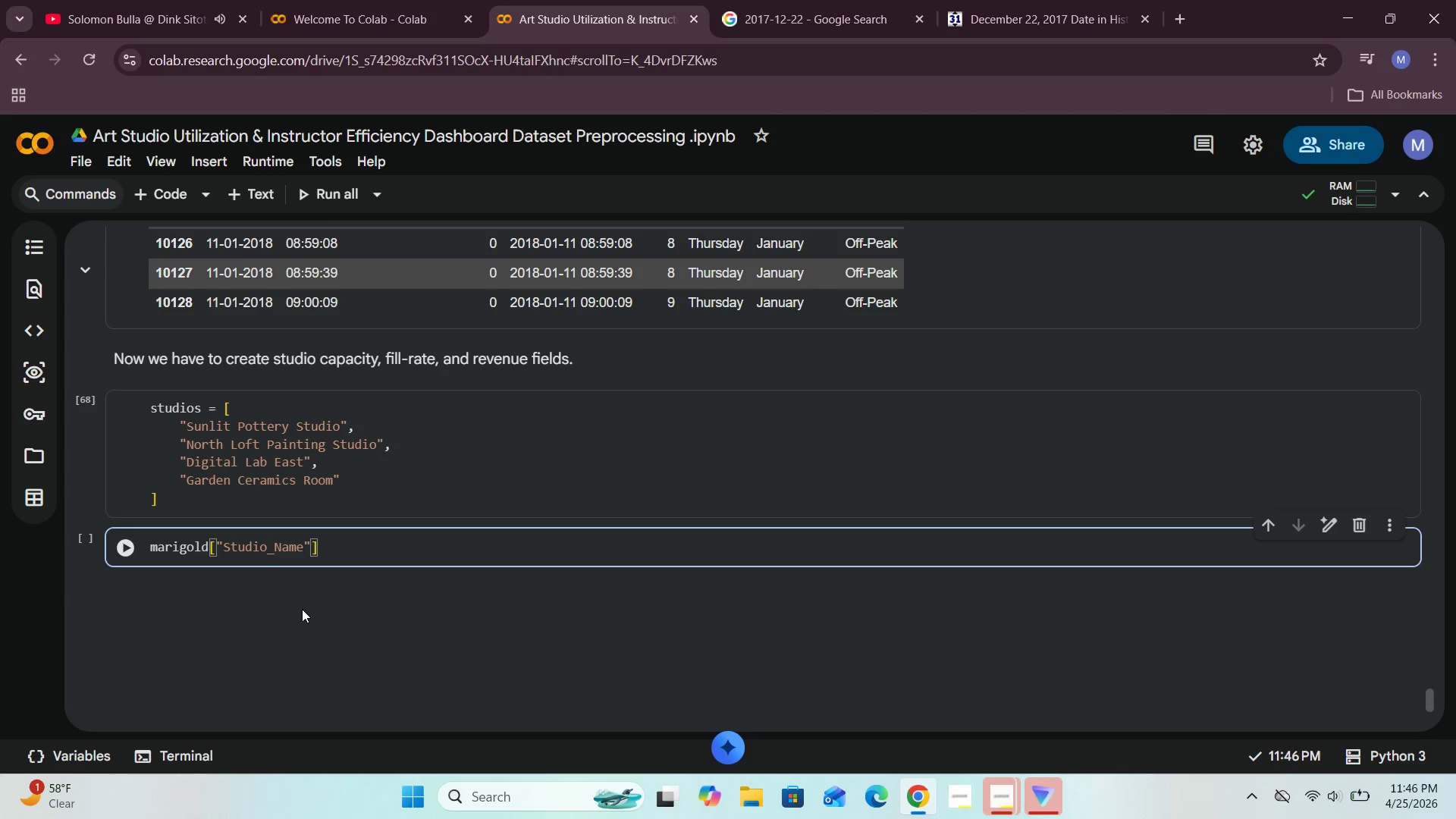 
key(ArrowRight)
 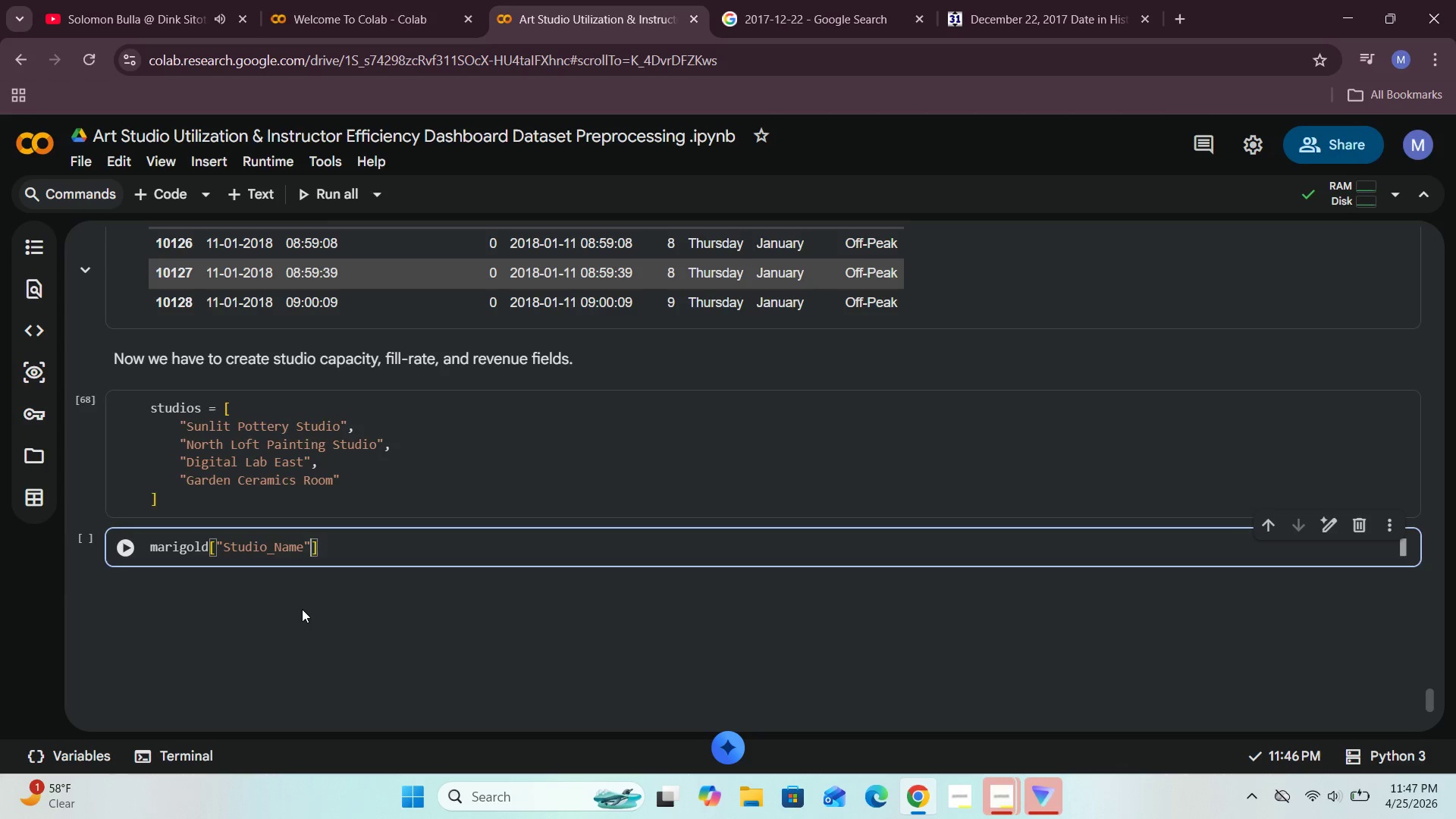 
key(ArrowRight)
 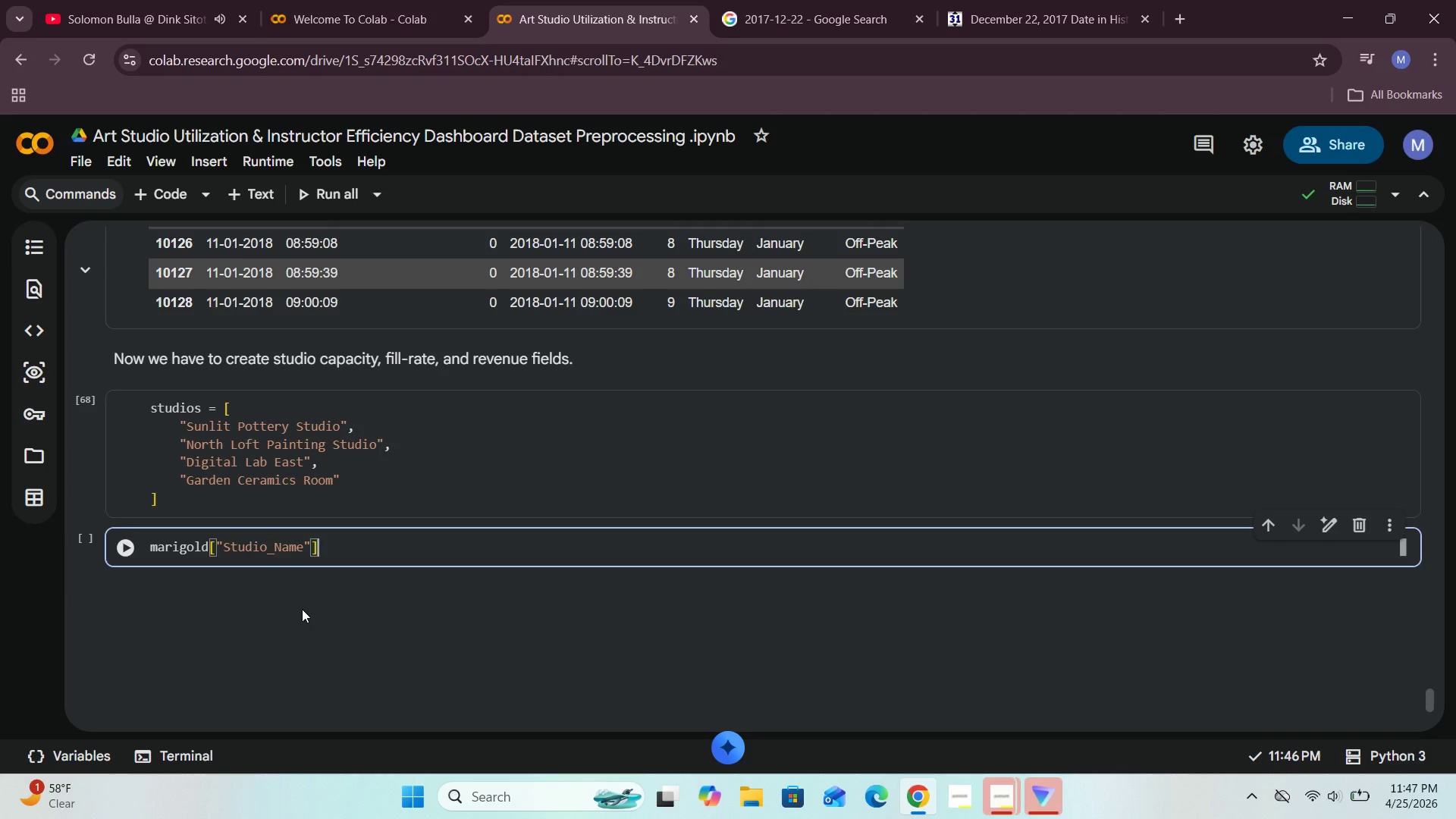 
key(ArrowRight)
 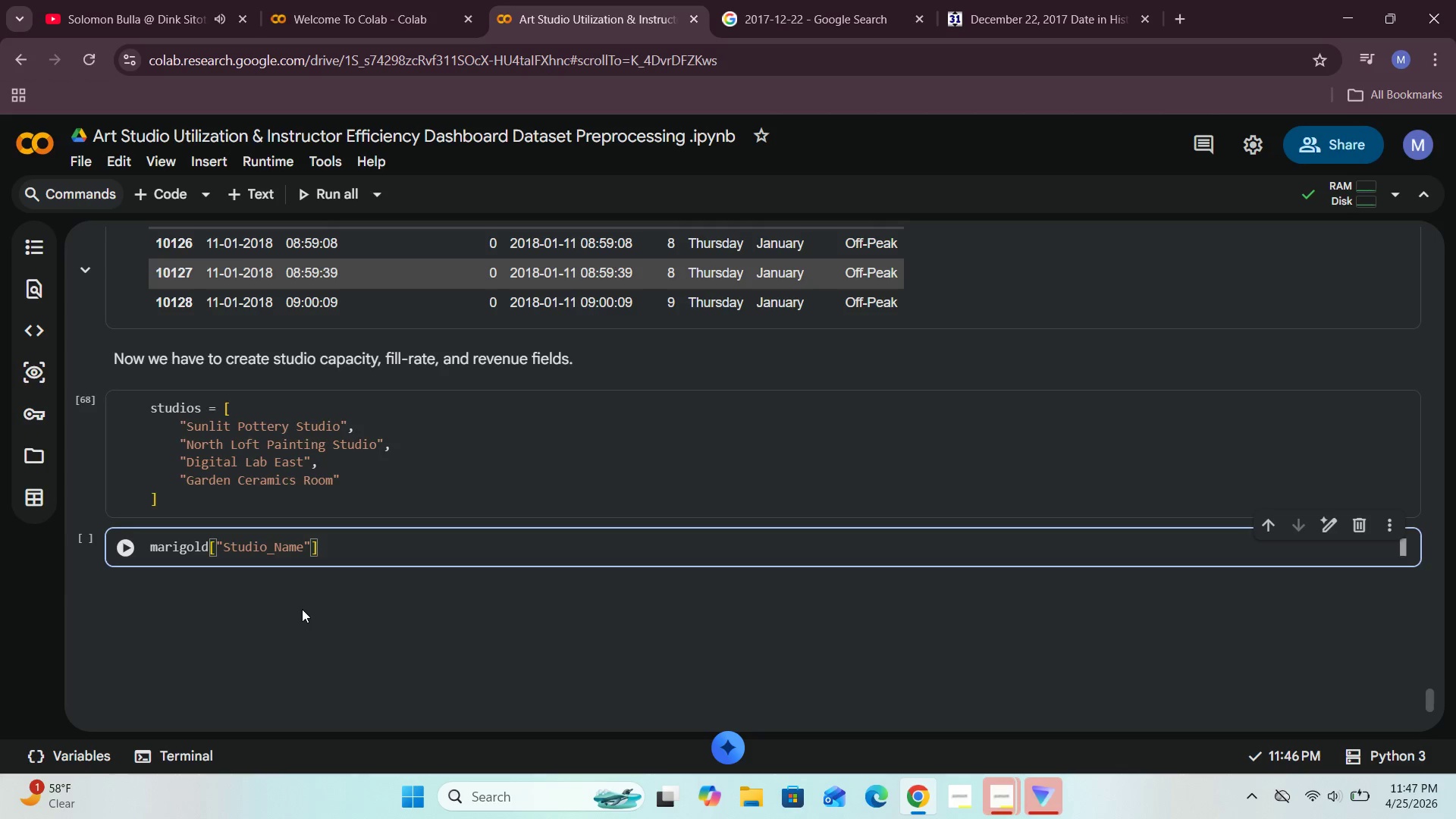 
type( = [studio)
 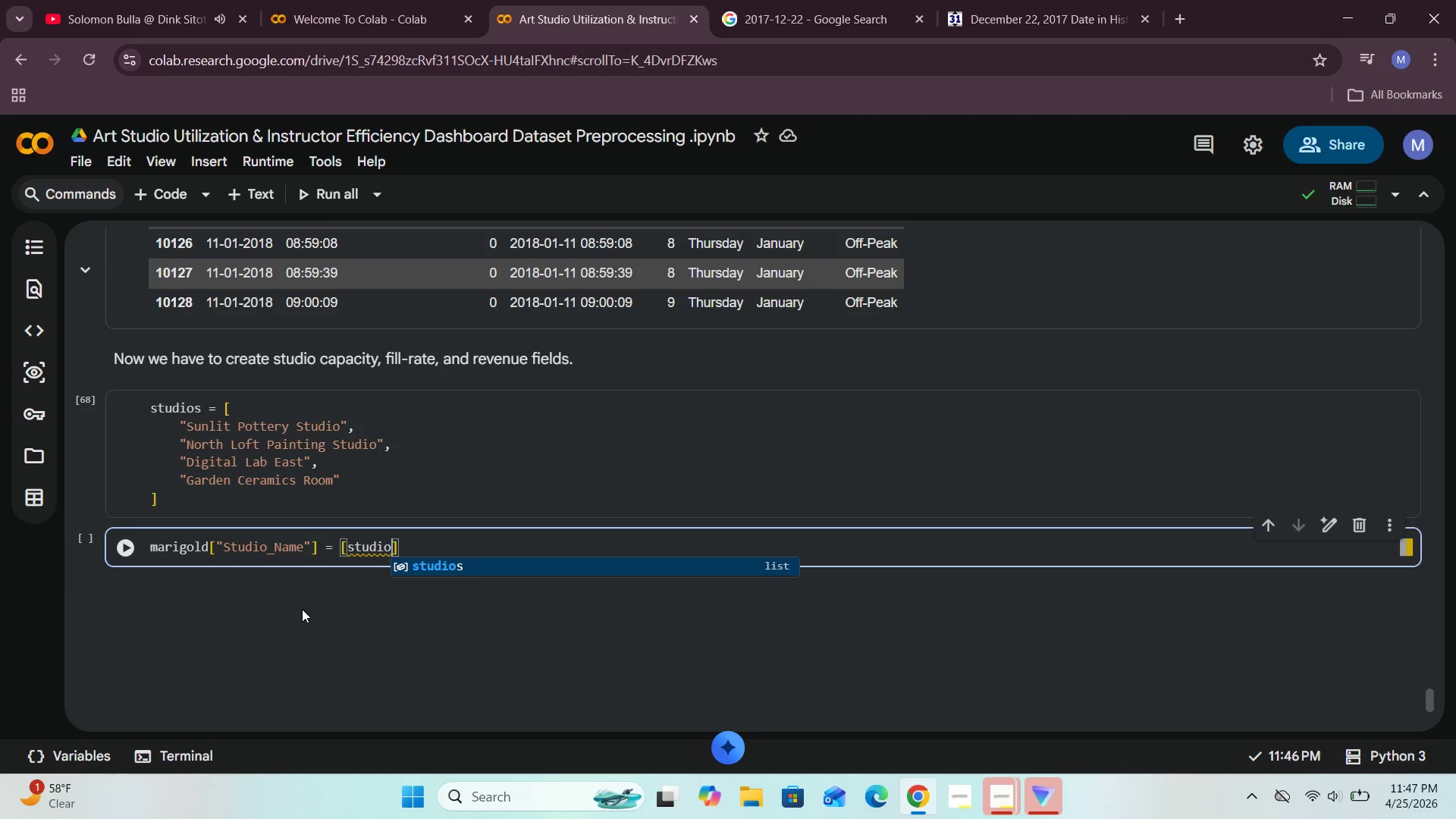 
wait(11.05)
 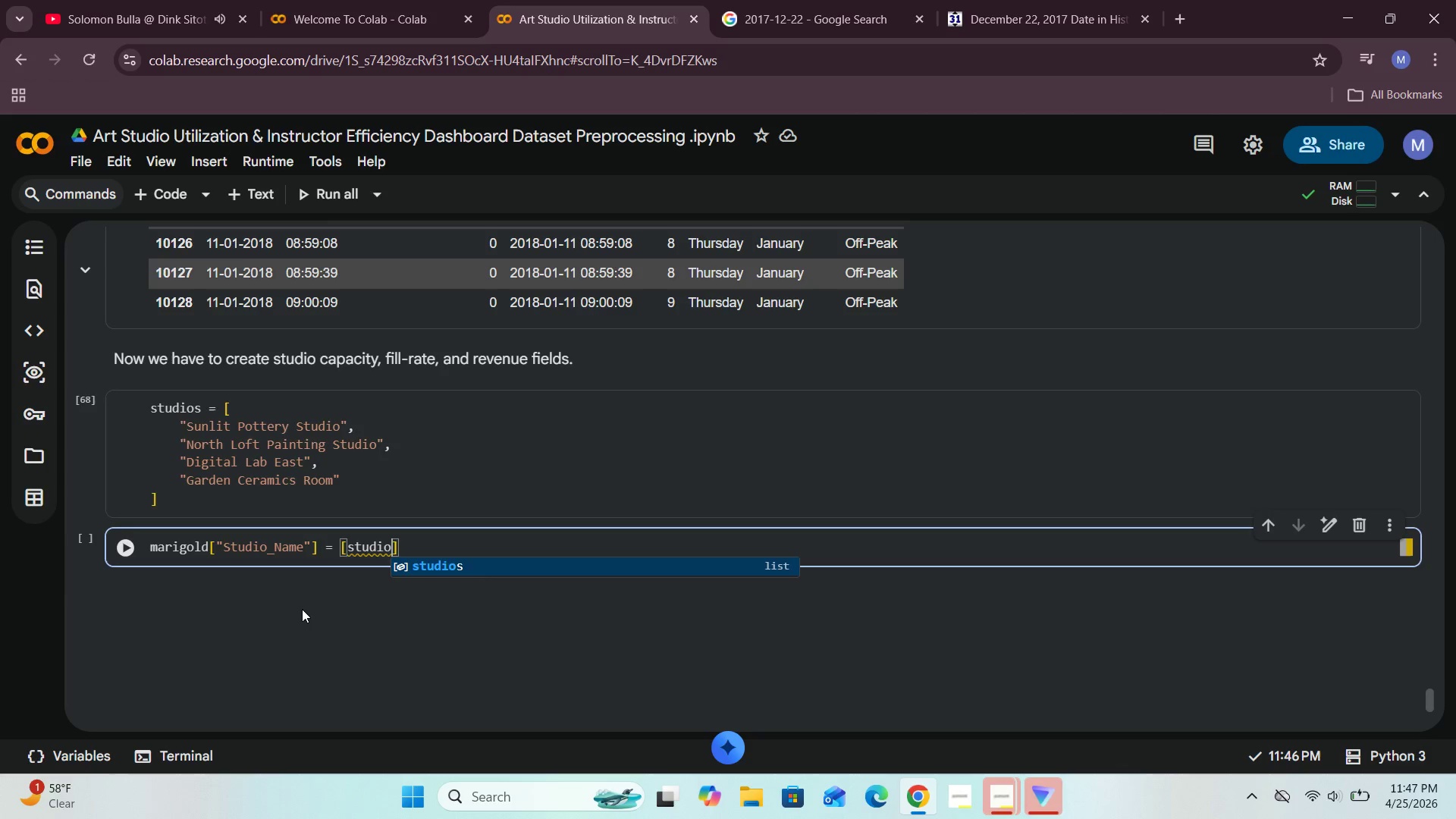 
key(BracketLeft)
 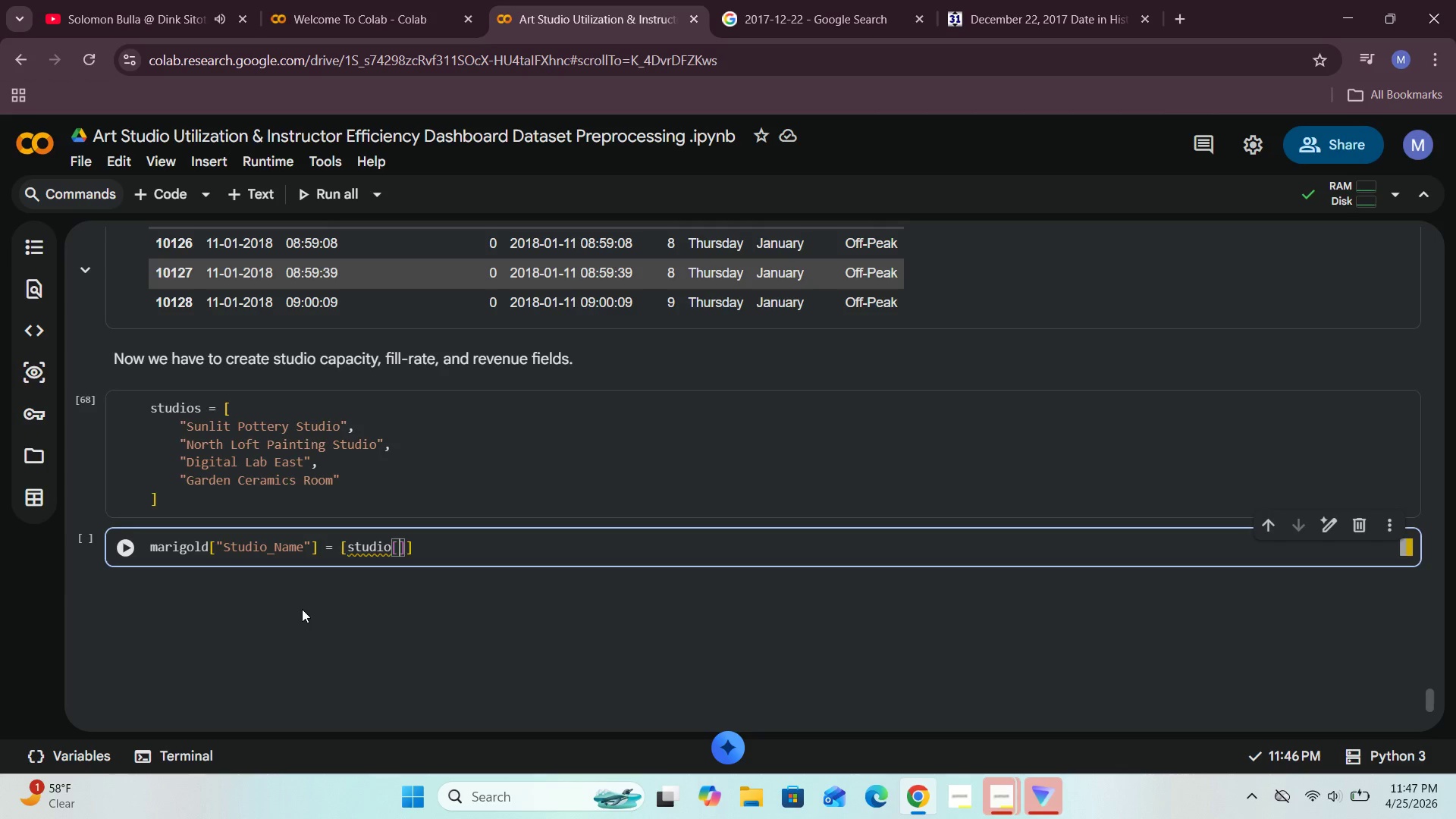 
key(I)
 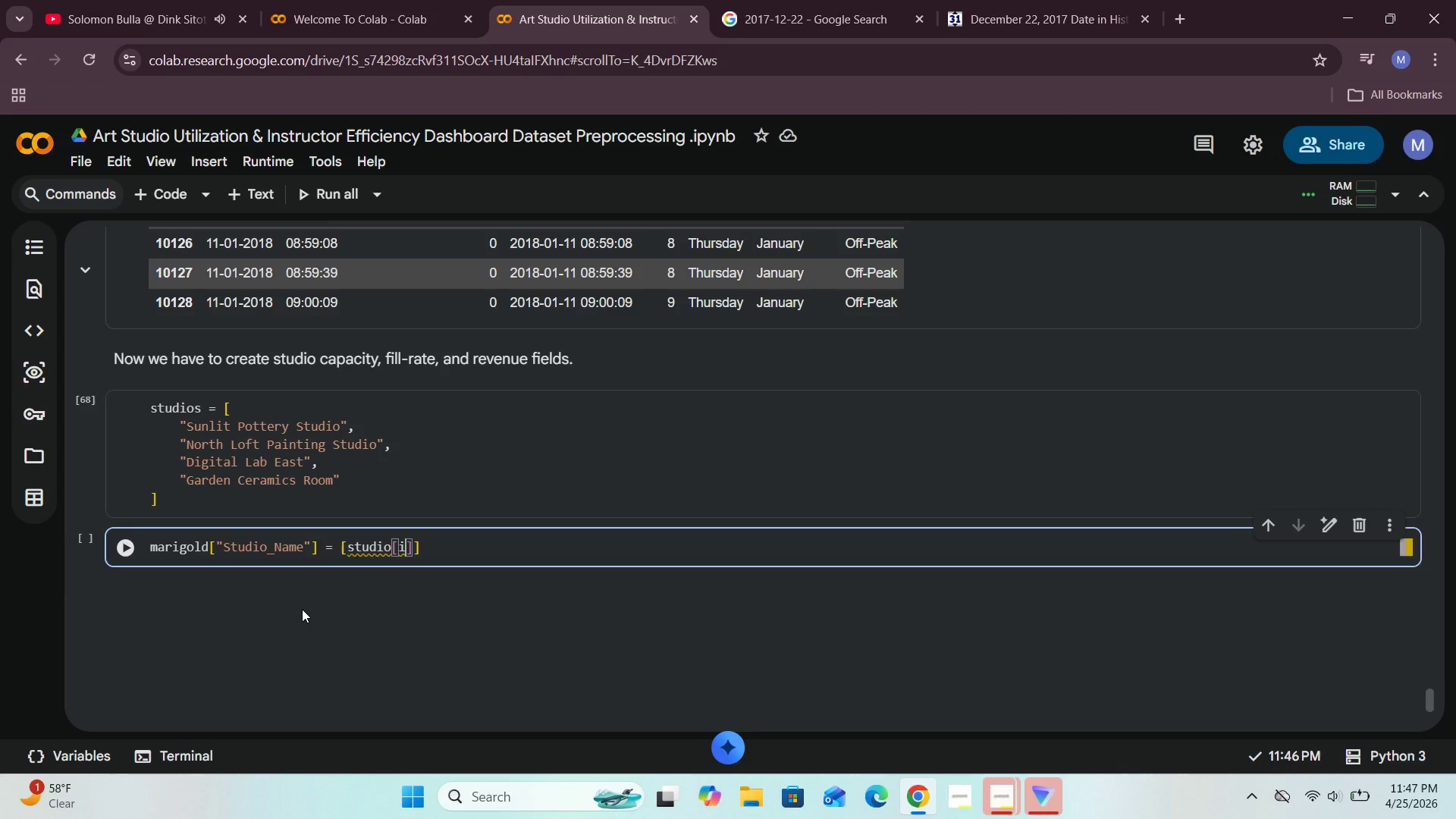 
key(Space)
 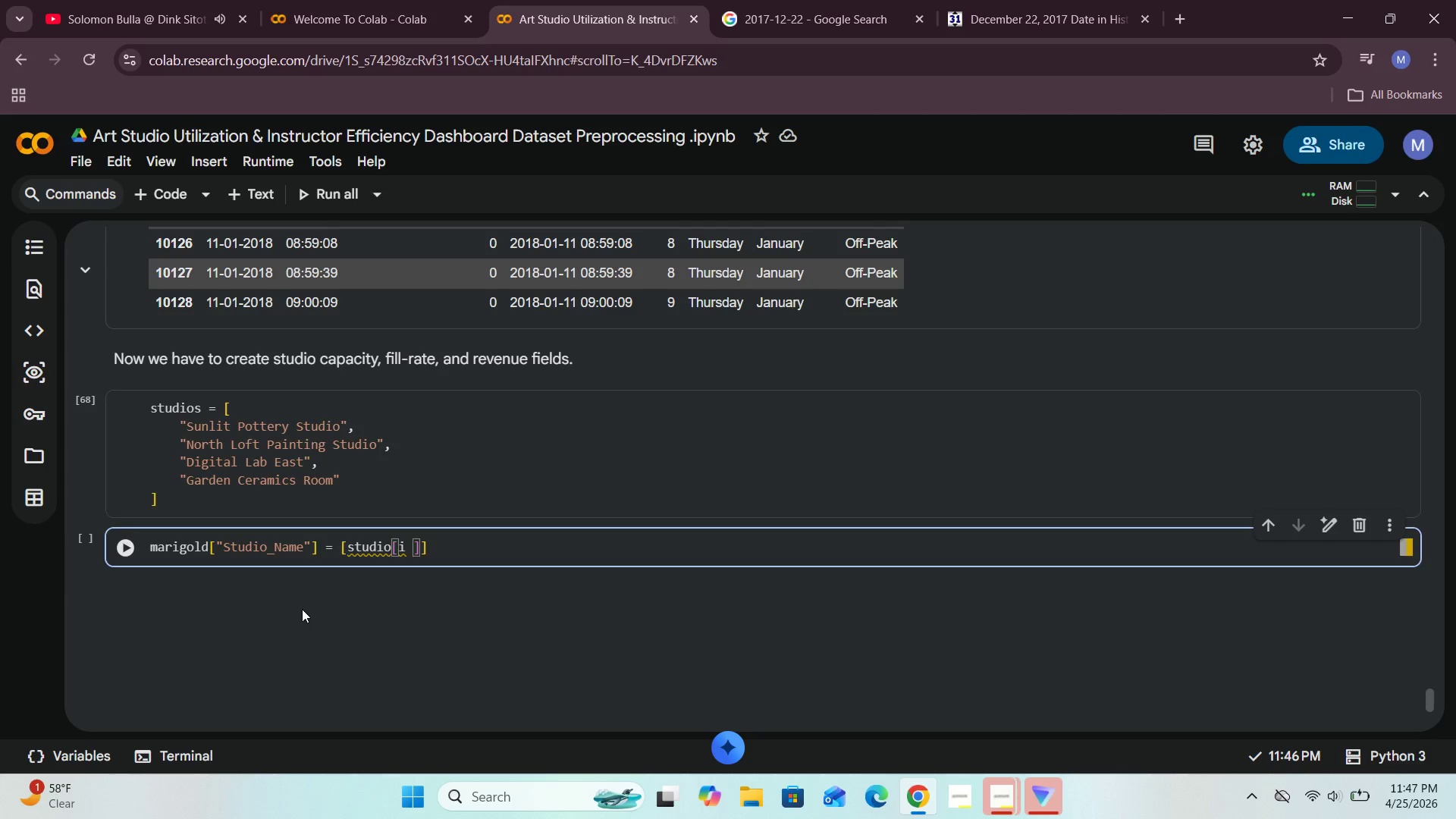 
key(Shift+5)
 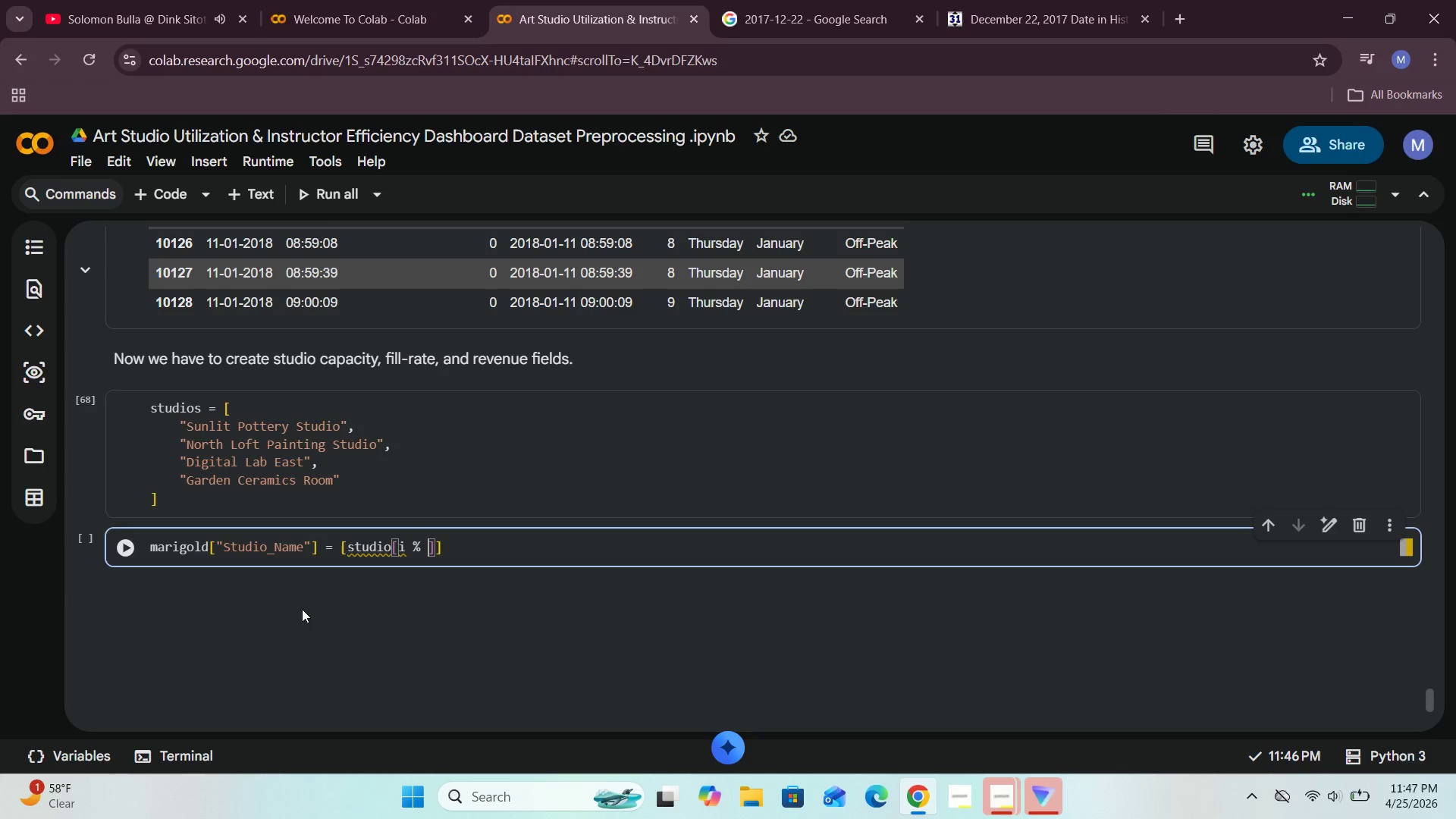 
key(Space)
 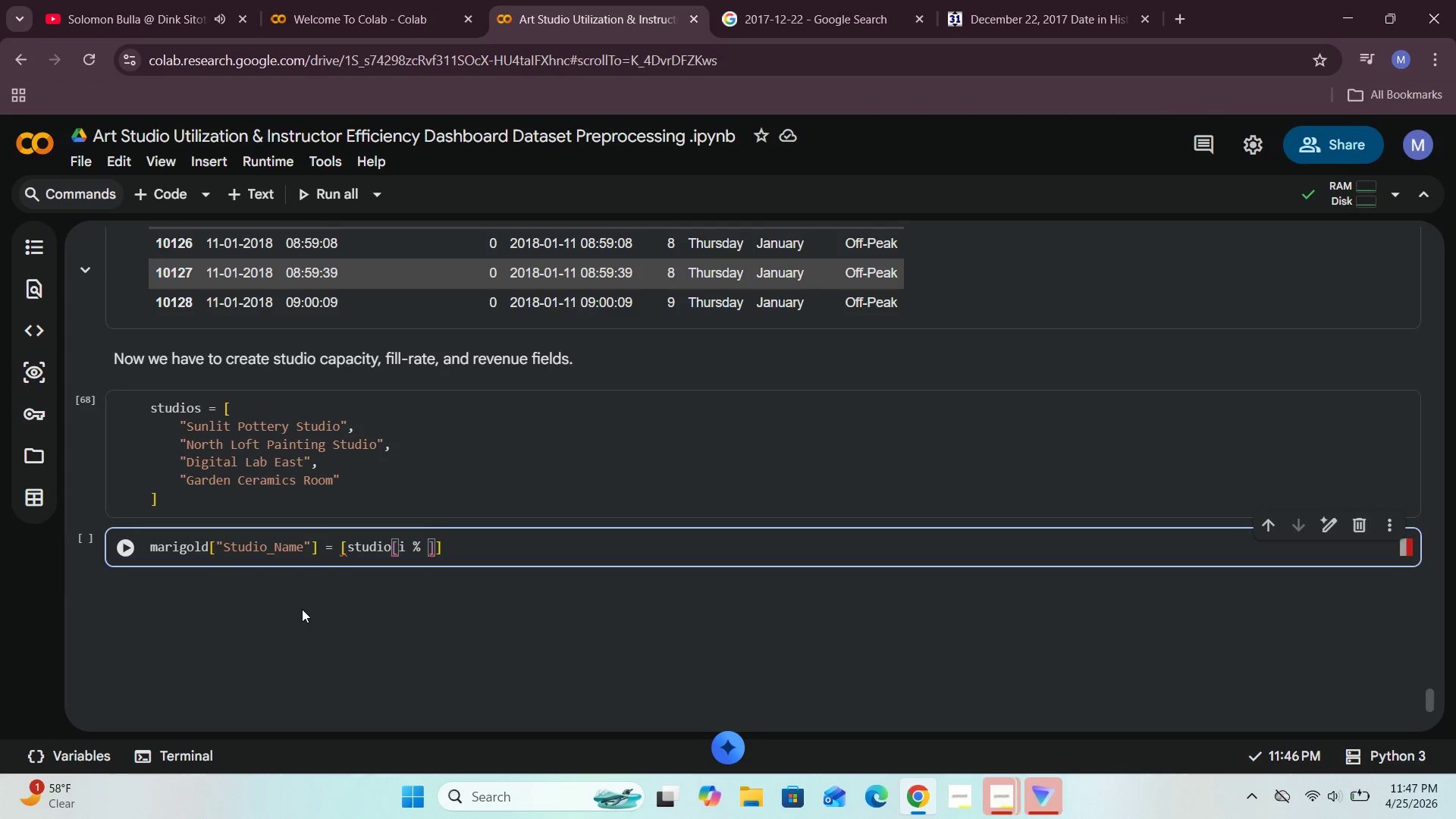 
type(len(studios)
 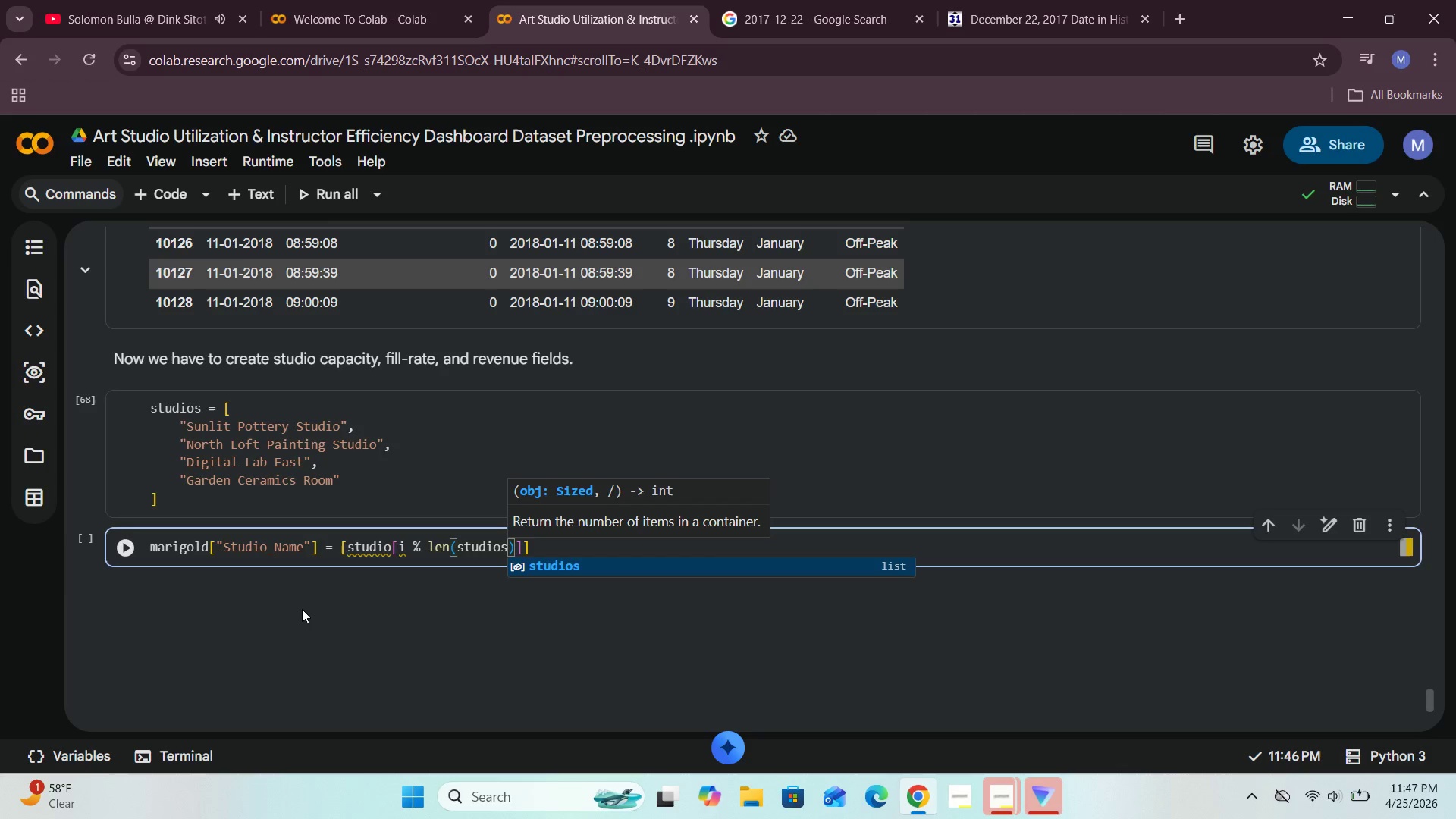 
key(ArrowRight)
 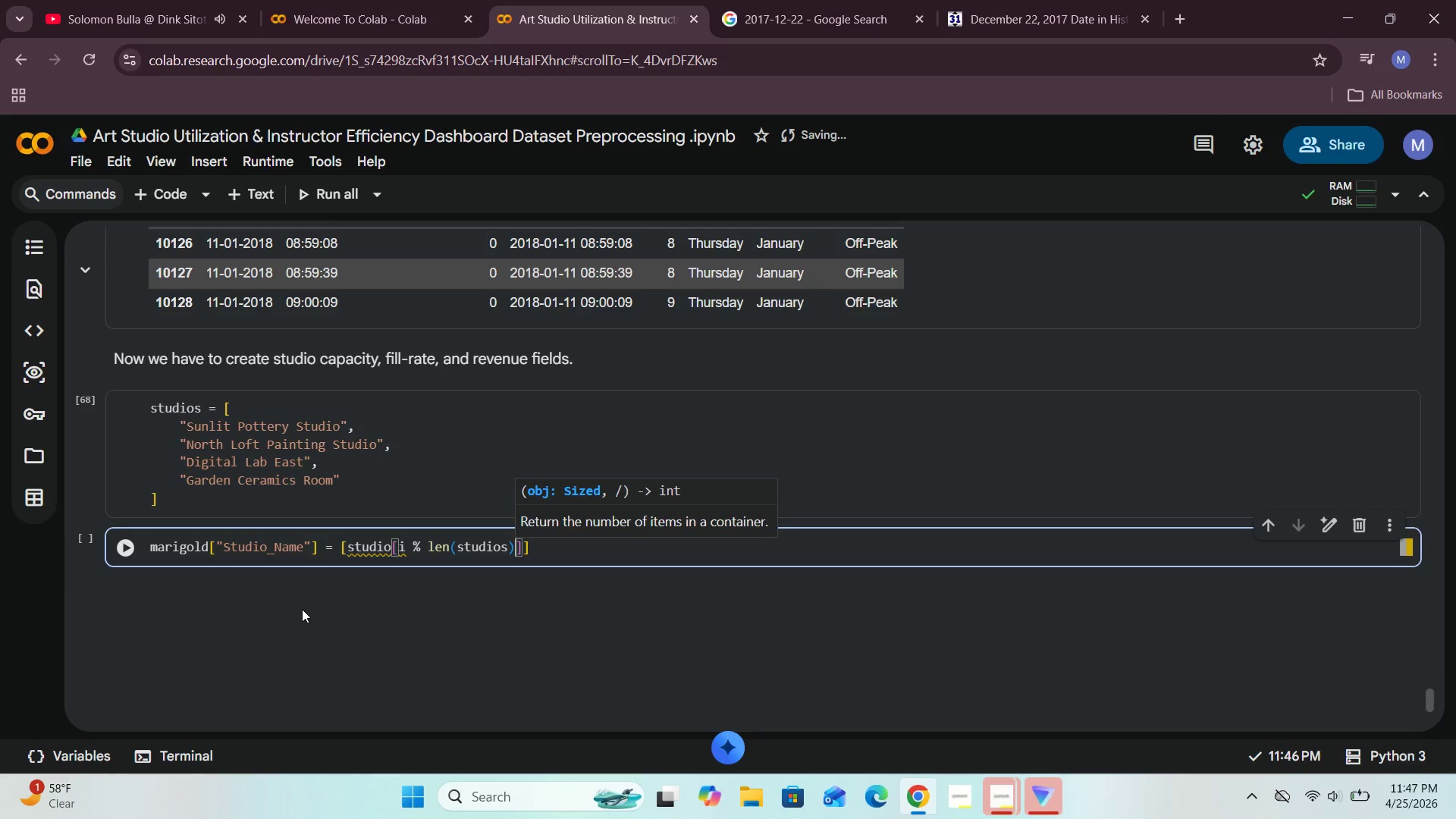 
key(ArrowRight)
 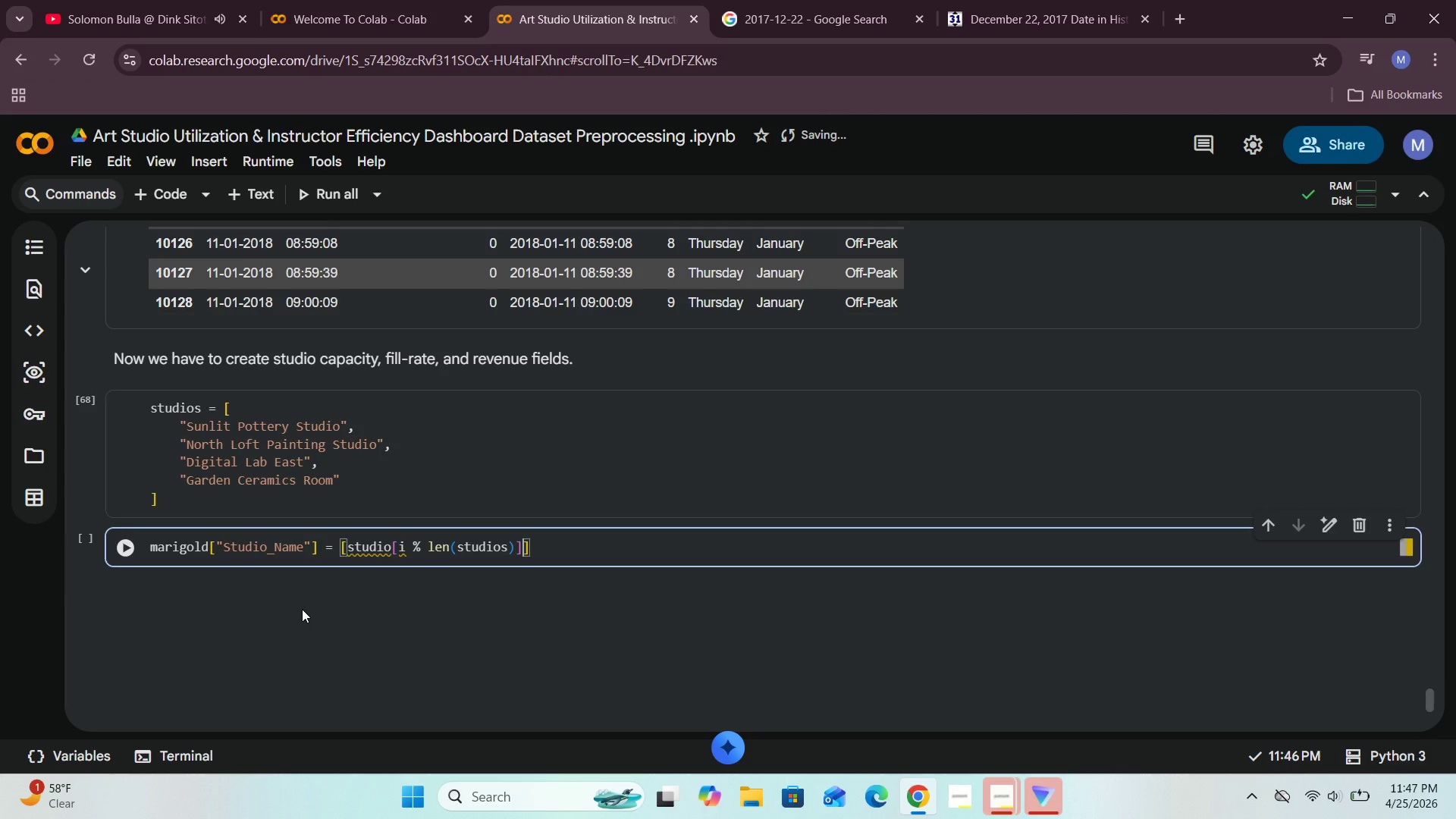 
type( for i in range(len(df)
 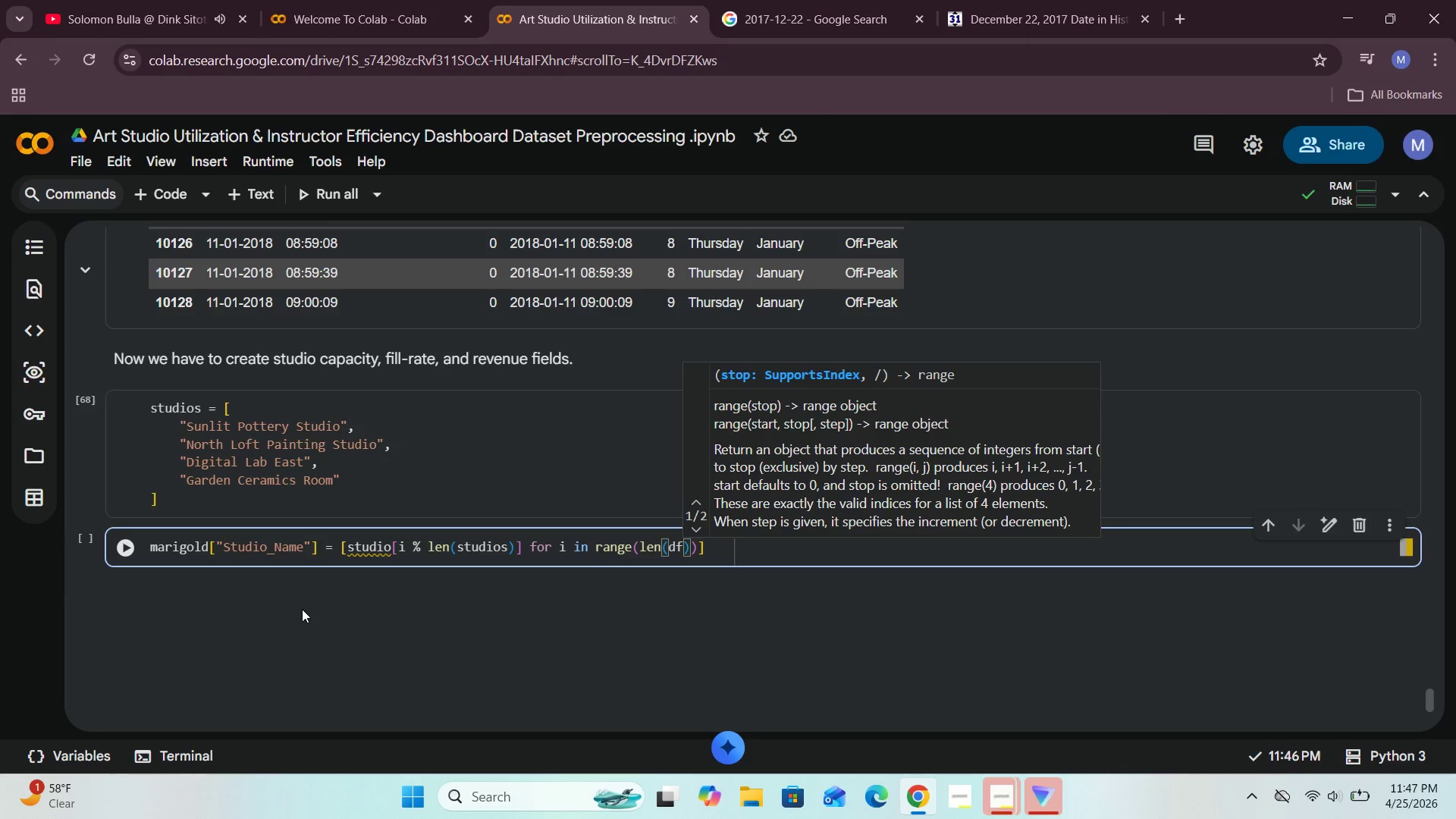 
key(ArrowRight)
 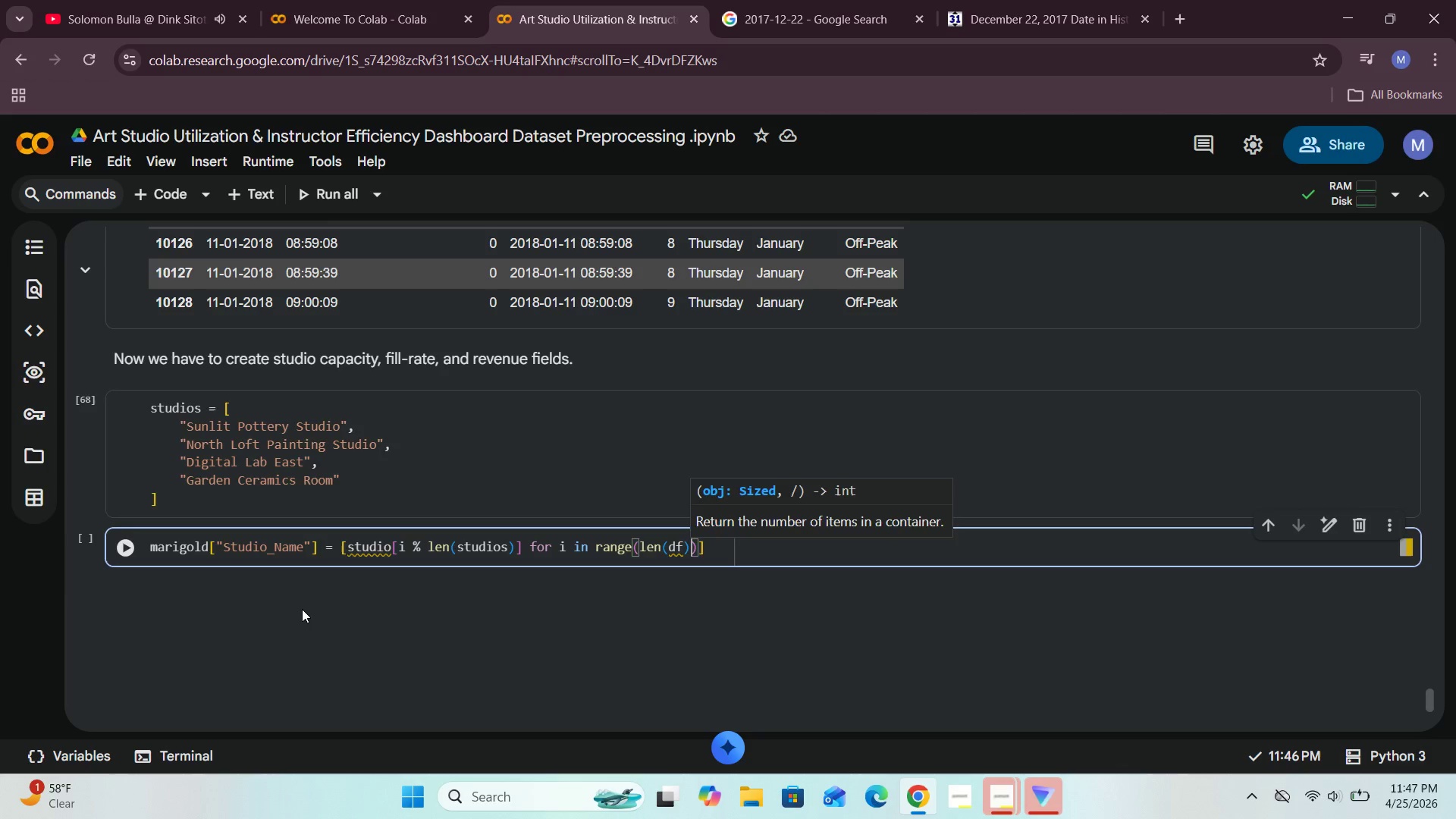 
key(ArrowRight)
 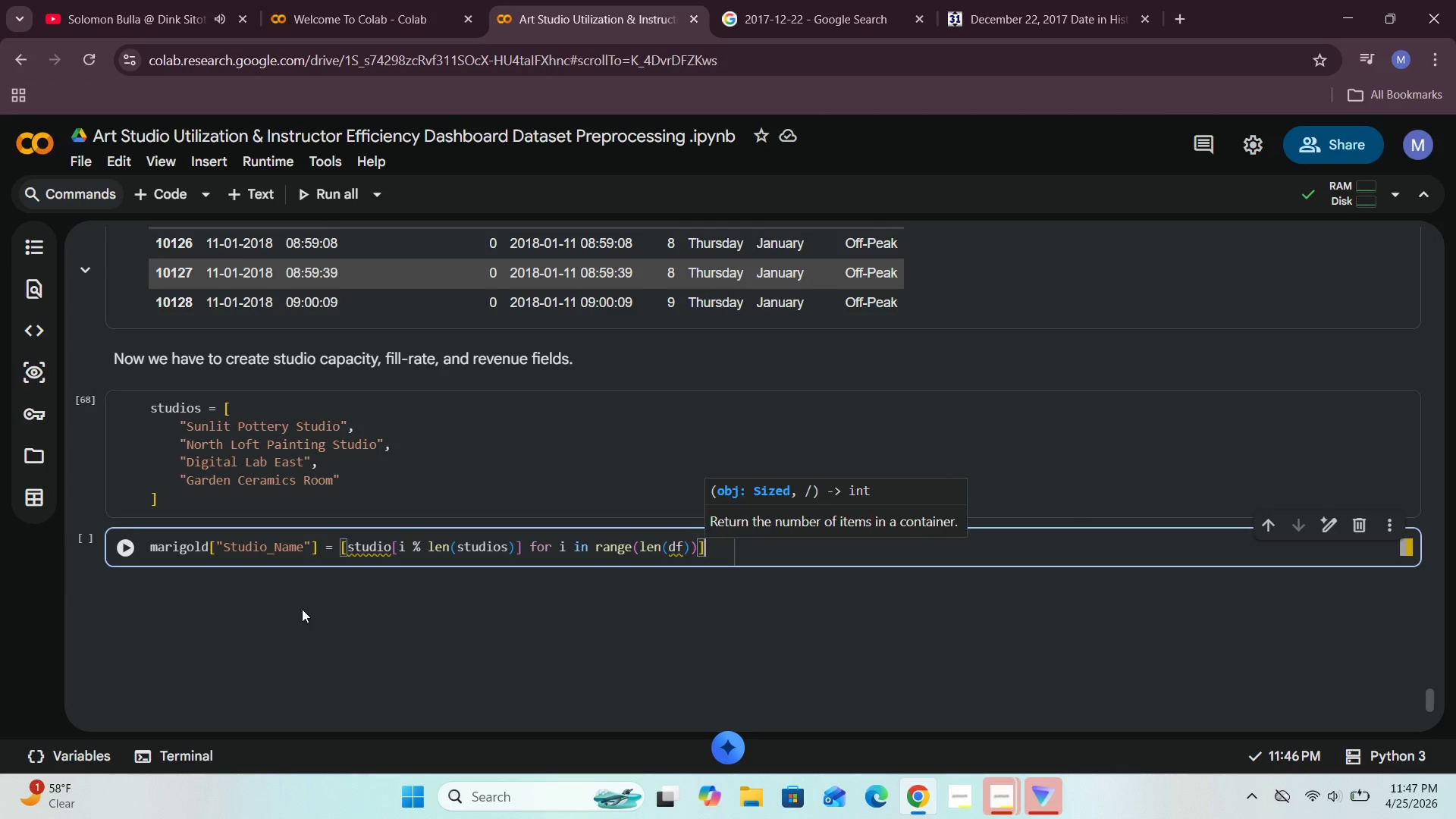 
key(ArrowRight)
 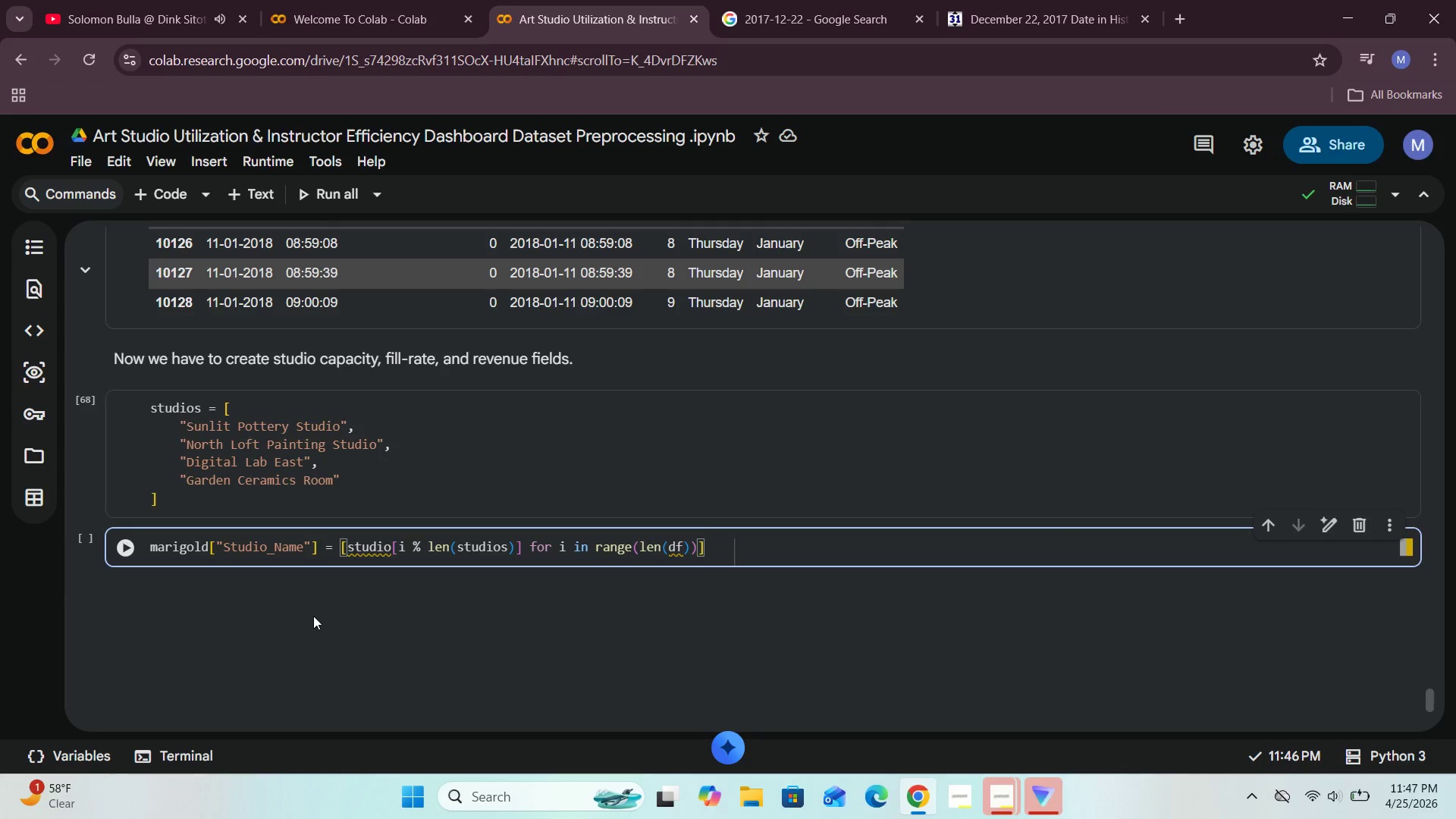 
left_click([125, 544])
 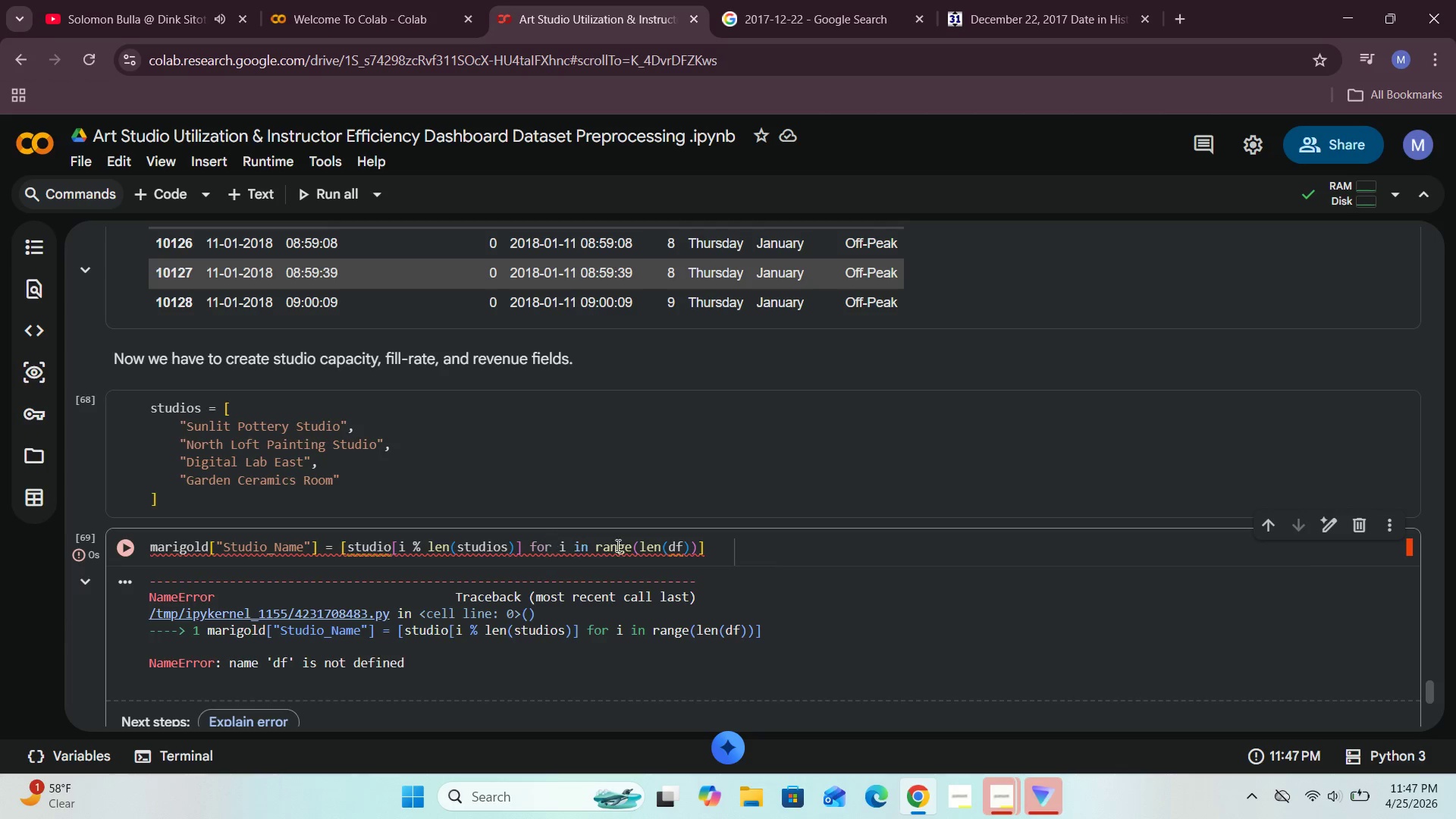 
left_click([682, 546])
 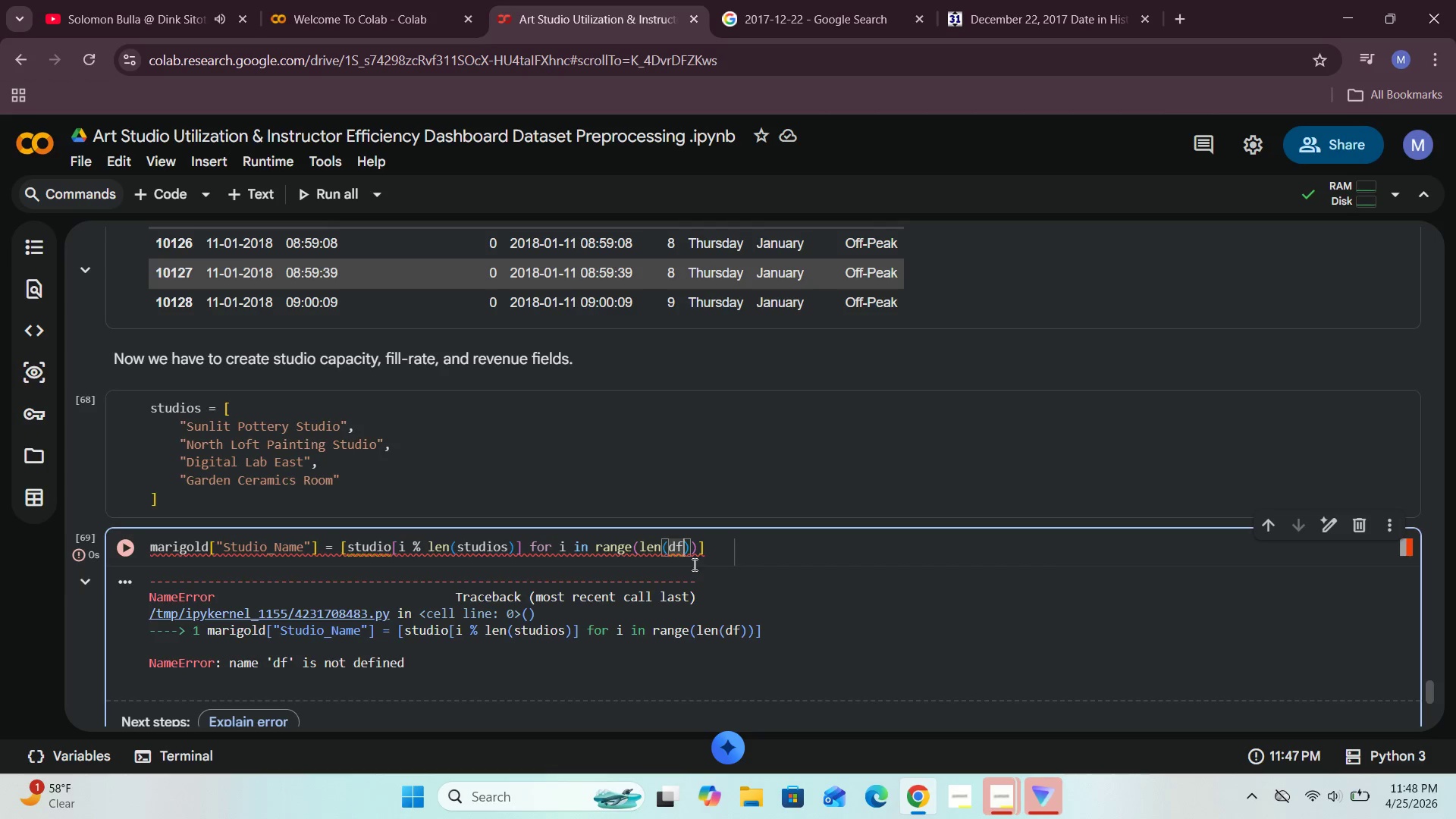 
key(Backspace)
key(Backspace)
type(marigold)
 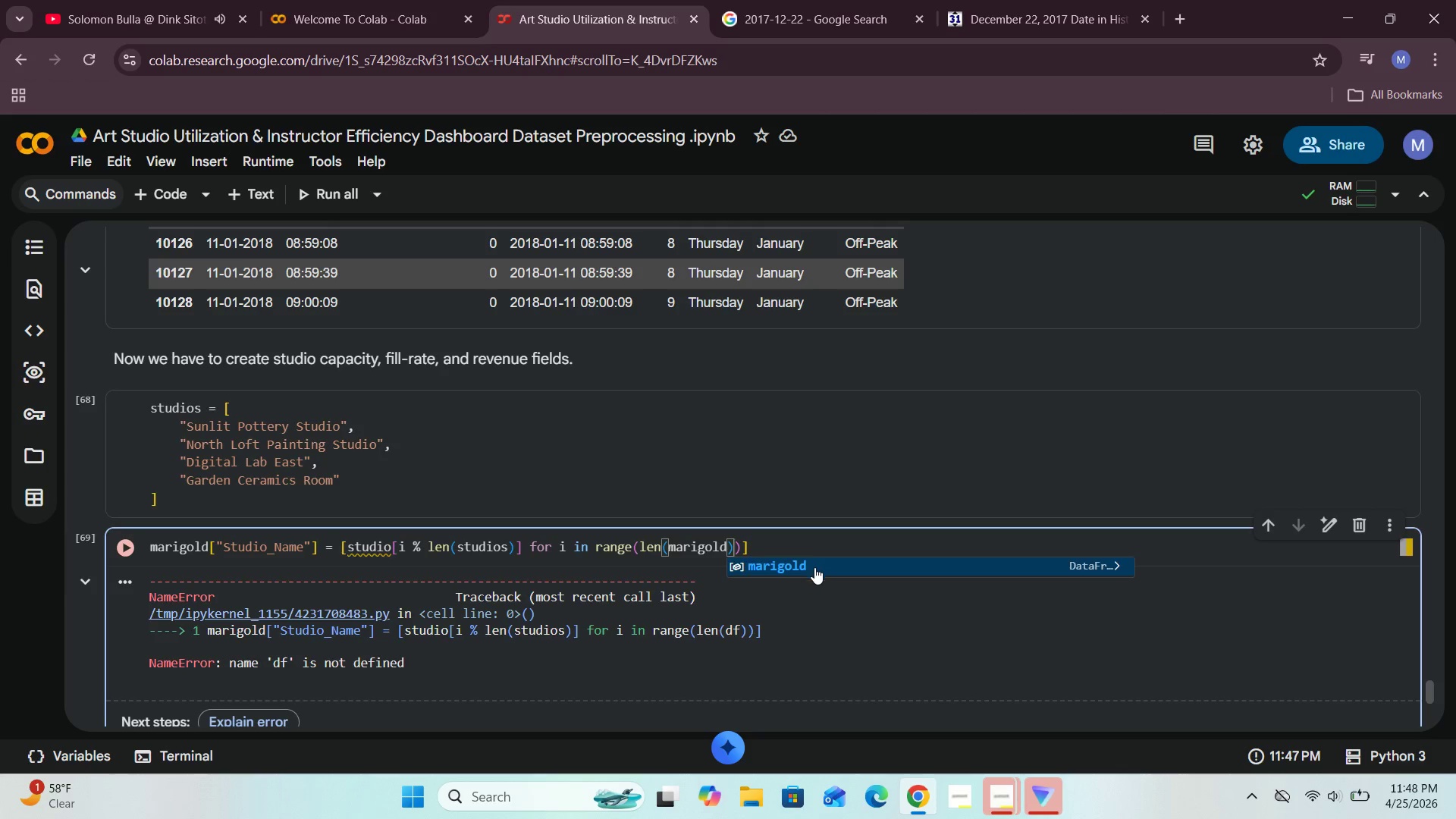 
left_click([836, 566])
 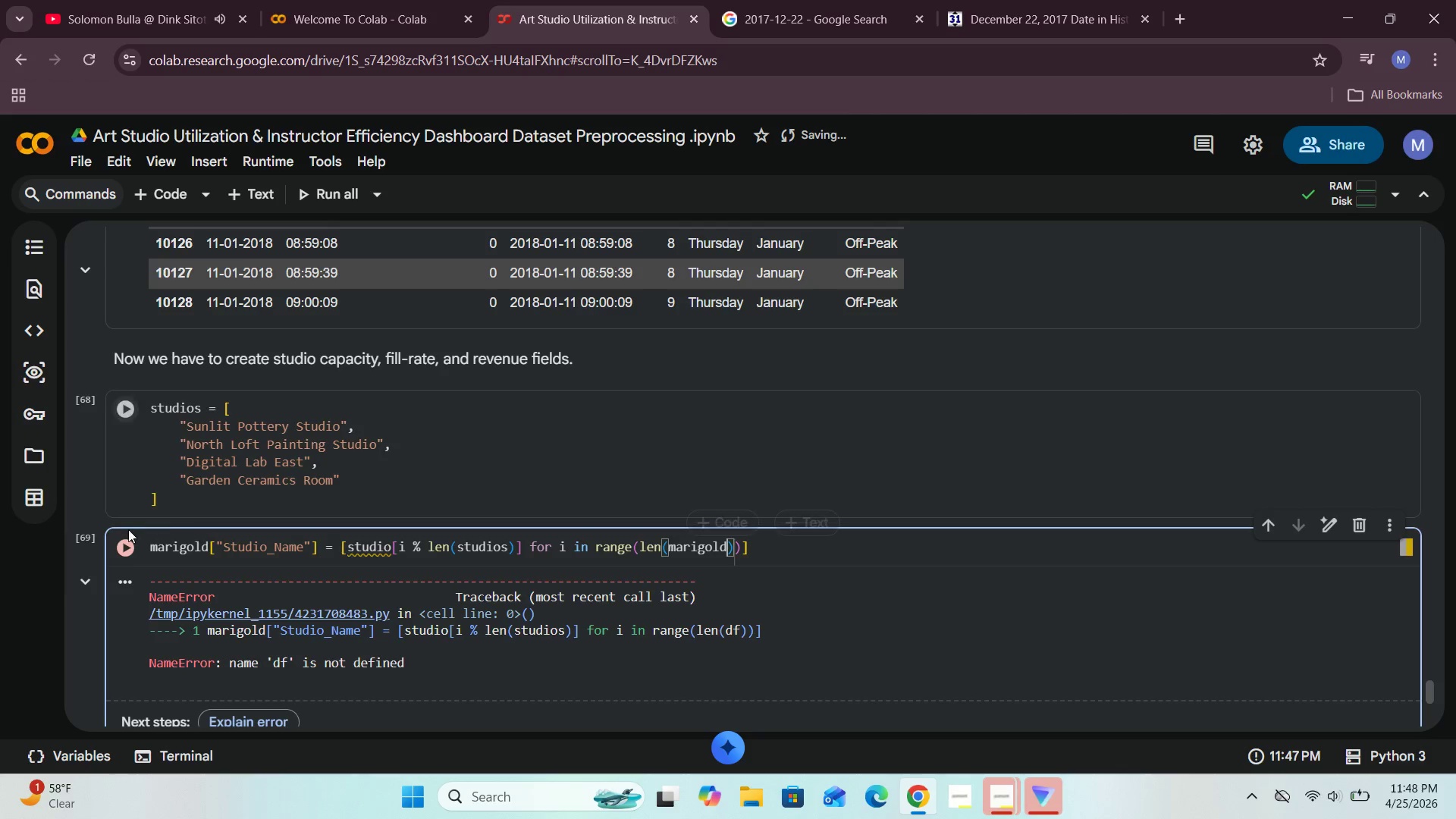 
left_click([122, 544])
 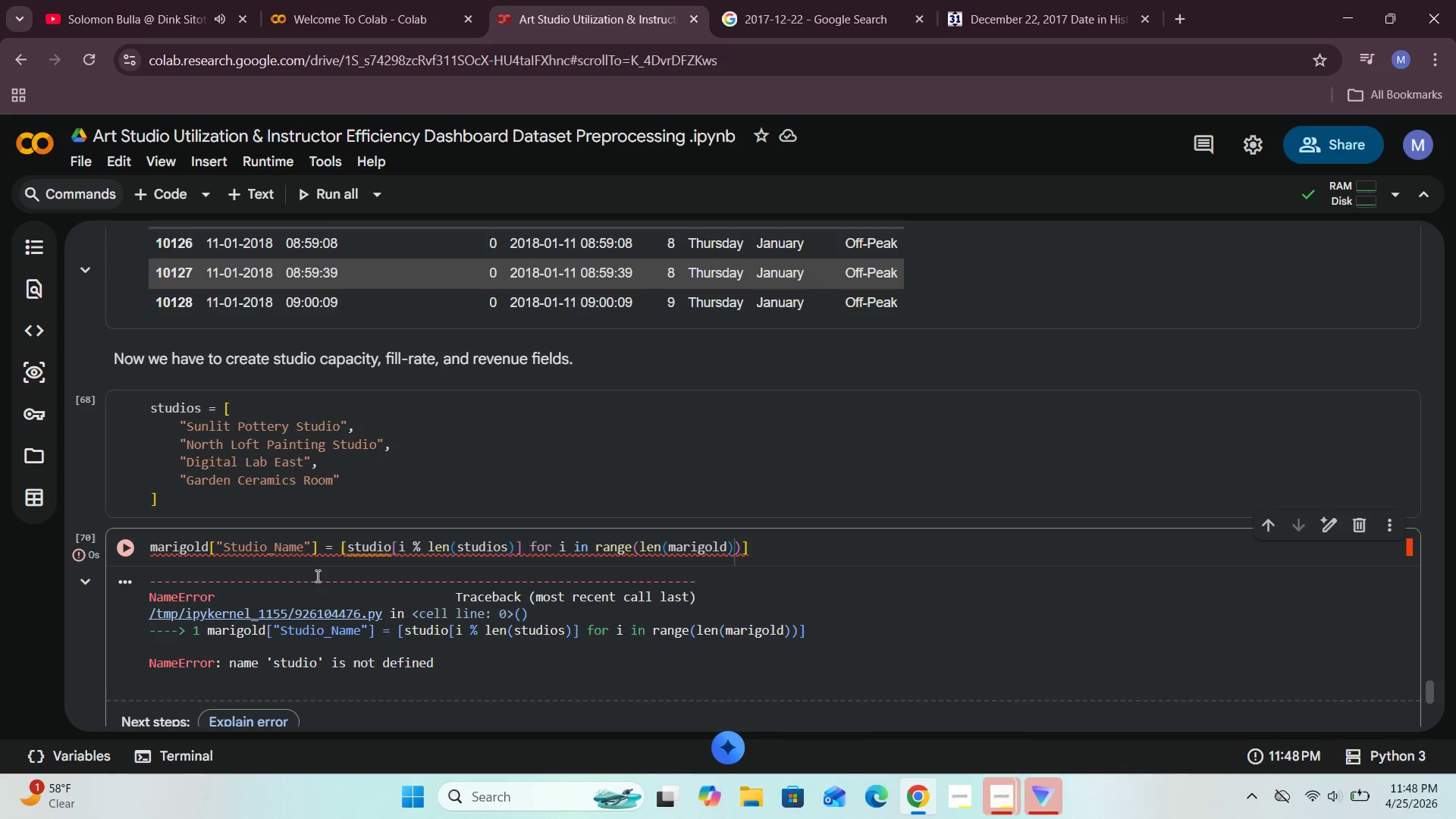 
wait(5.06)
 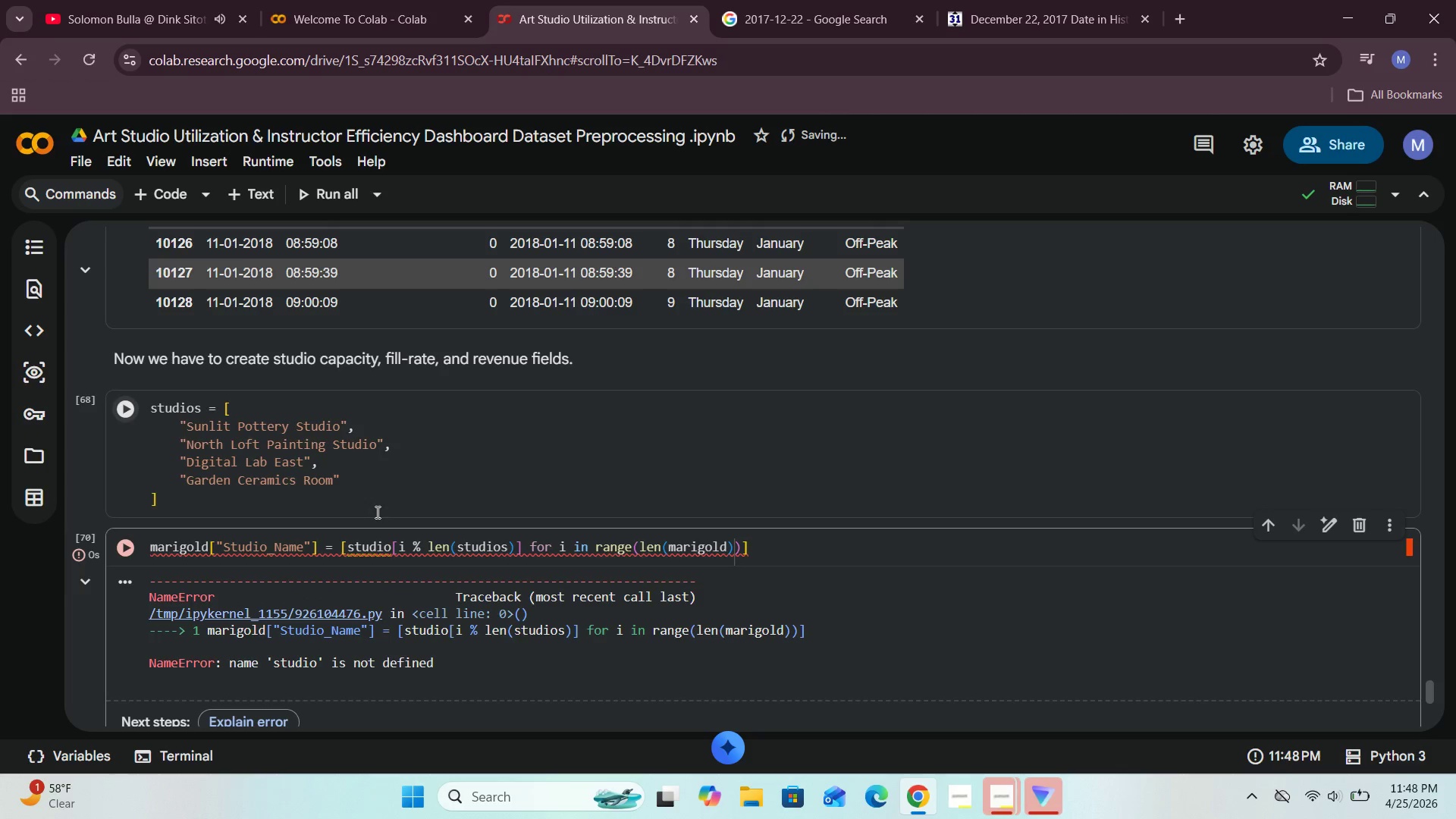 
left_click([389, 548])
 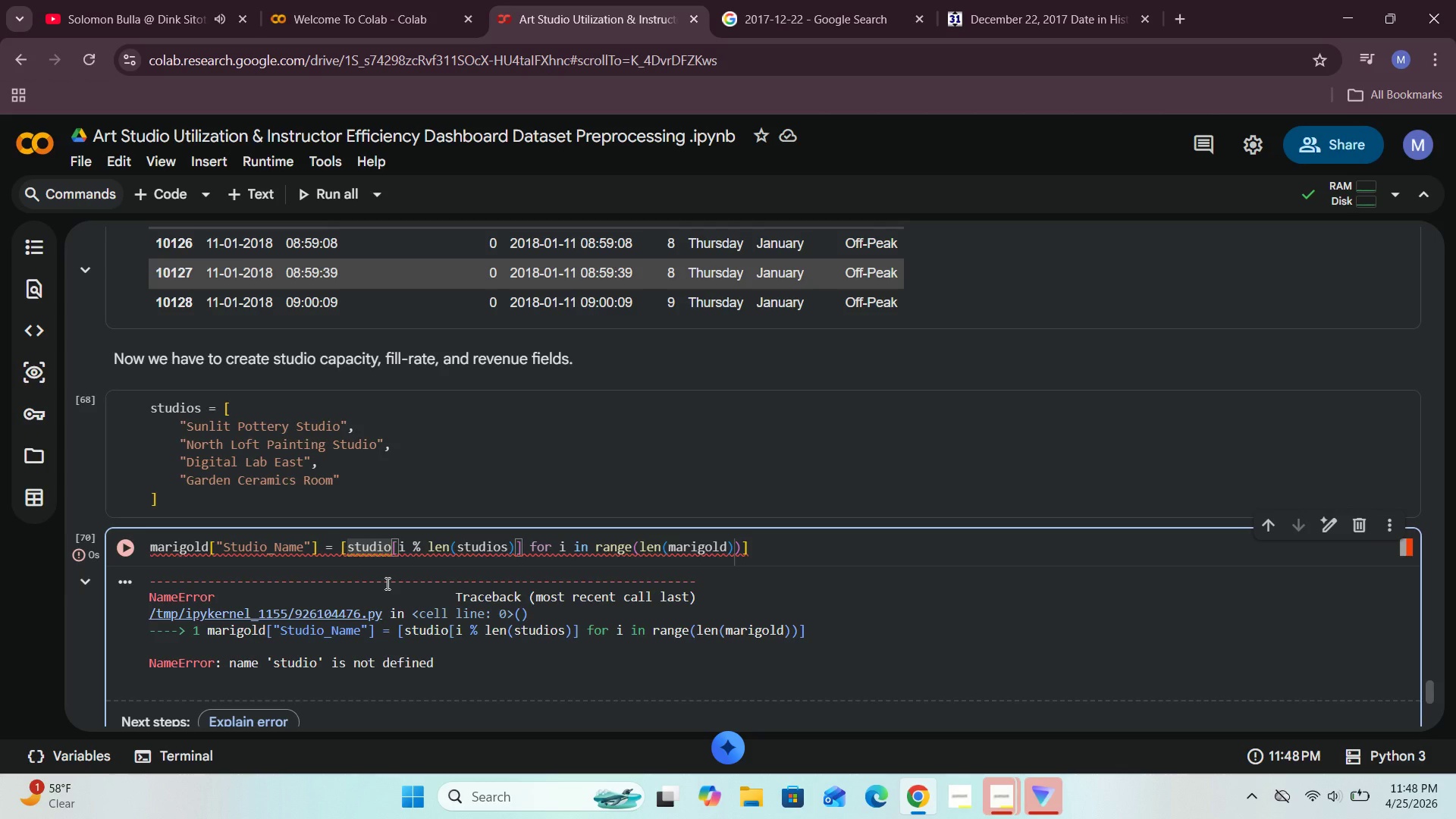 
key(S)
 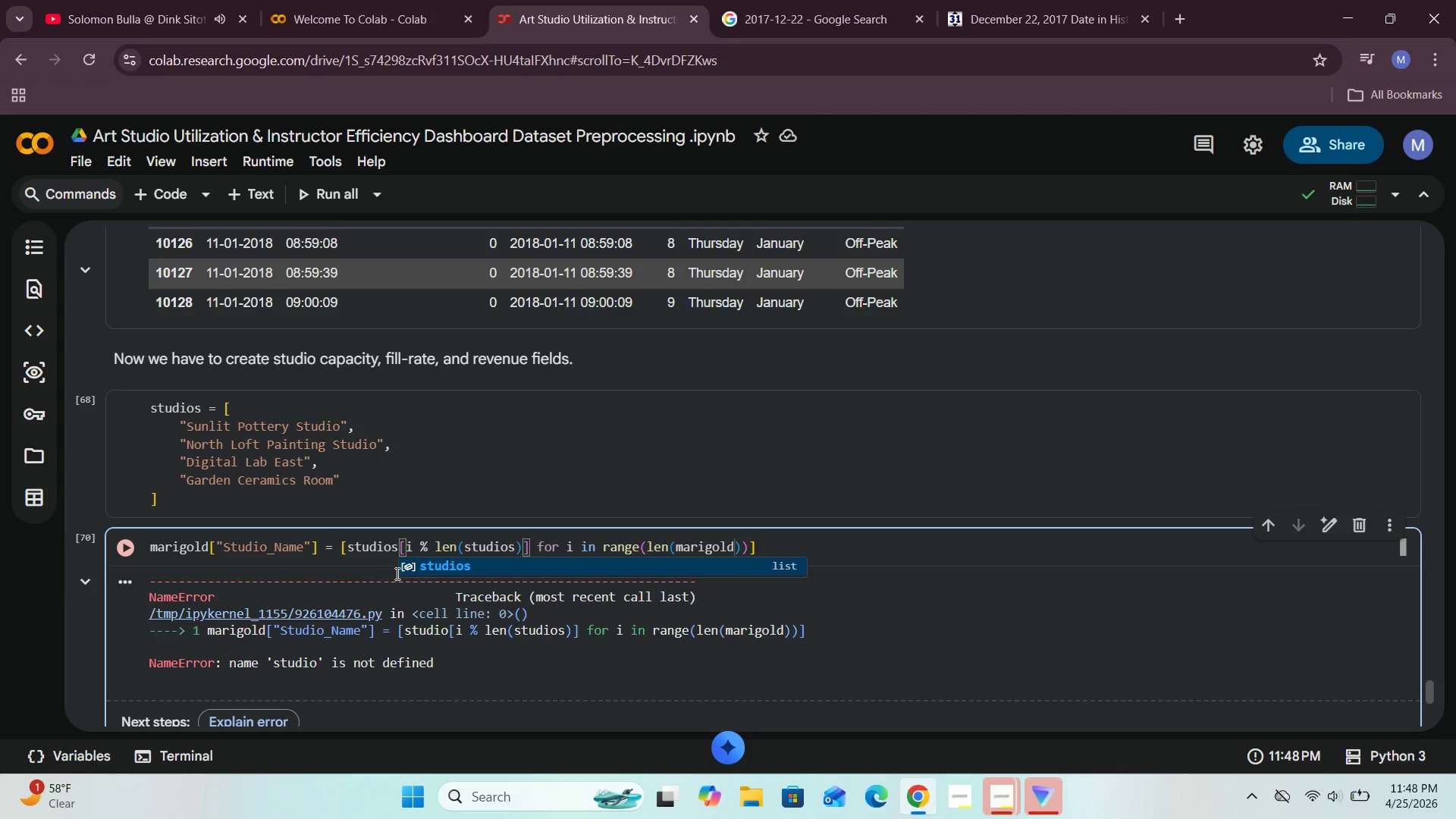 
left_click([448, 570])
 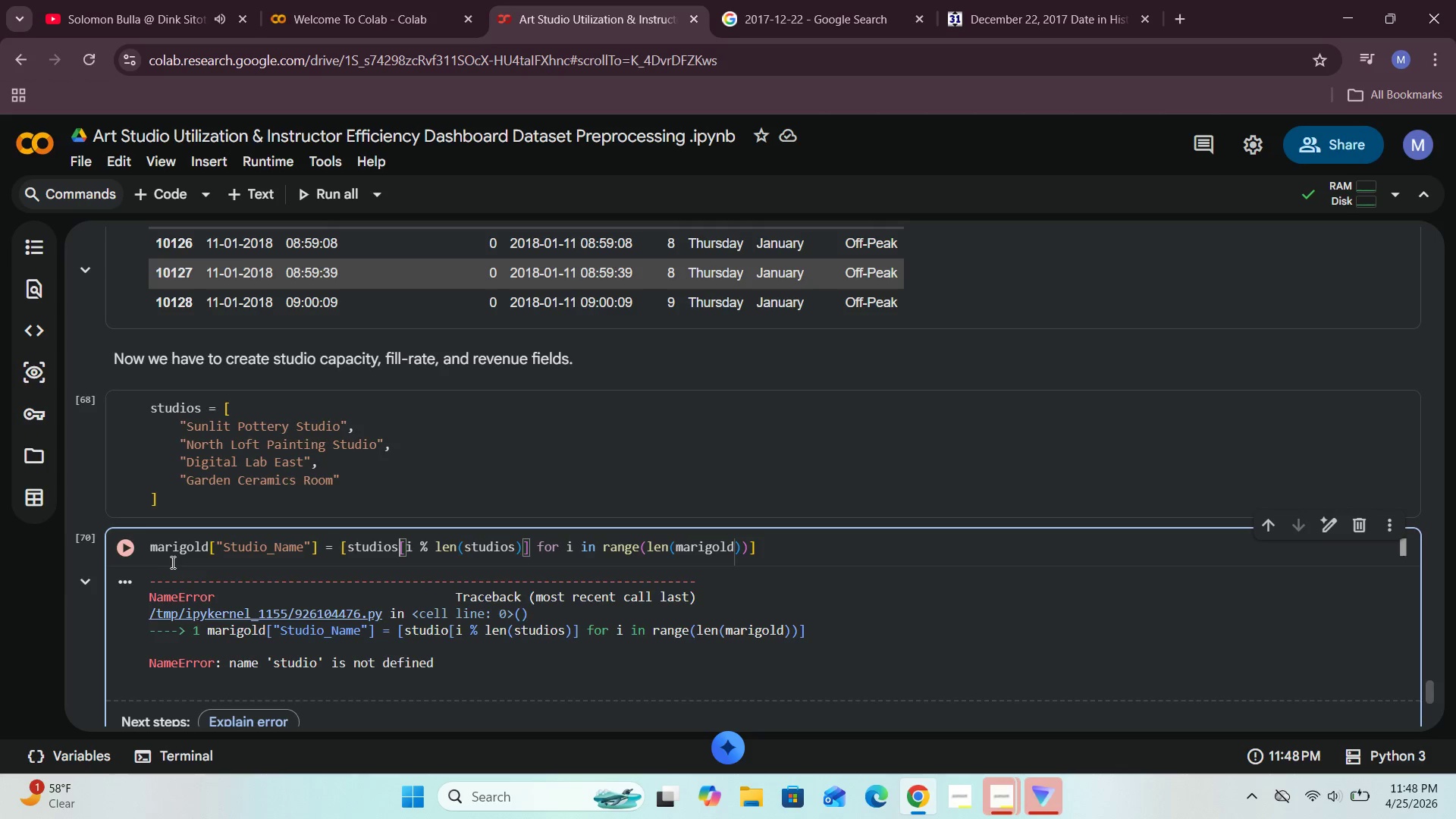 
mouse_move([119, 554])
 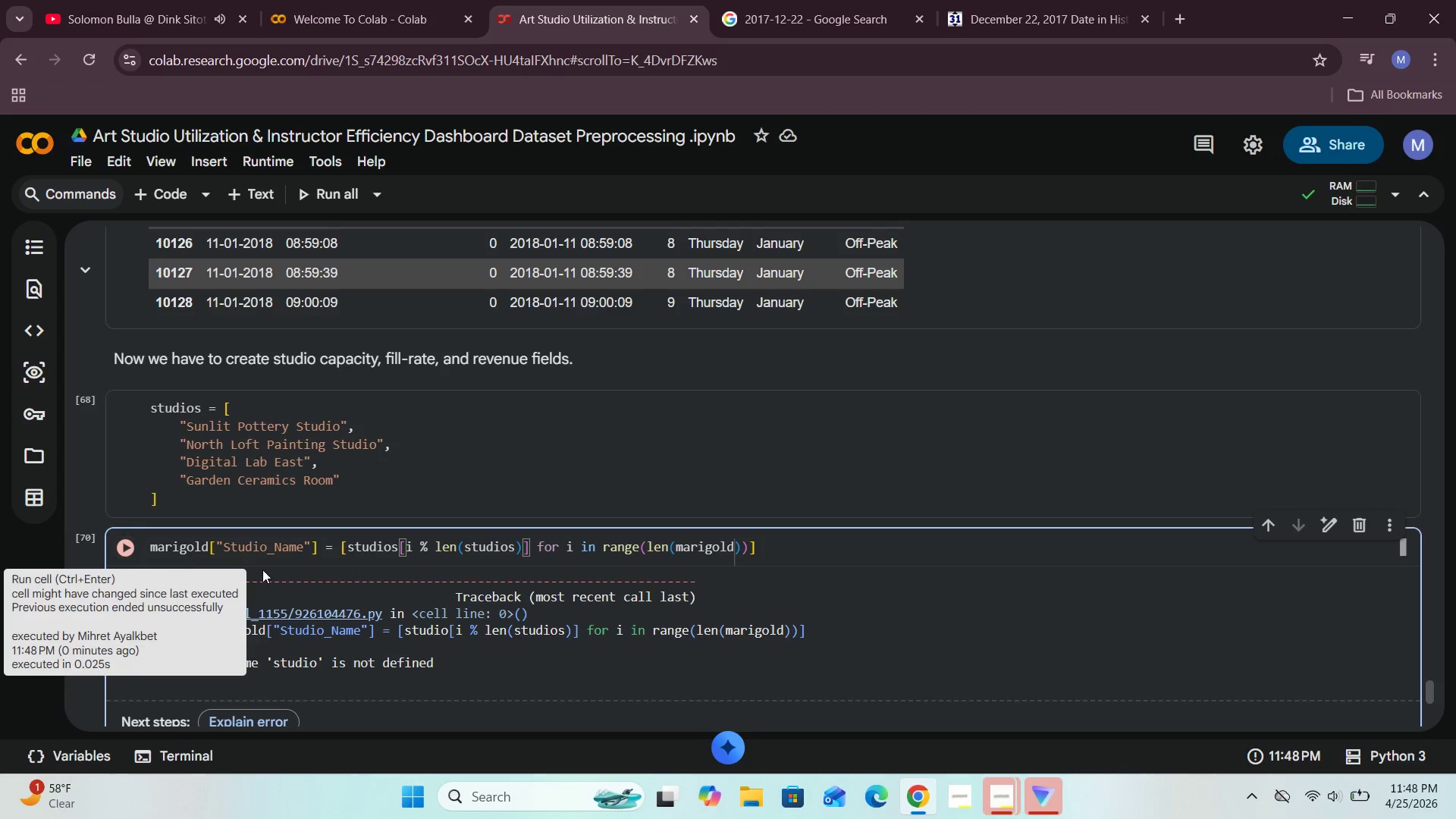 
mouse_move([245, 576])
 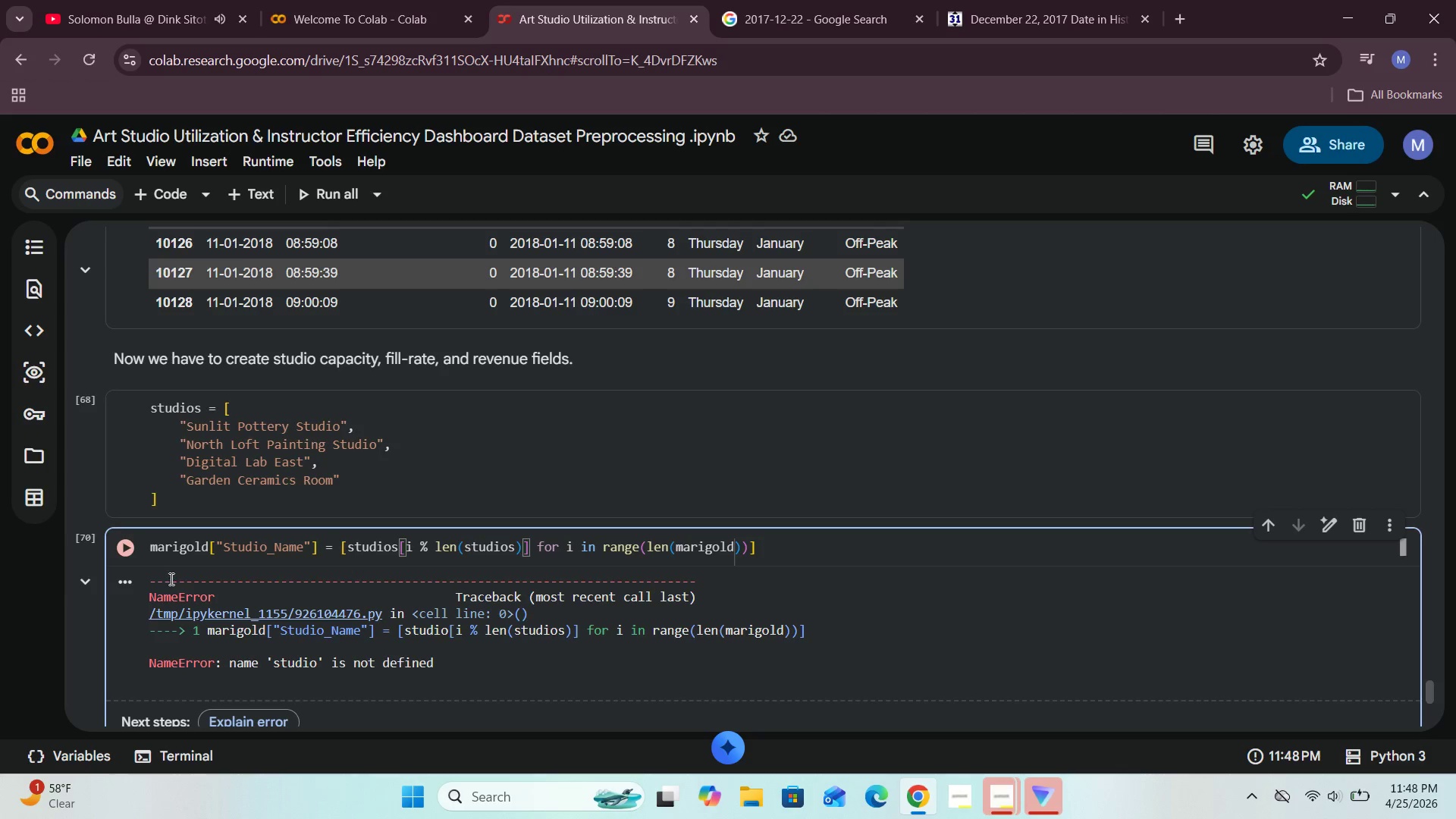 
wait(5.26)
 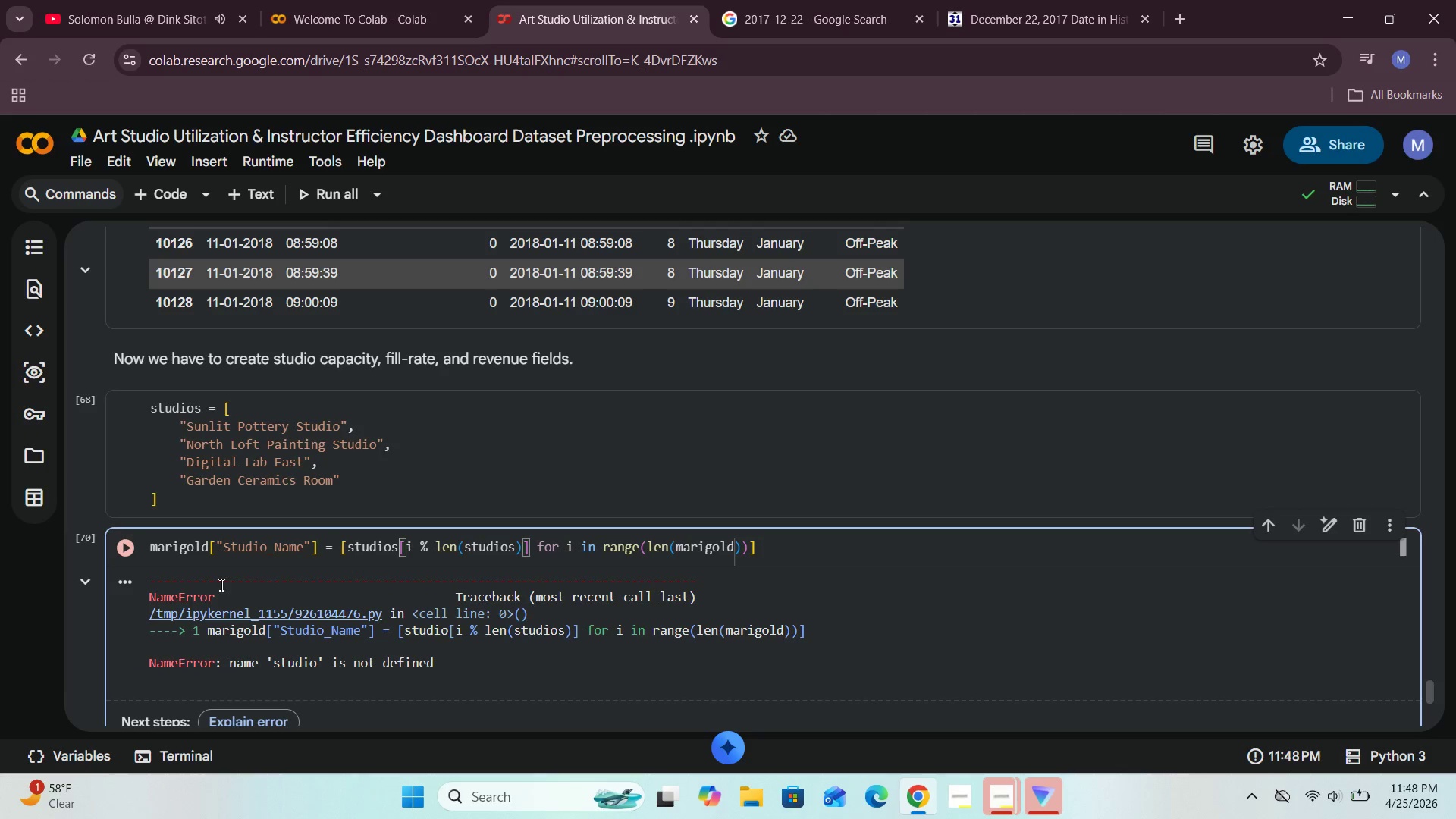 
left_click([132, 556])
 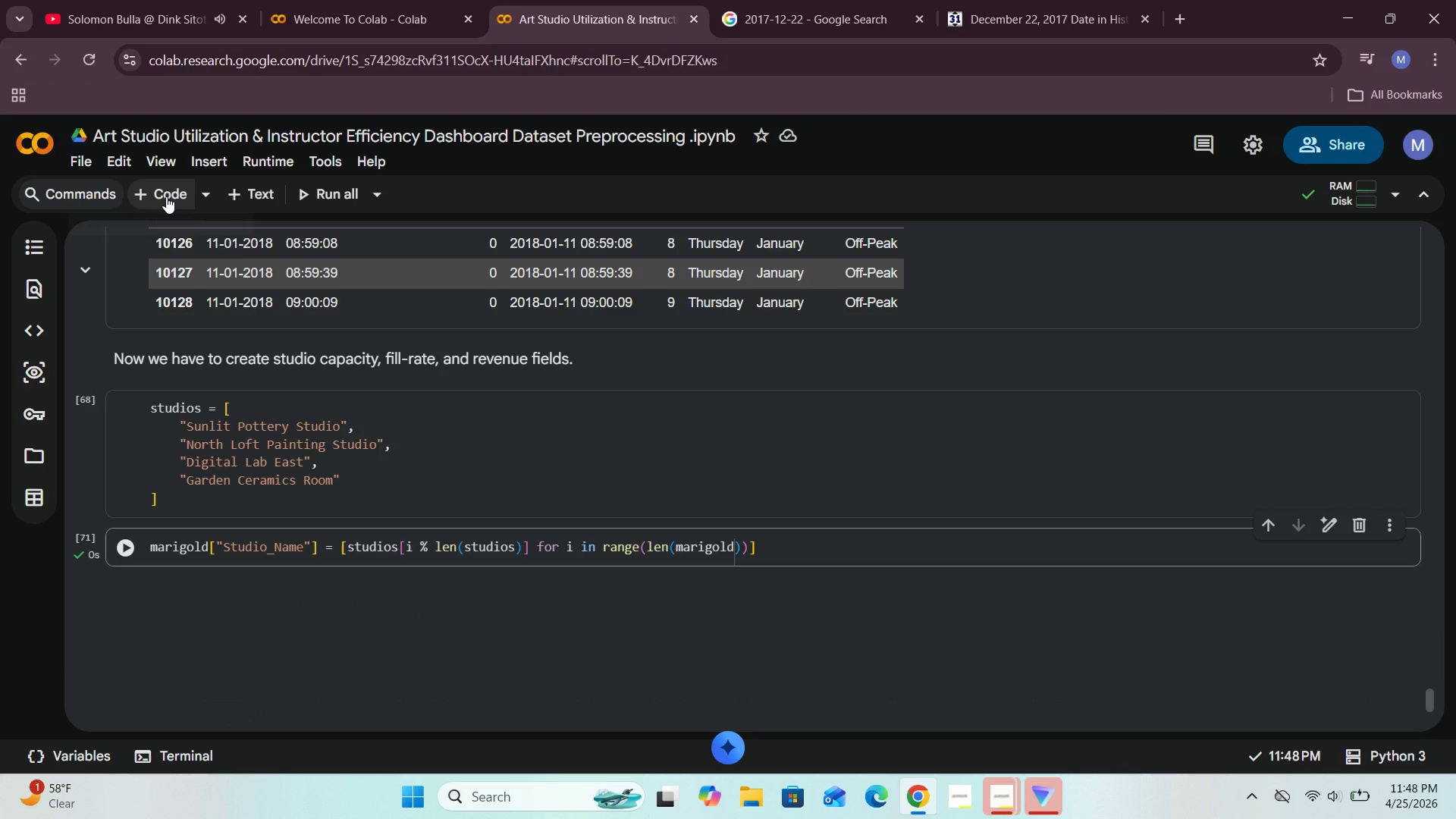 
wait(5.75)
 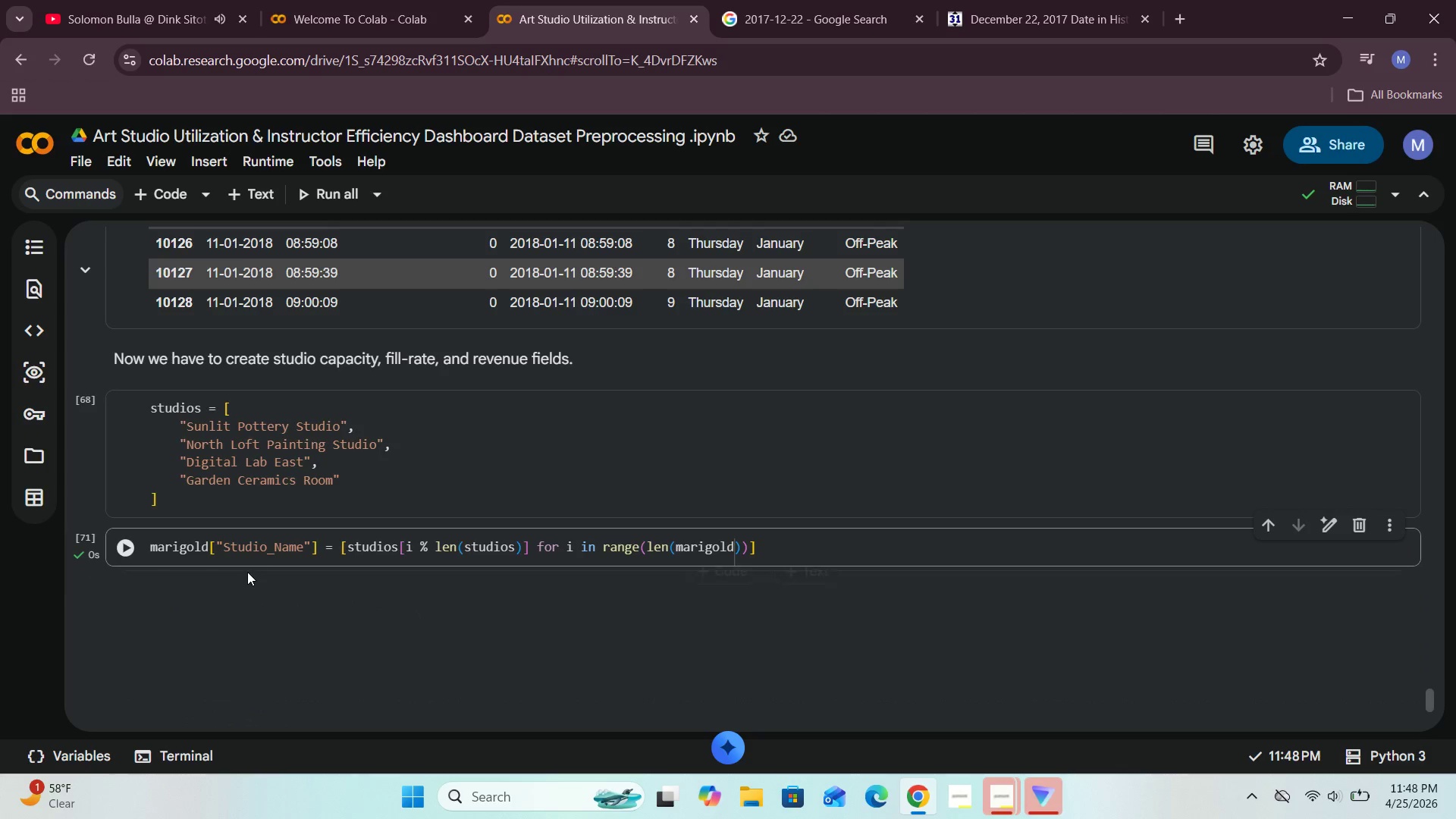 
left_click([166, 196])
 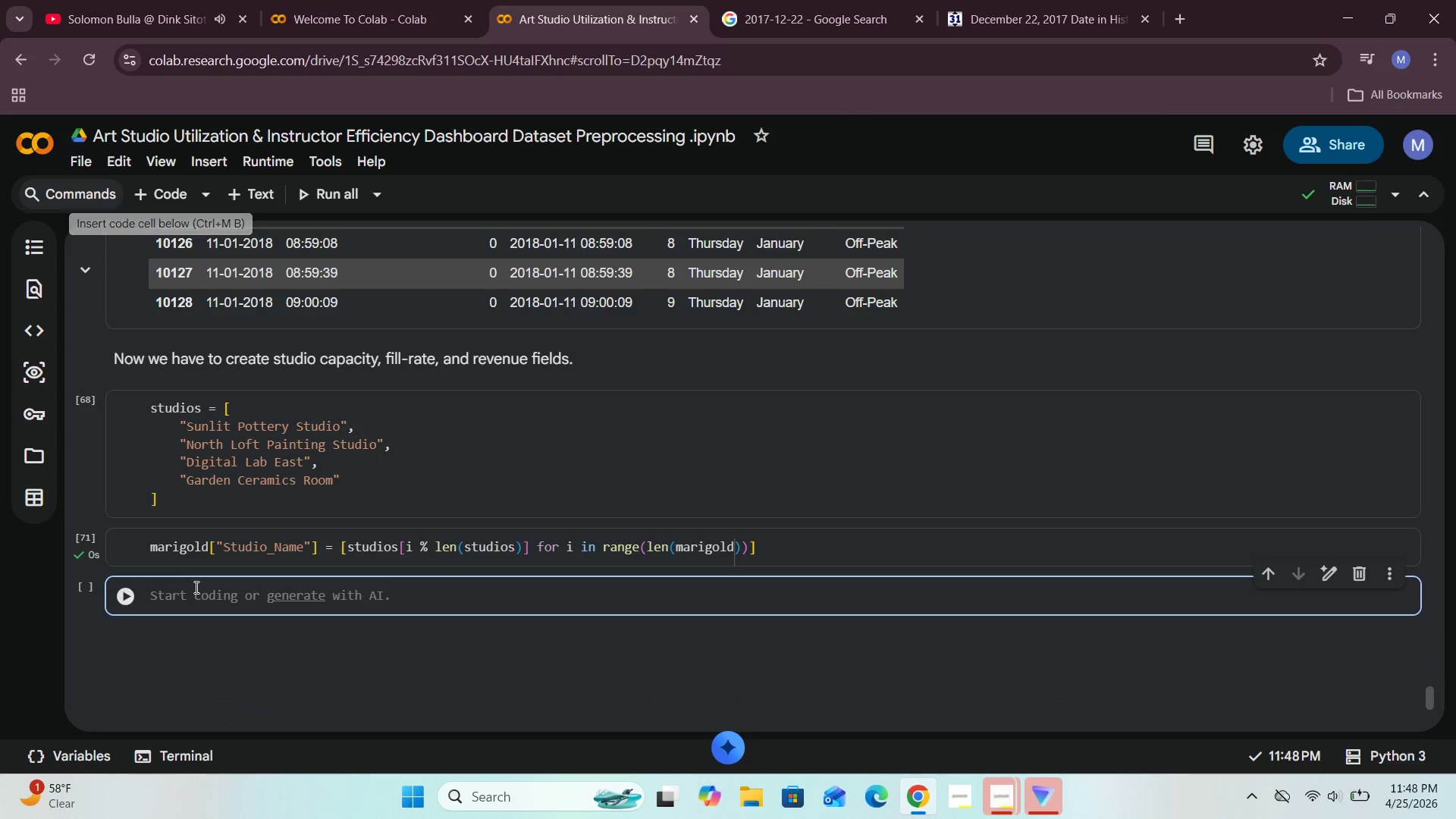 
left_click([194, 593])
 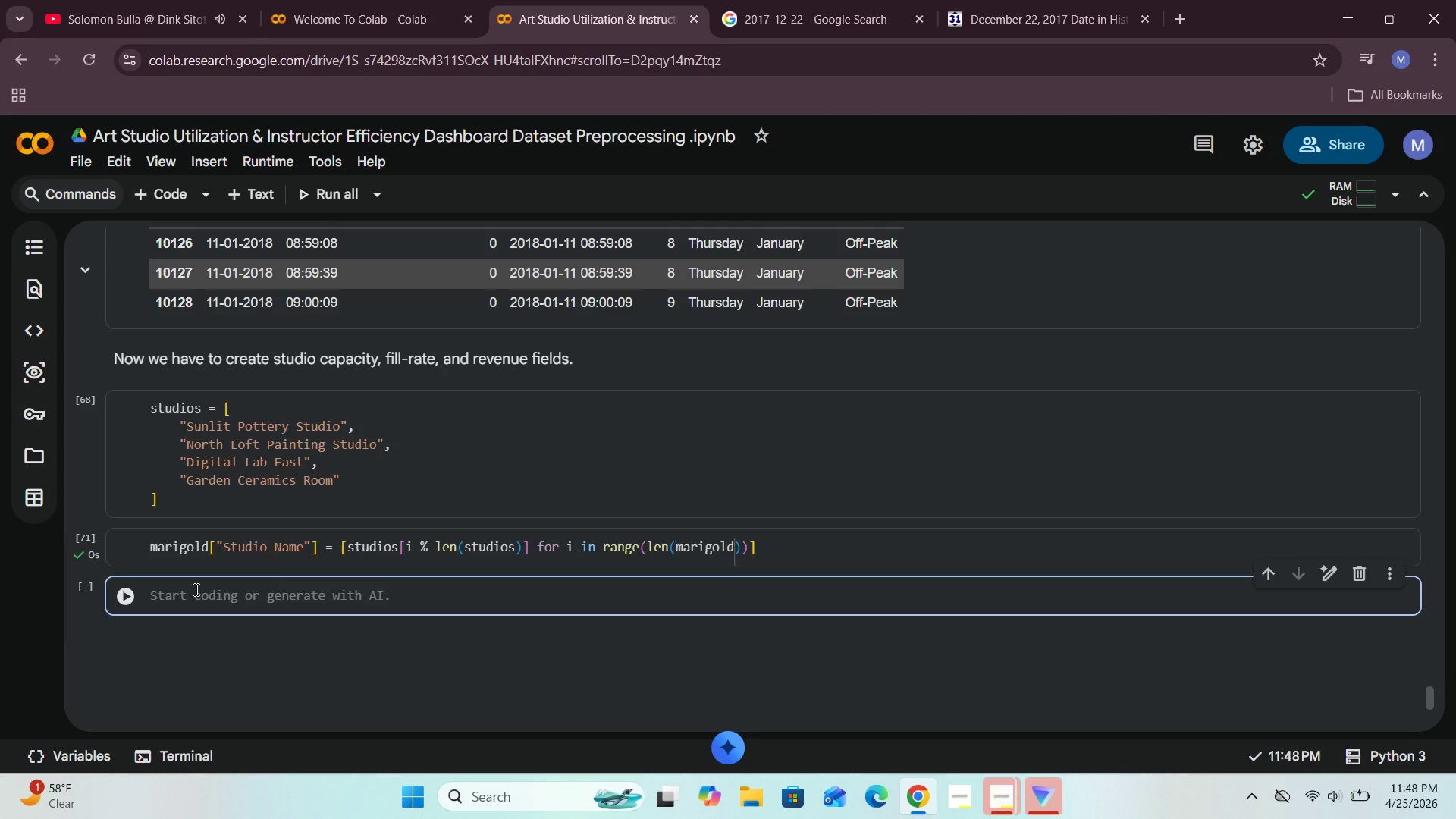 
type(marigold["S)
 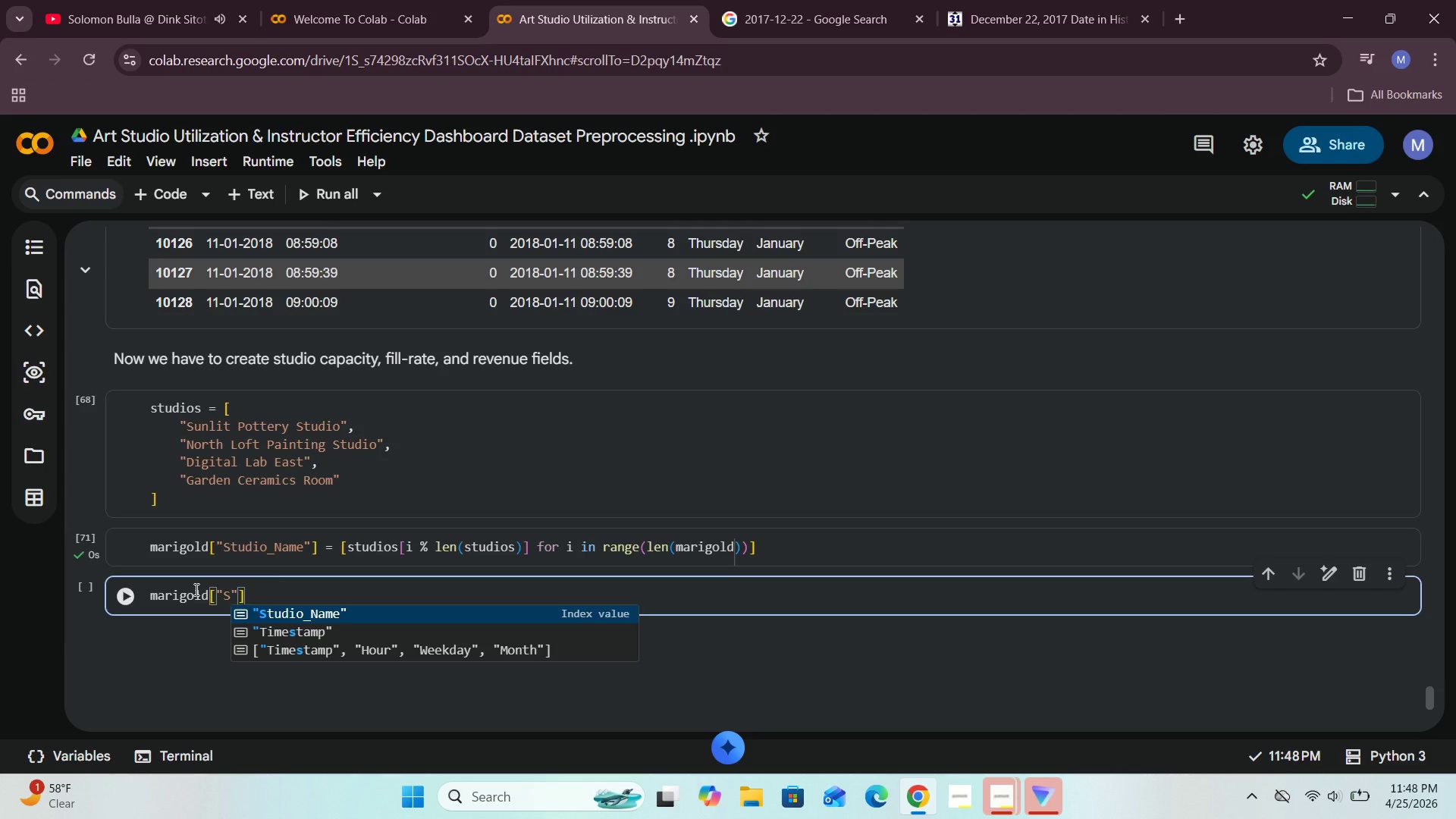 
left_click([233, 544])
 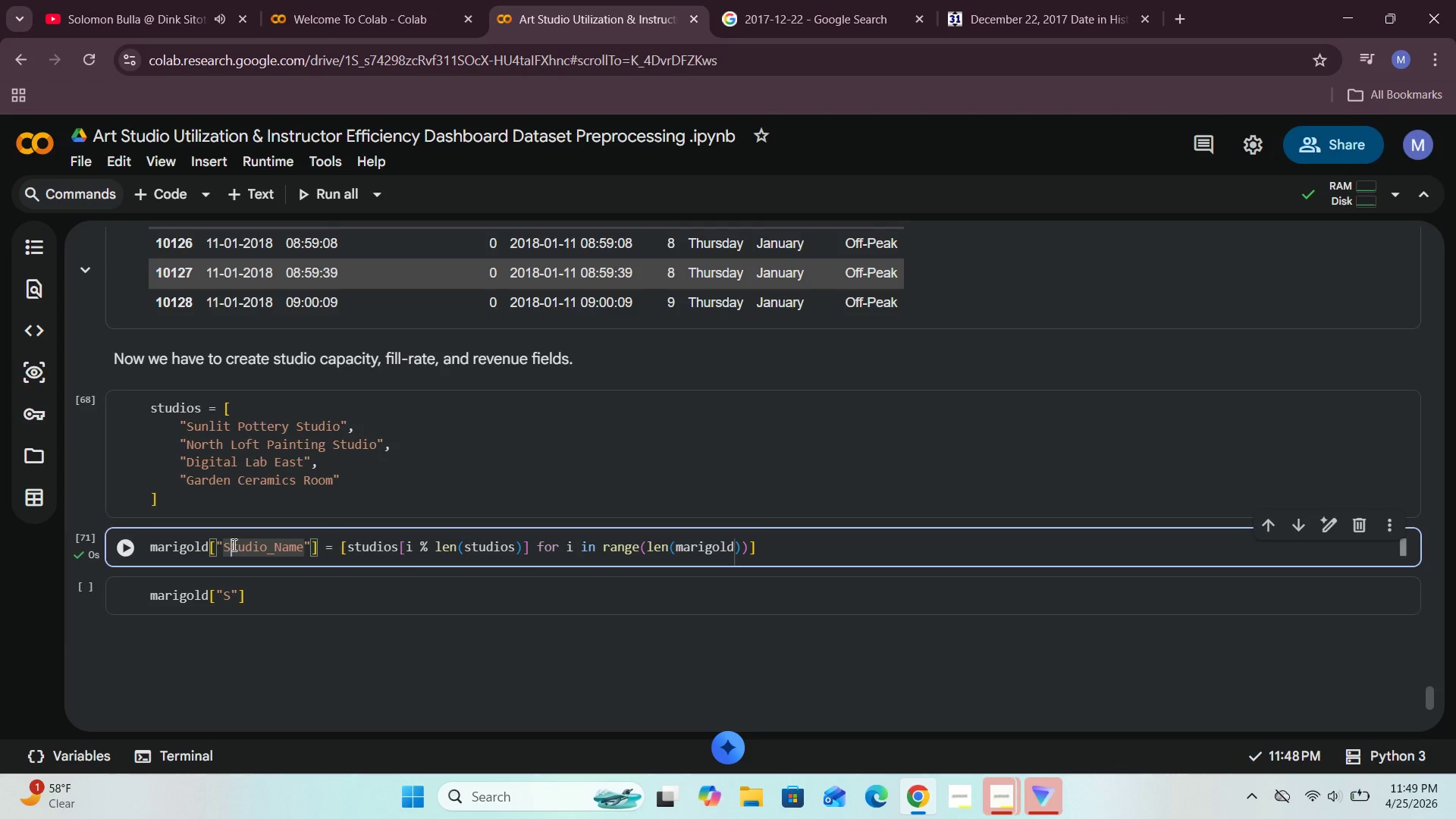 
key(Backspace)
 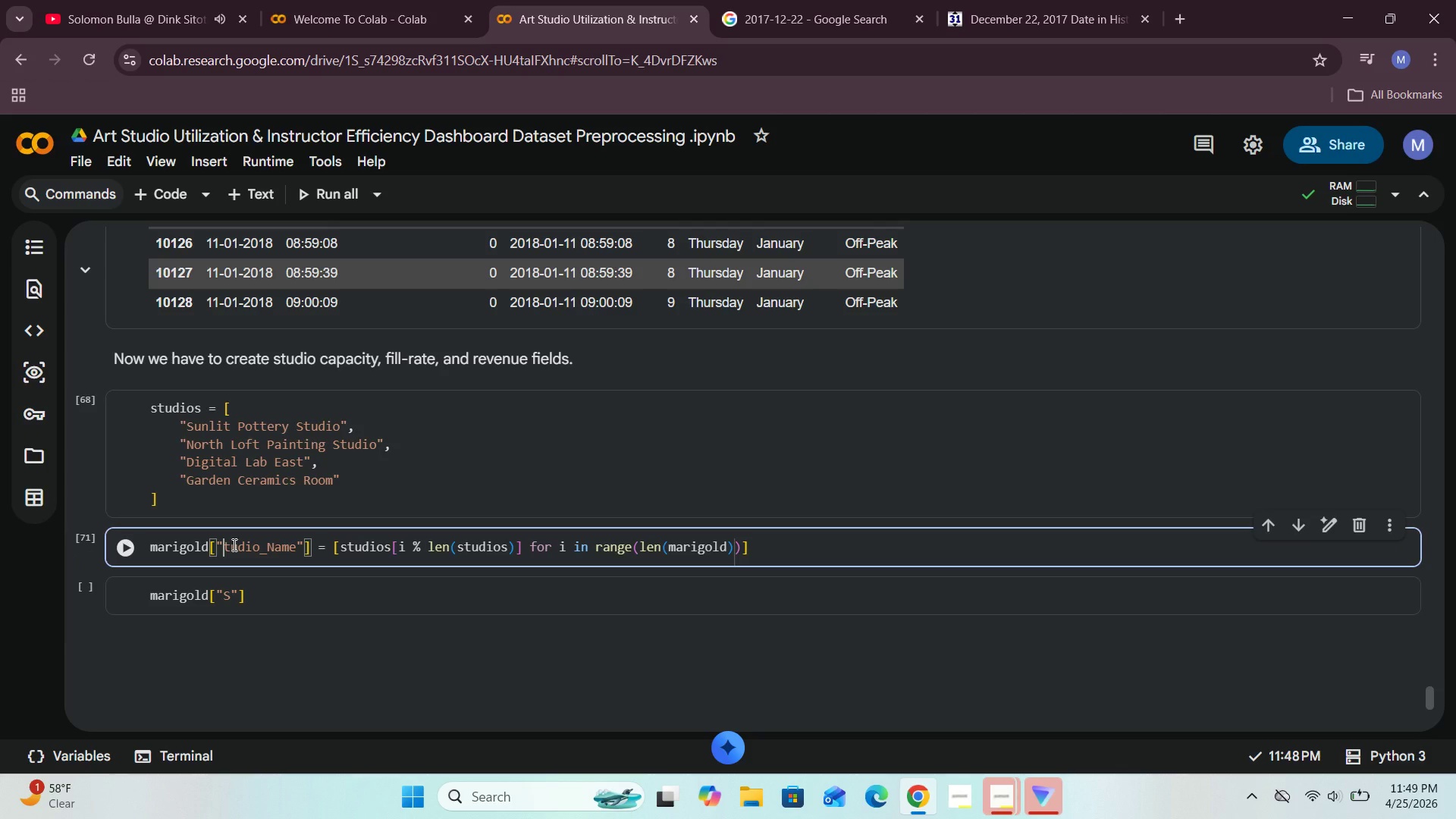 
key(CapsLock)
 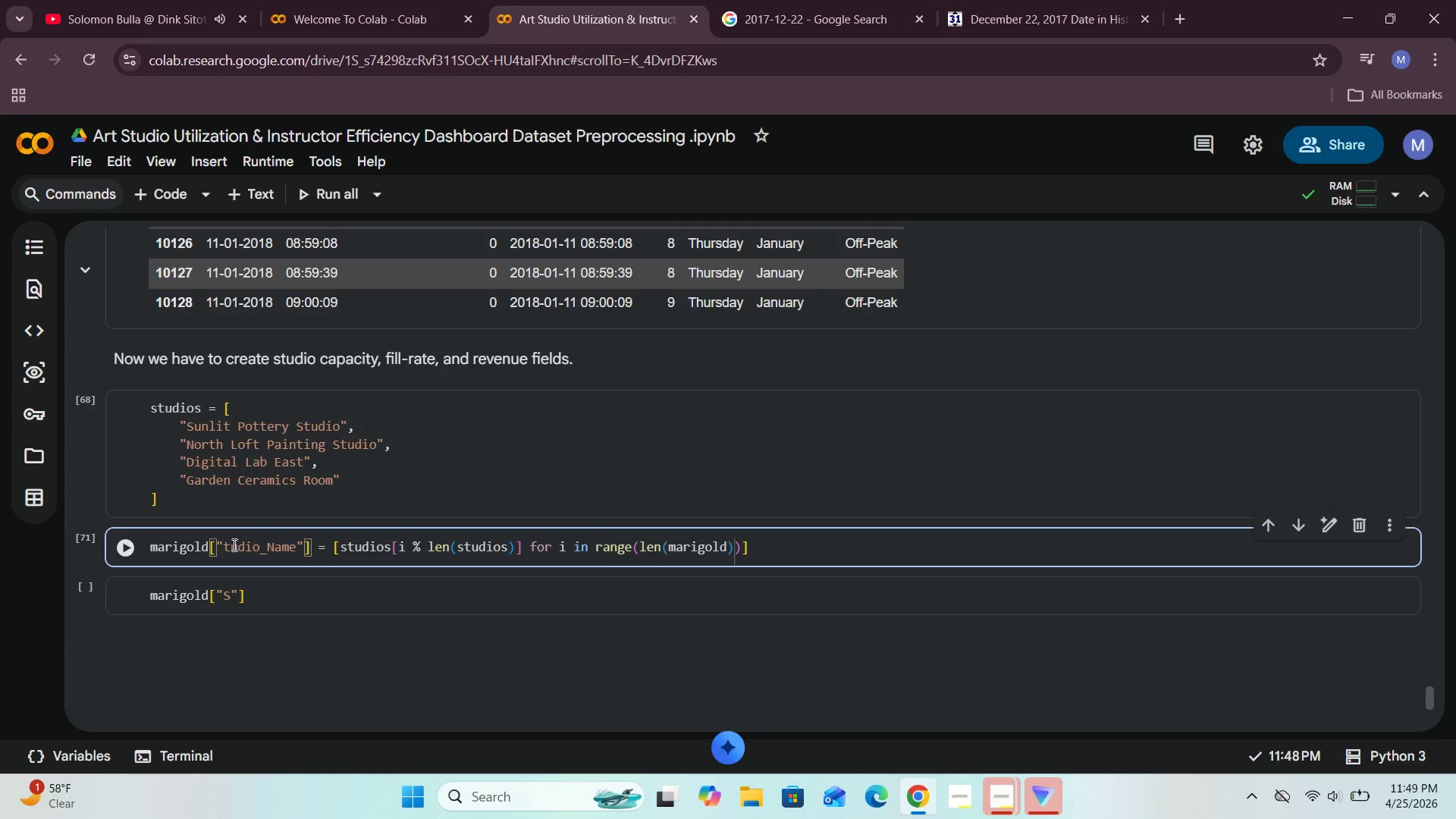 
key(S)
 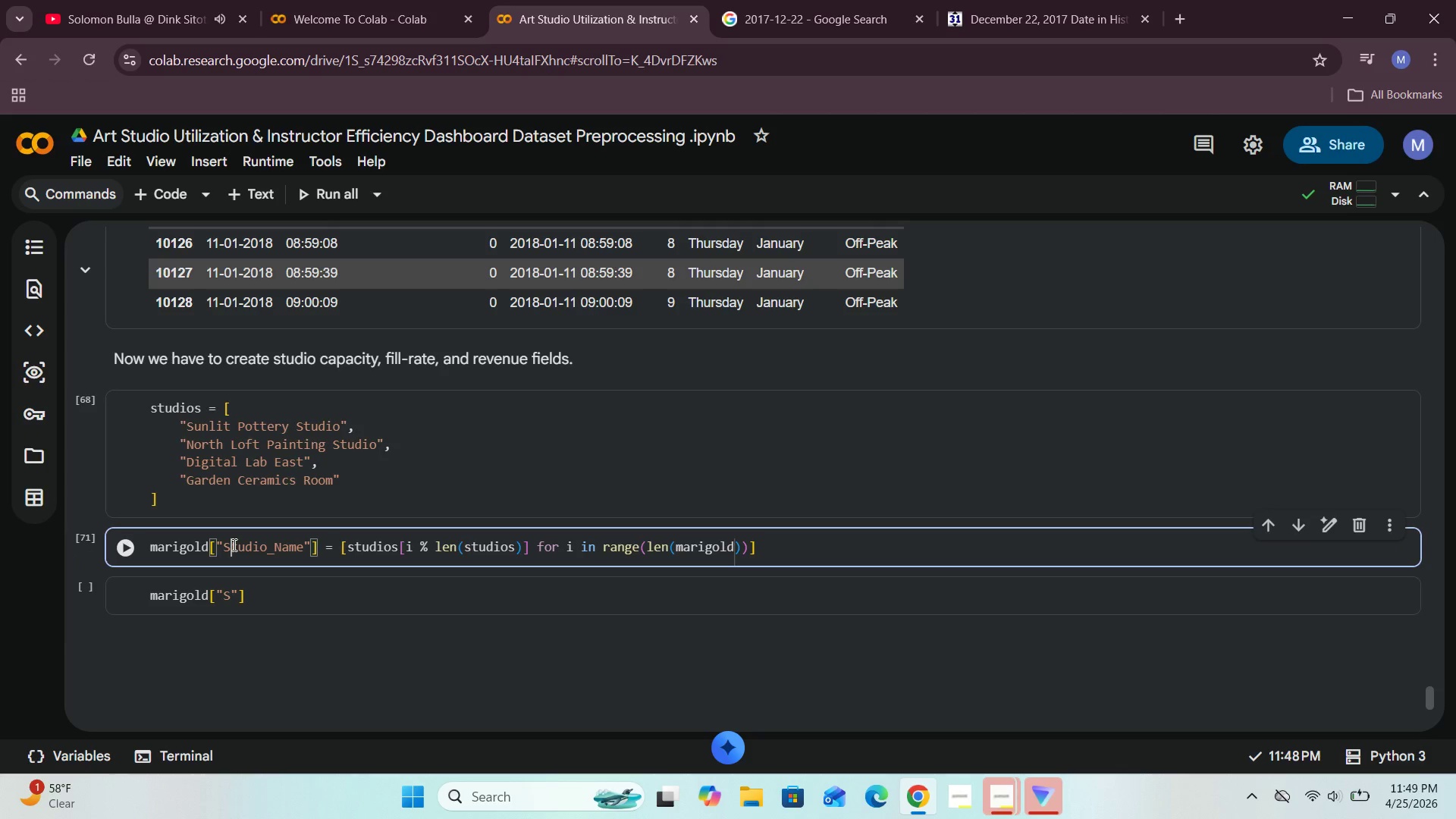 
key(CapsLock)
 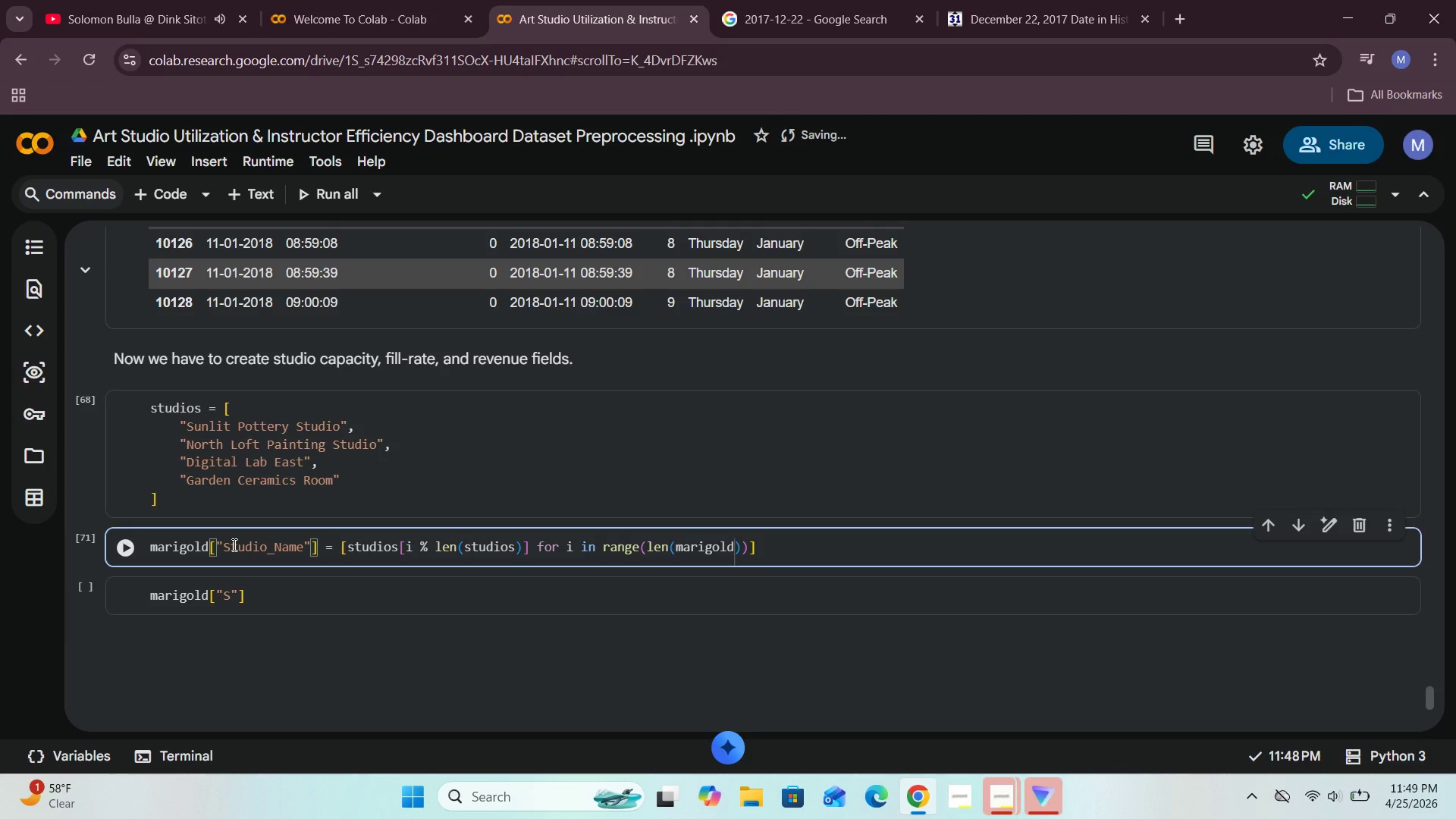 
wait(15.53)
 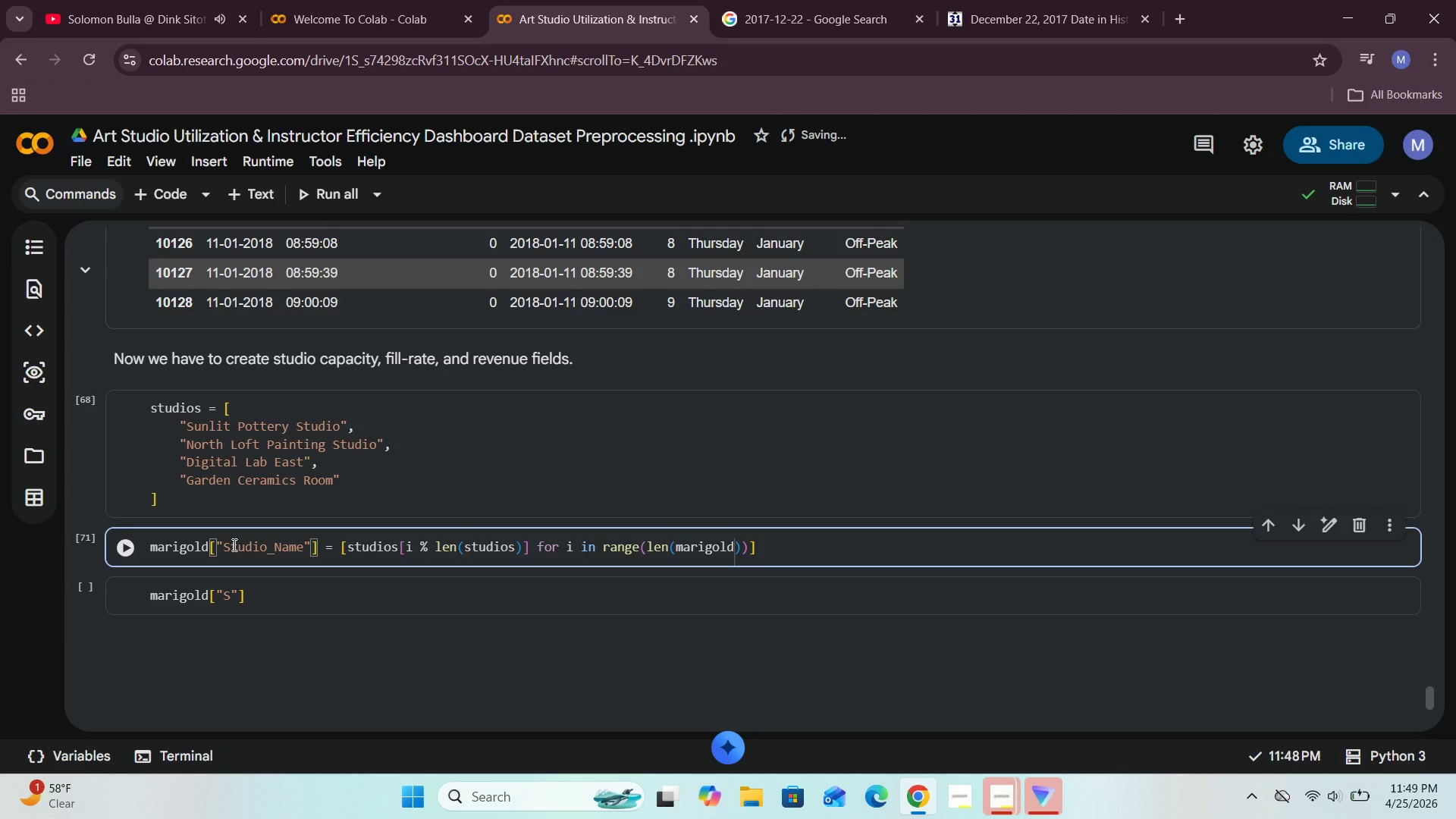 
left_click([229, 595])
 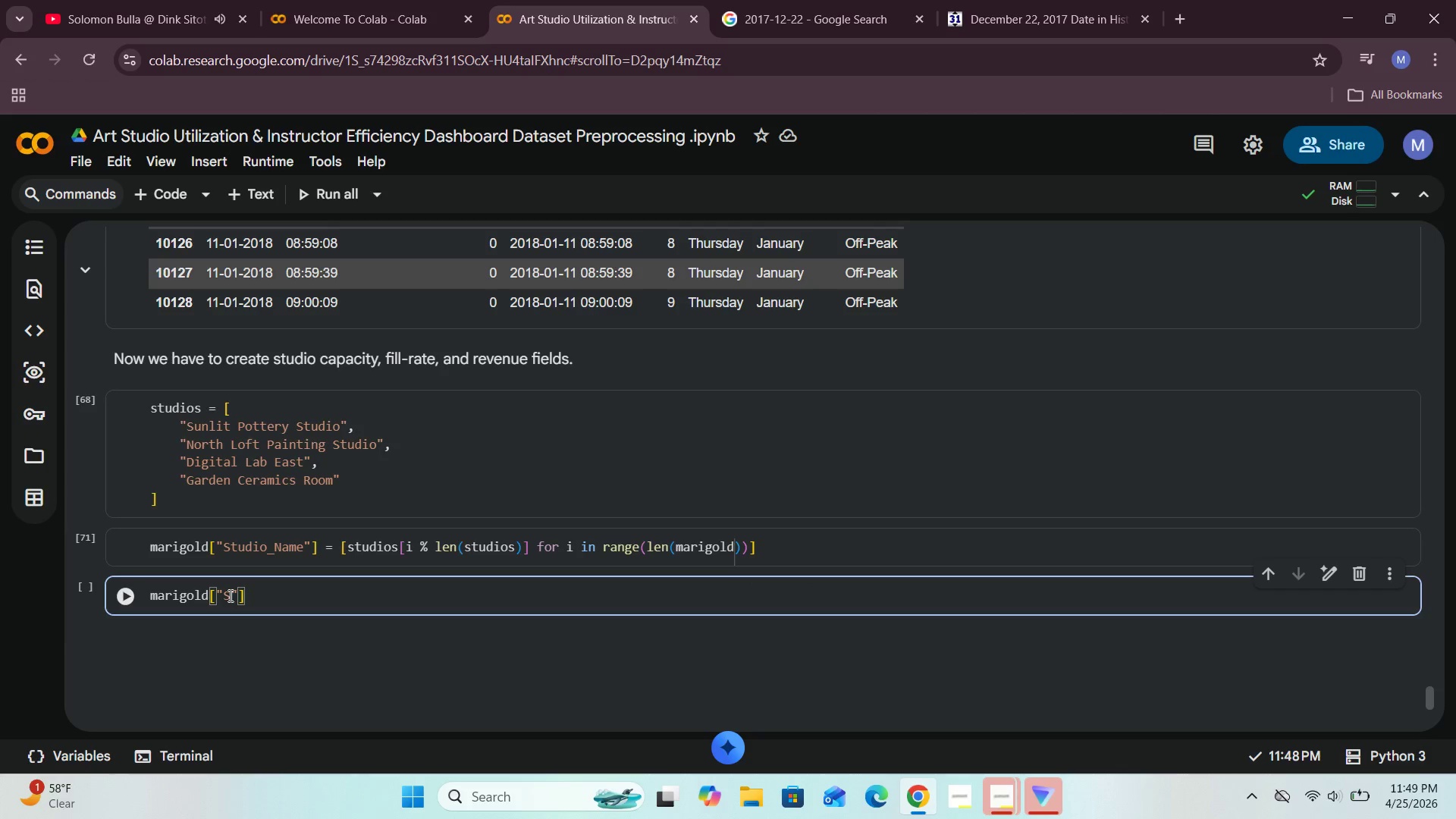 
type(tudio_Name)
 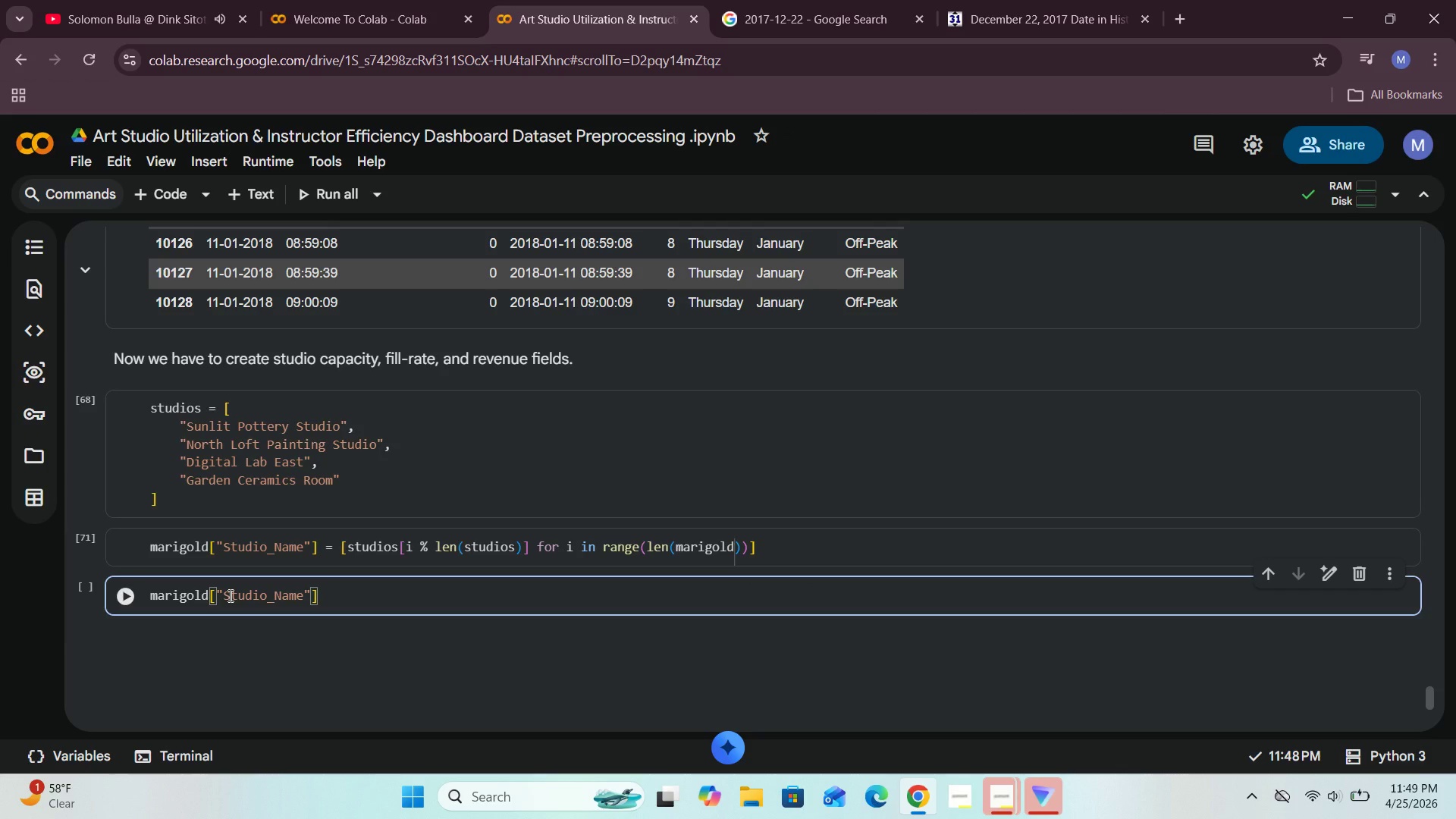 
key(ArrowRight)
 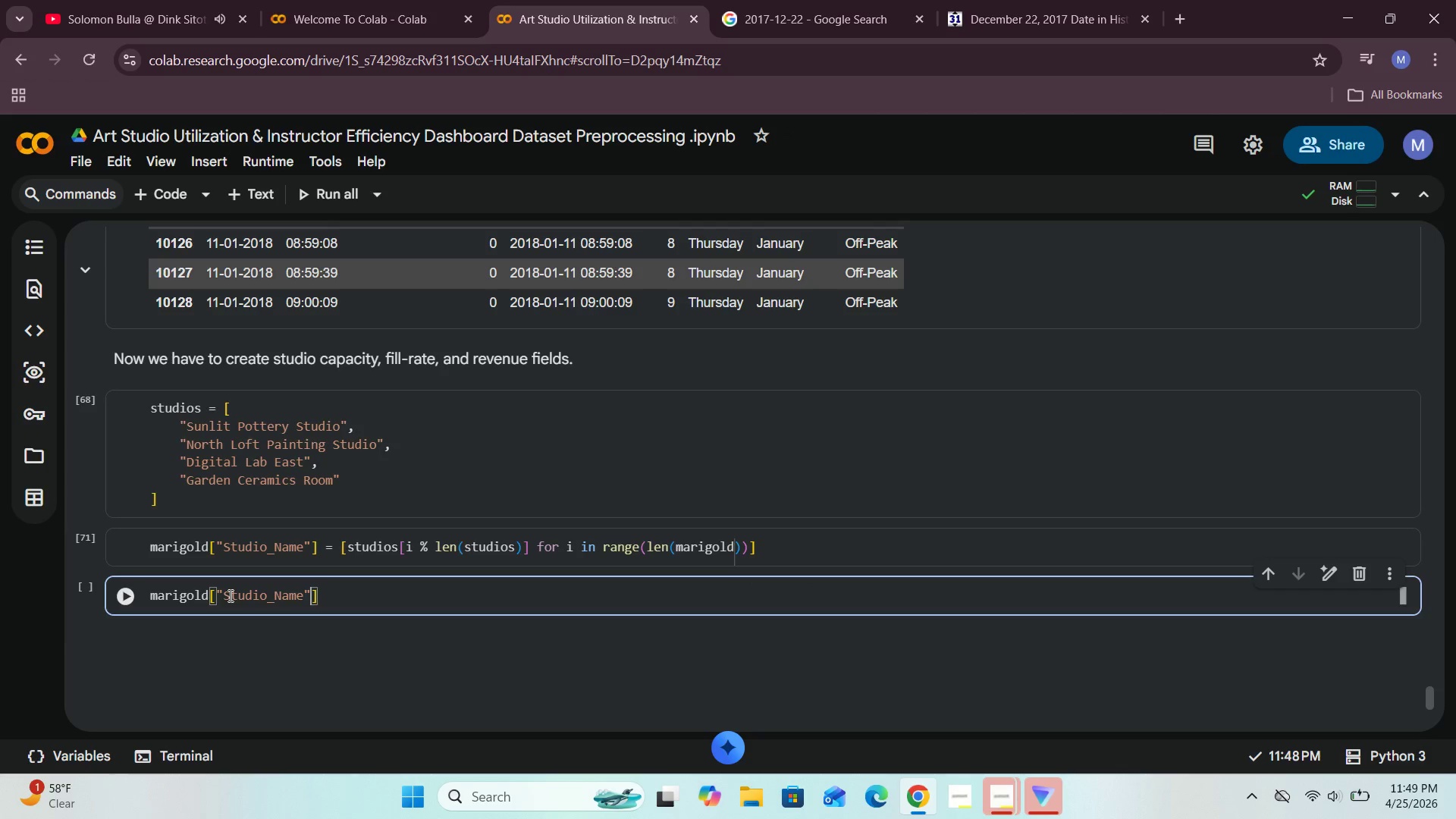 
key(ArrowRight)
 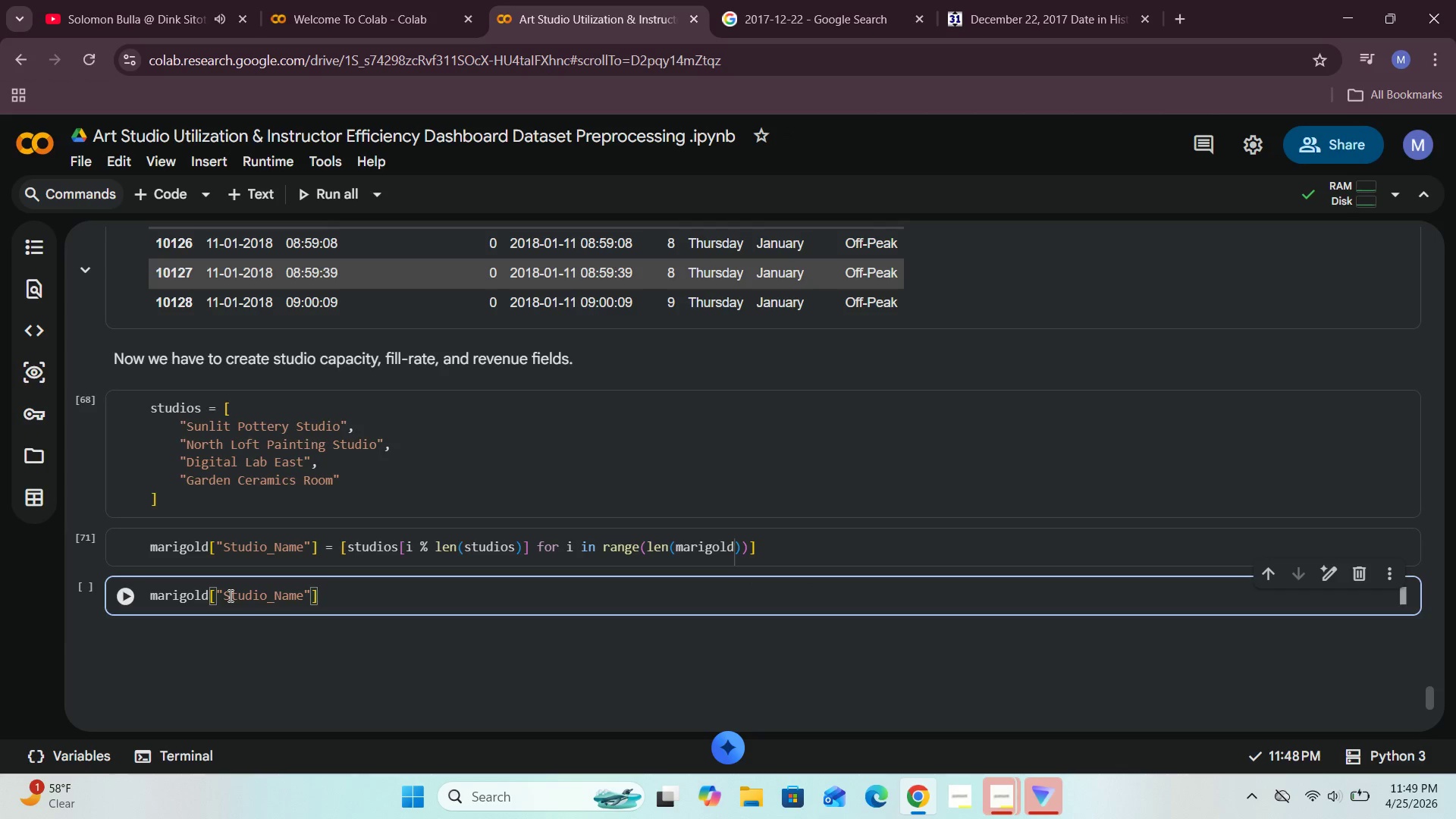 
type( )
key(Backspace)
type(.c)
key(Backspace)
type(value_counts()
 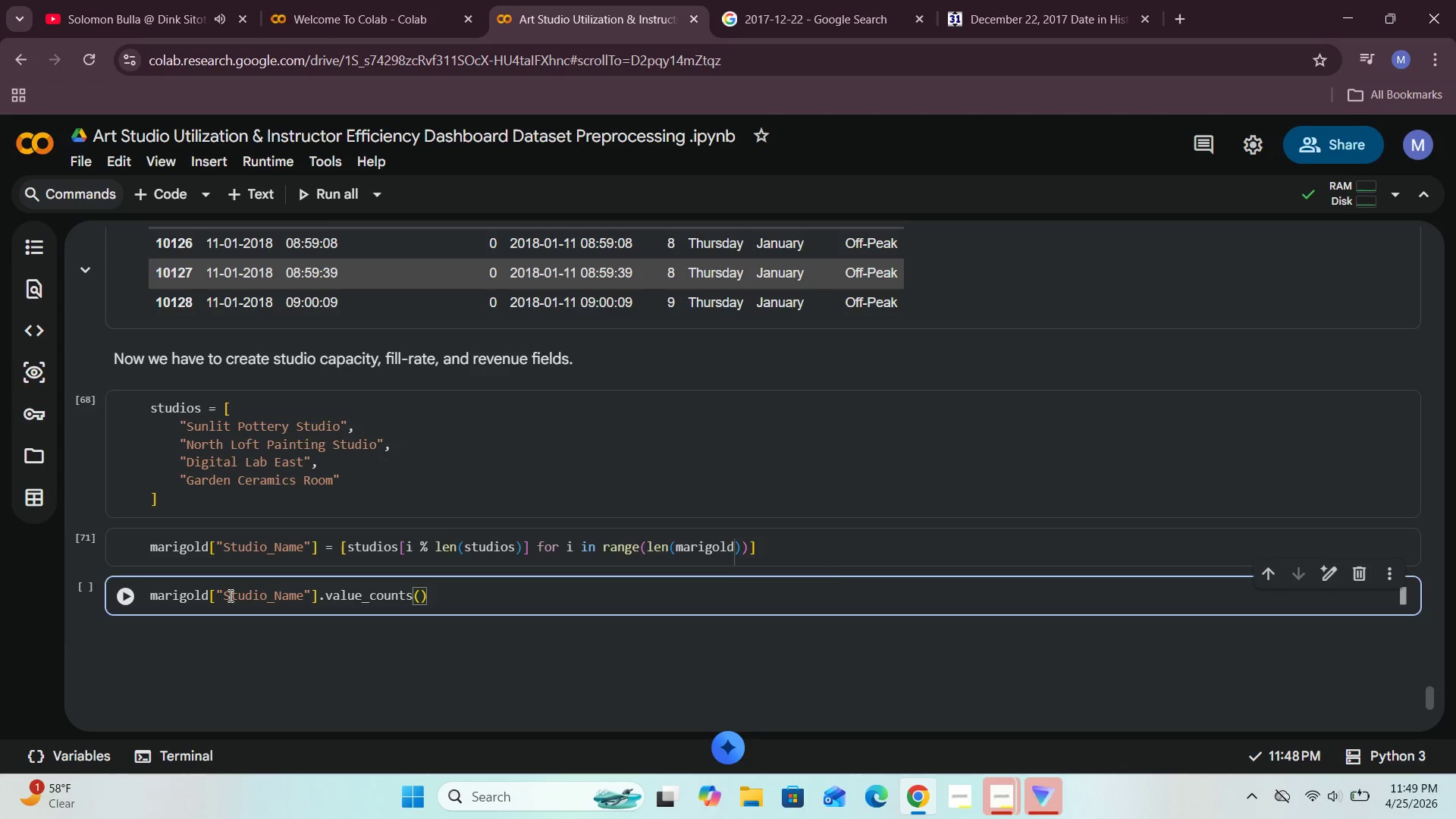 
left_click([115, 594])
 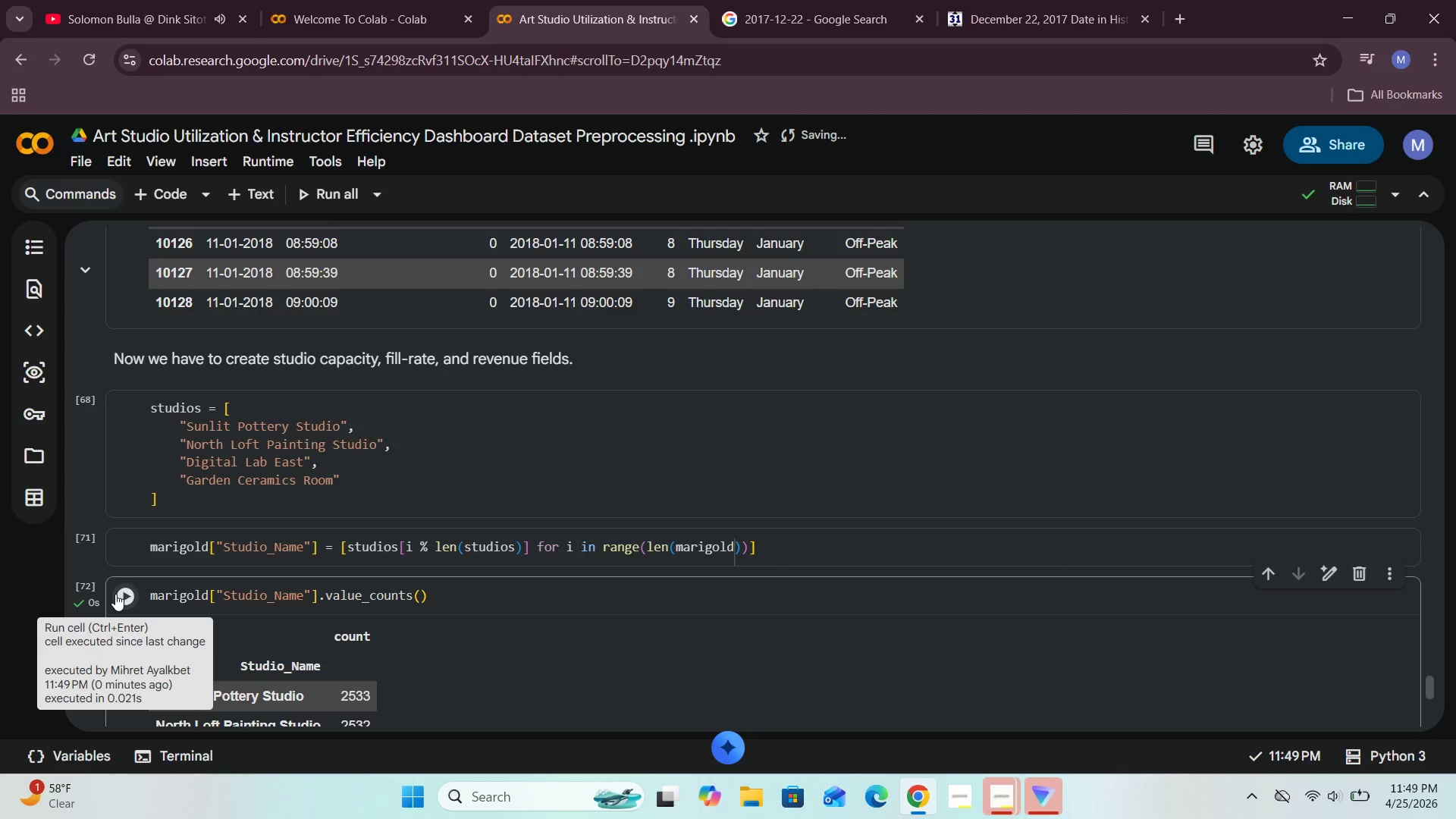 
wait(13.06)
 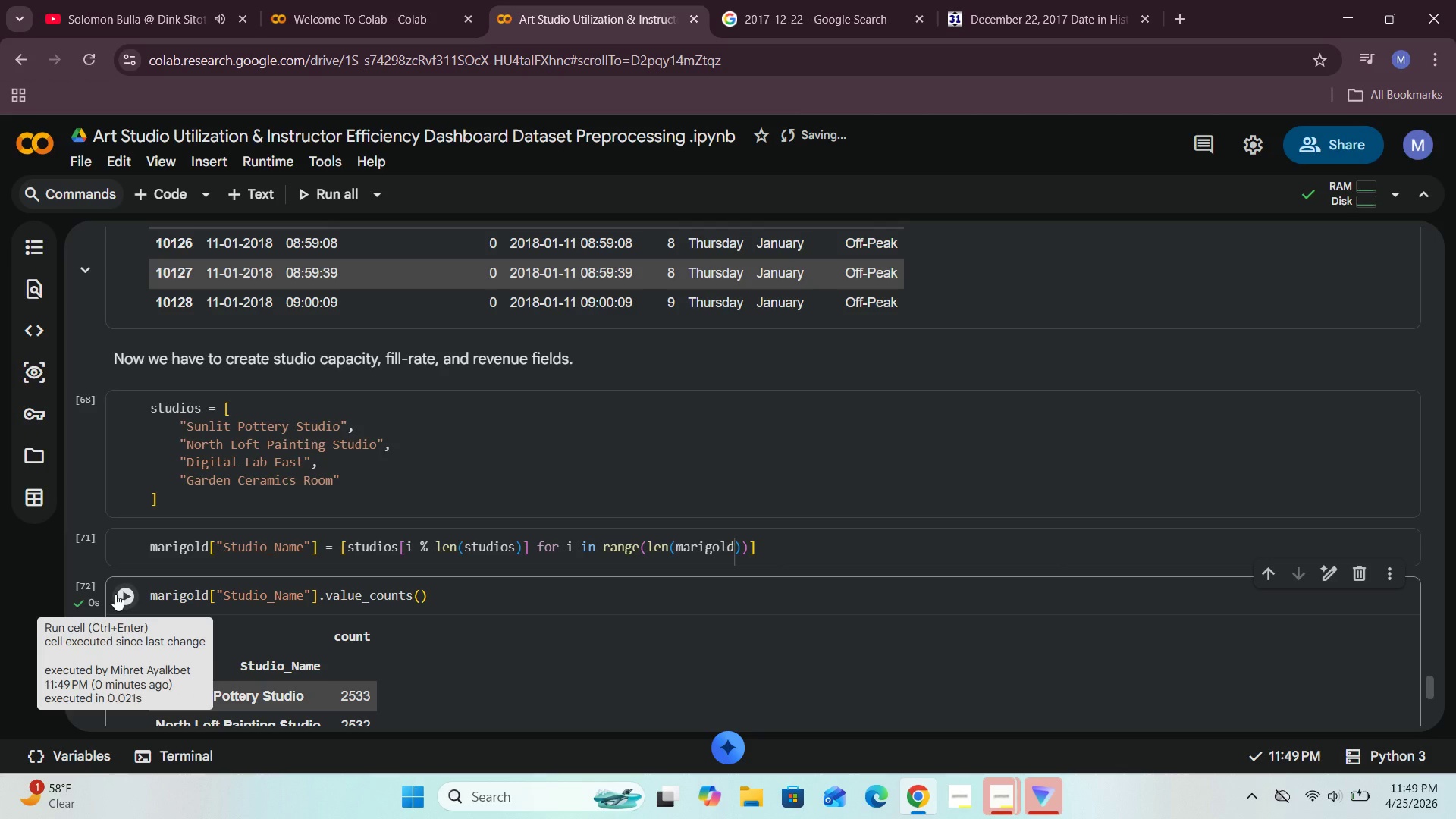 
scroll: coordinate [304, 574], scroll_direction: down, amount: 6.0
 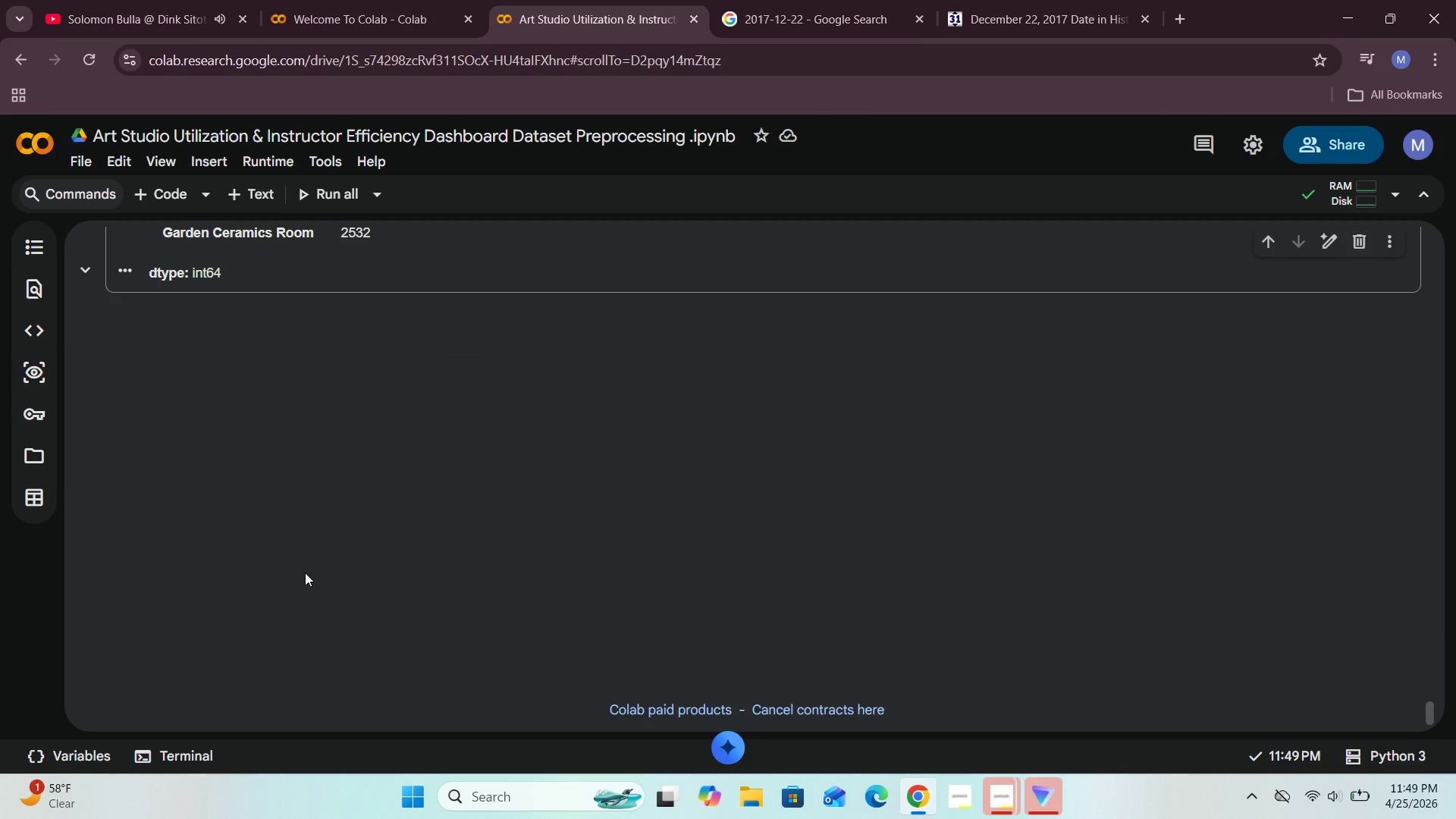 
scroll: coordinate [305, 573], scroll_direction: up, amount: 5.0
 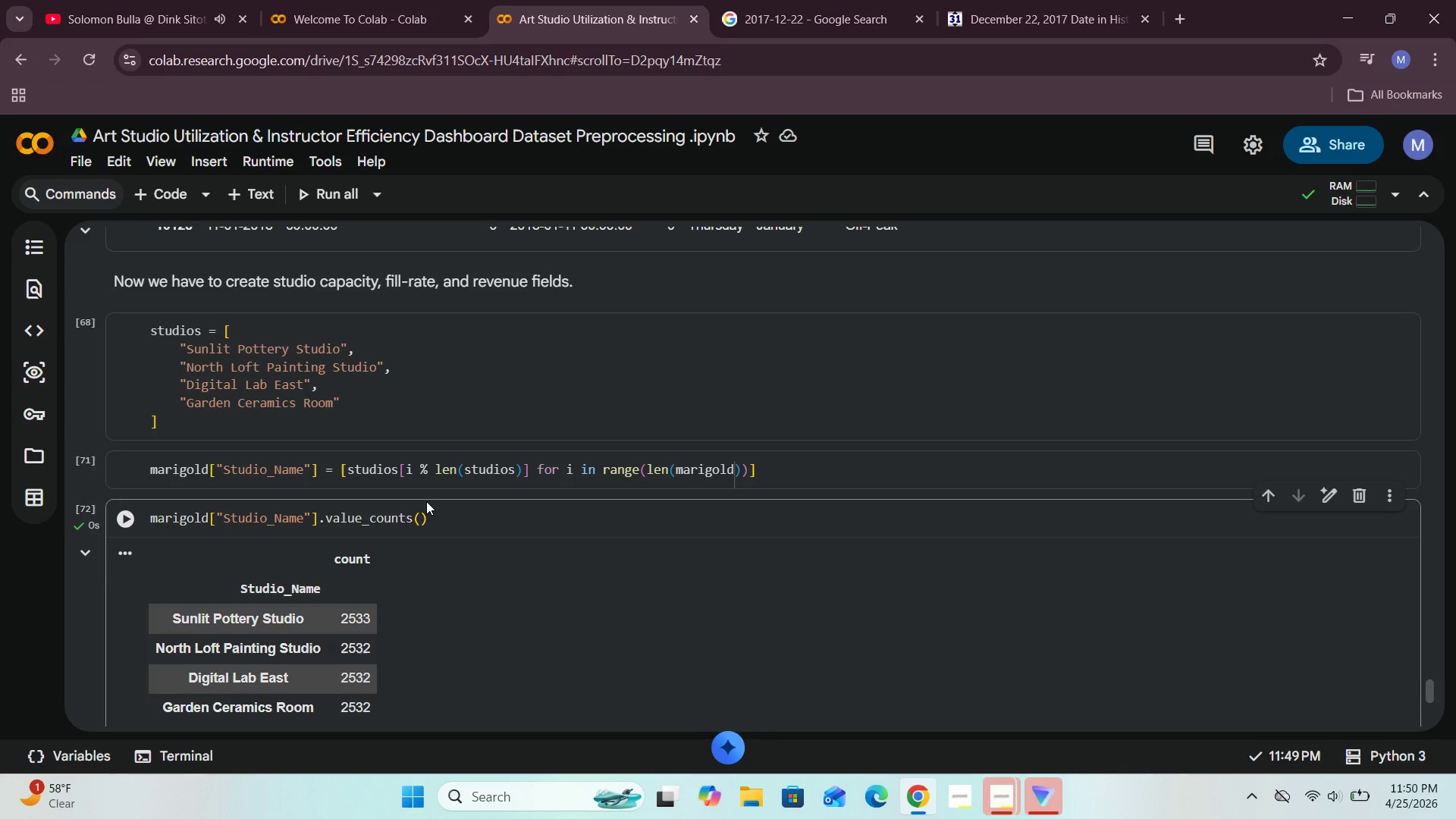 
wait(11.57)
 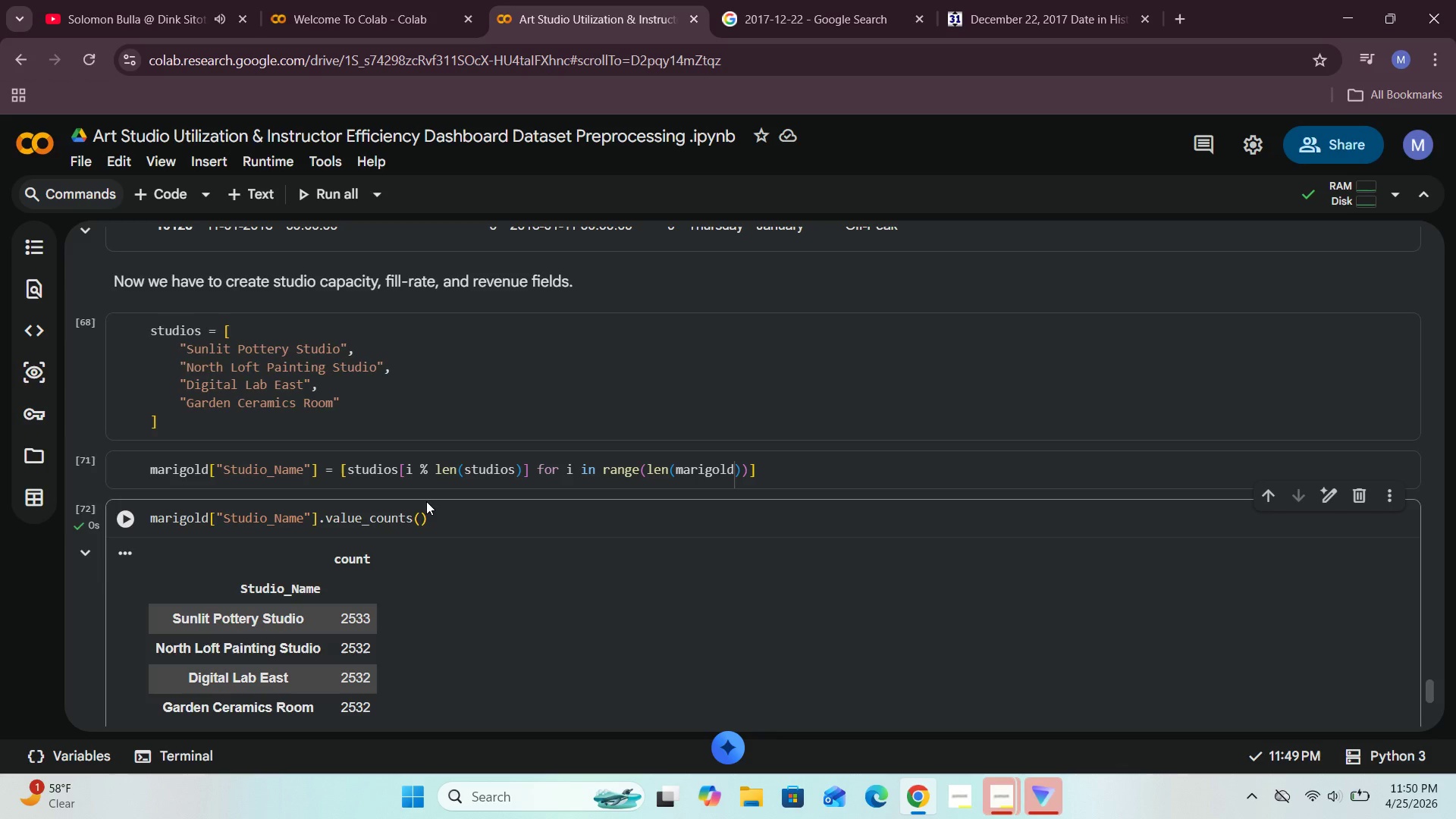 
scroll: coordinate [416, 519], scroll_direction: down, amount: 3.0
 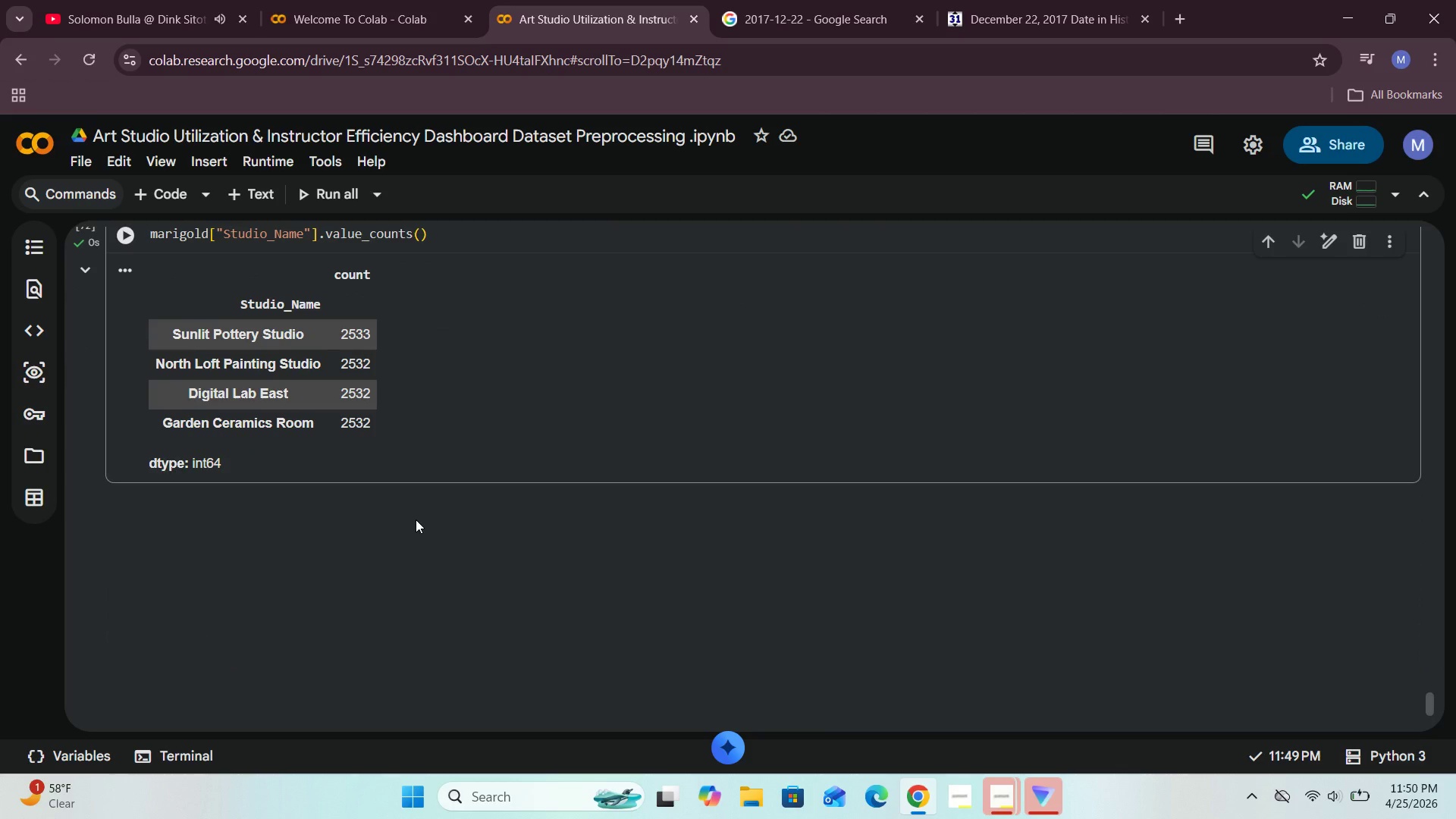 
wait(6.05)
 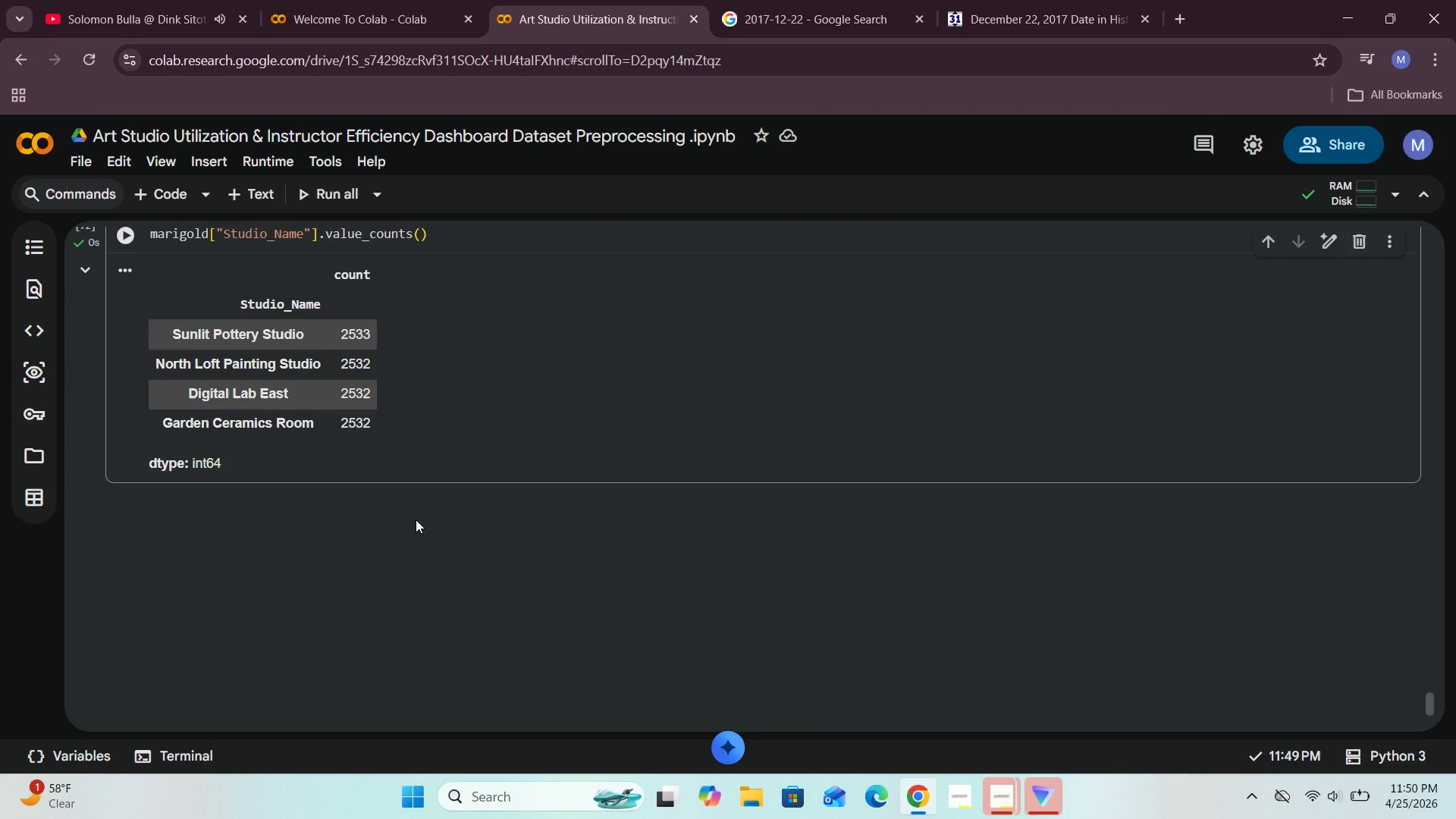 
left_click([391, 460])
 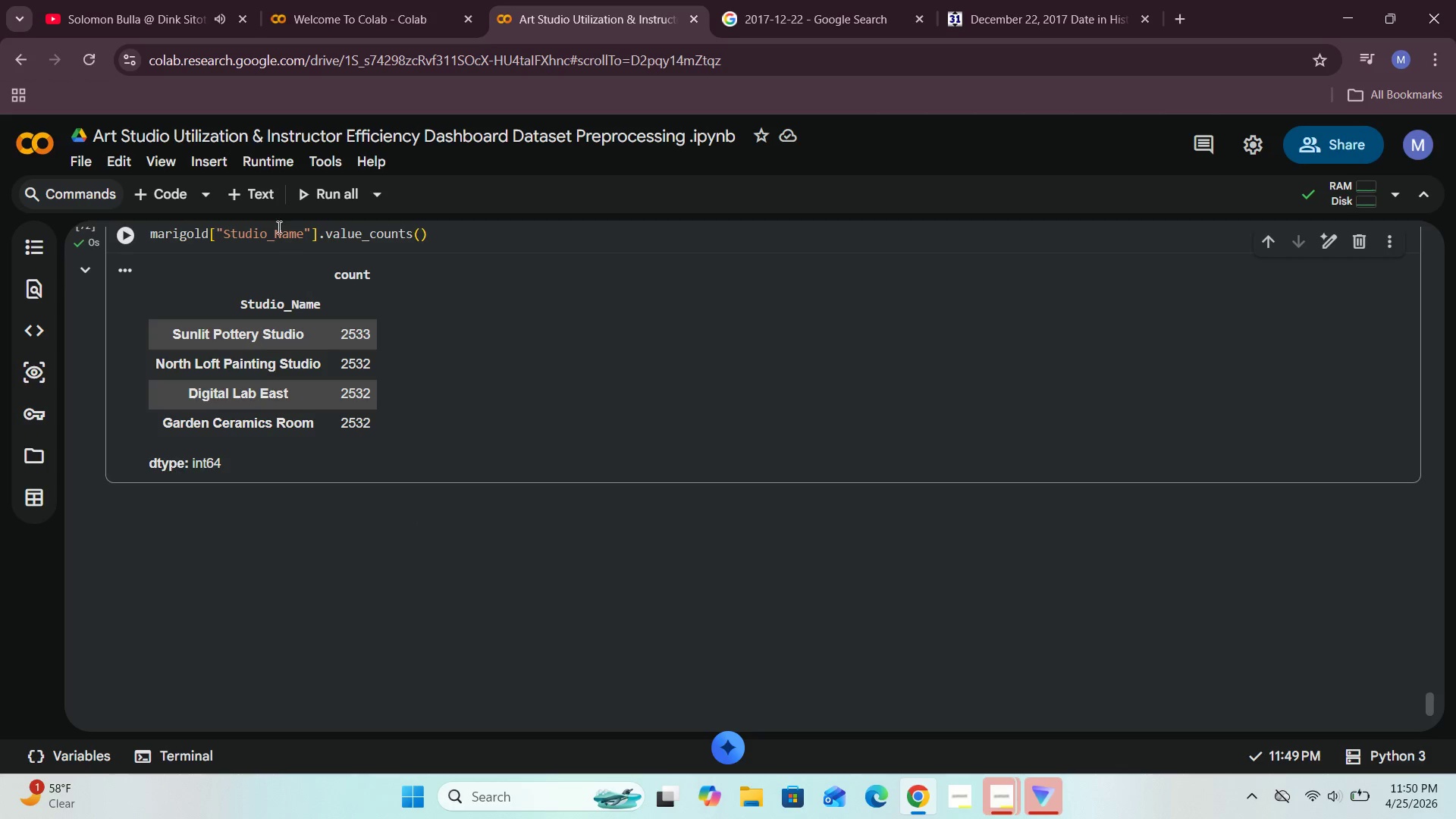 
left_click([253, 190])
 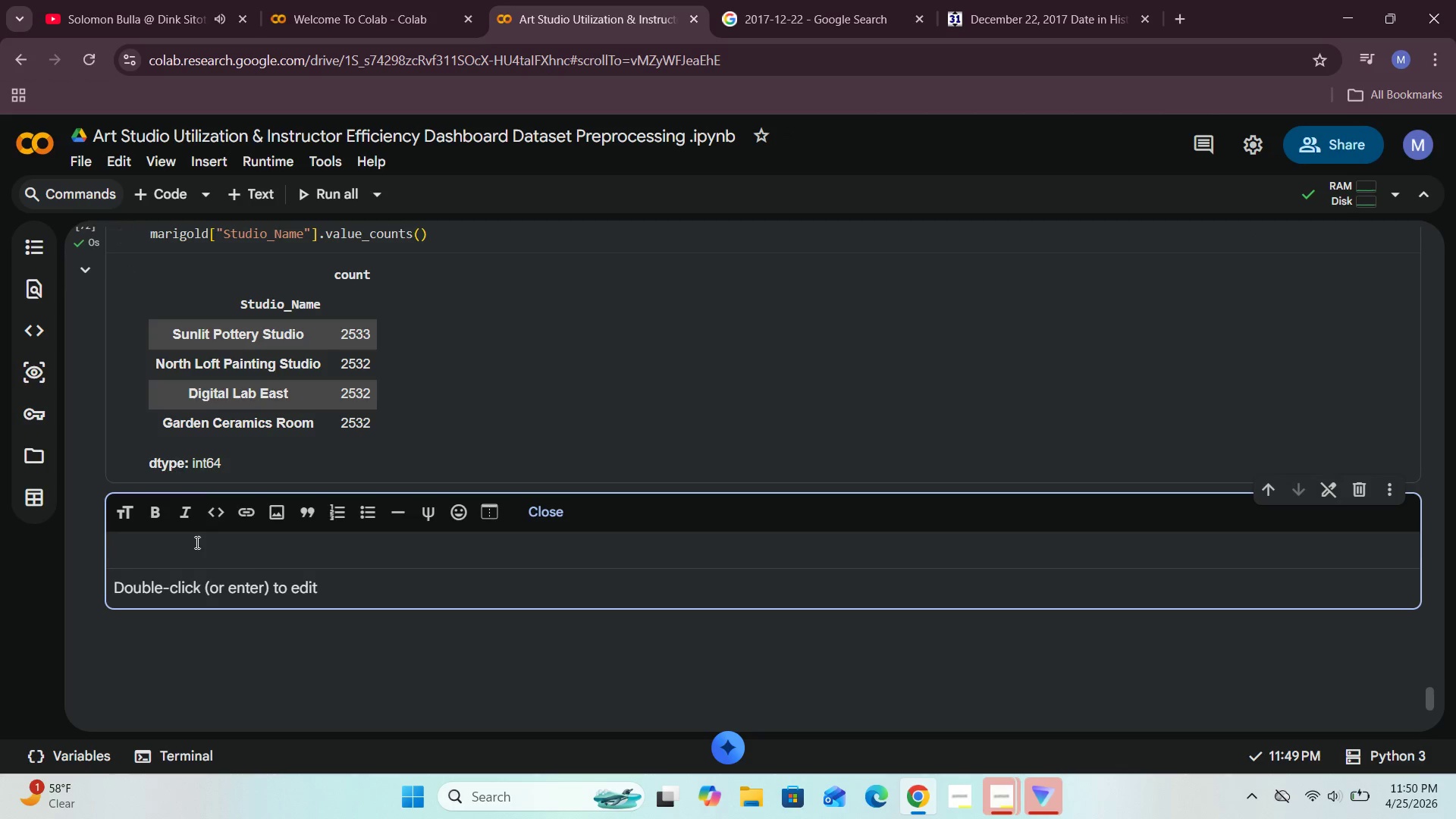 
left_click([195, 547])
 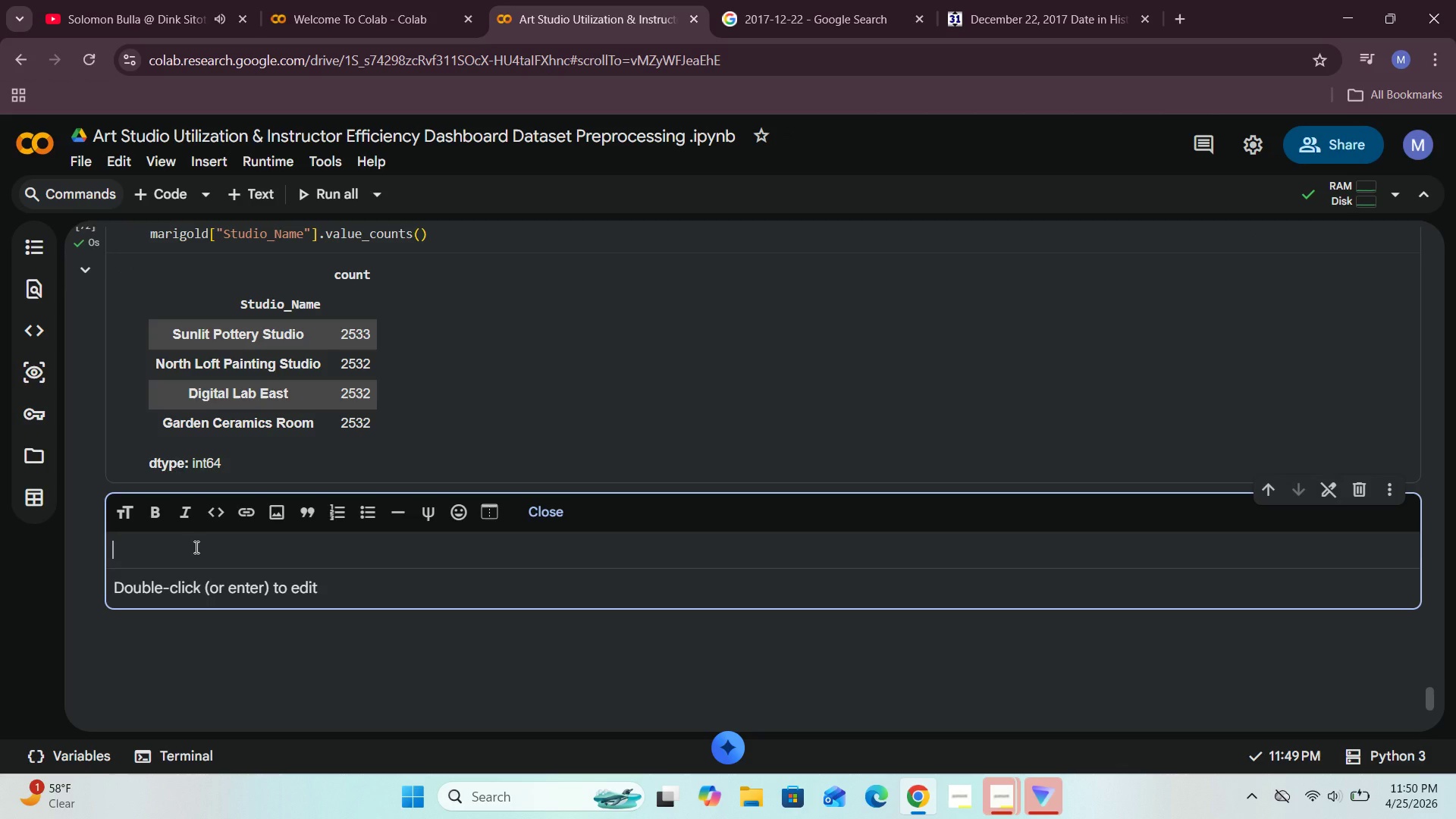 
type(### Create a class medium fir)
key(Backspace)
type(ek)
key(Backspace)
type(ld )
 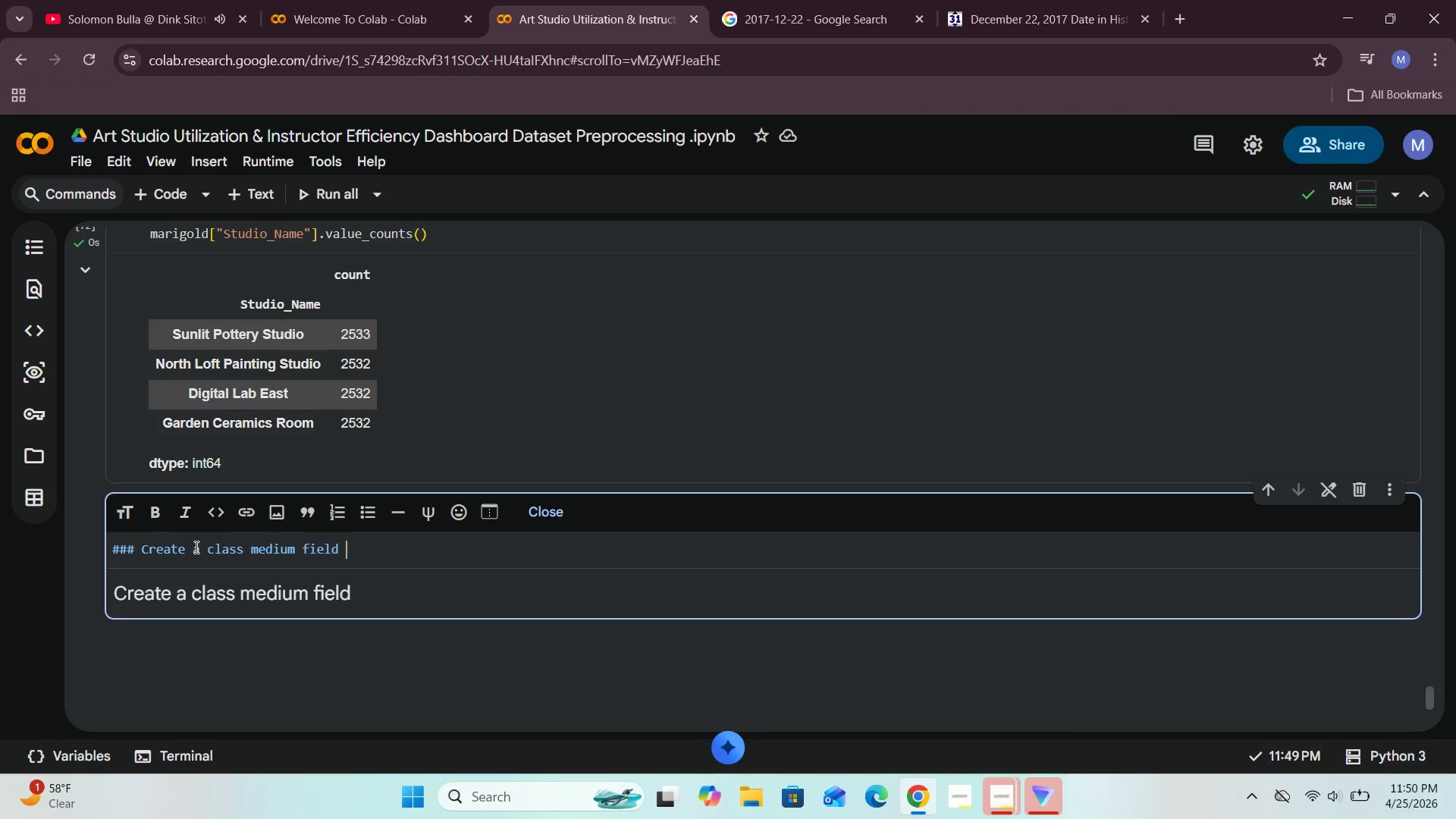 
wait(21.16)
 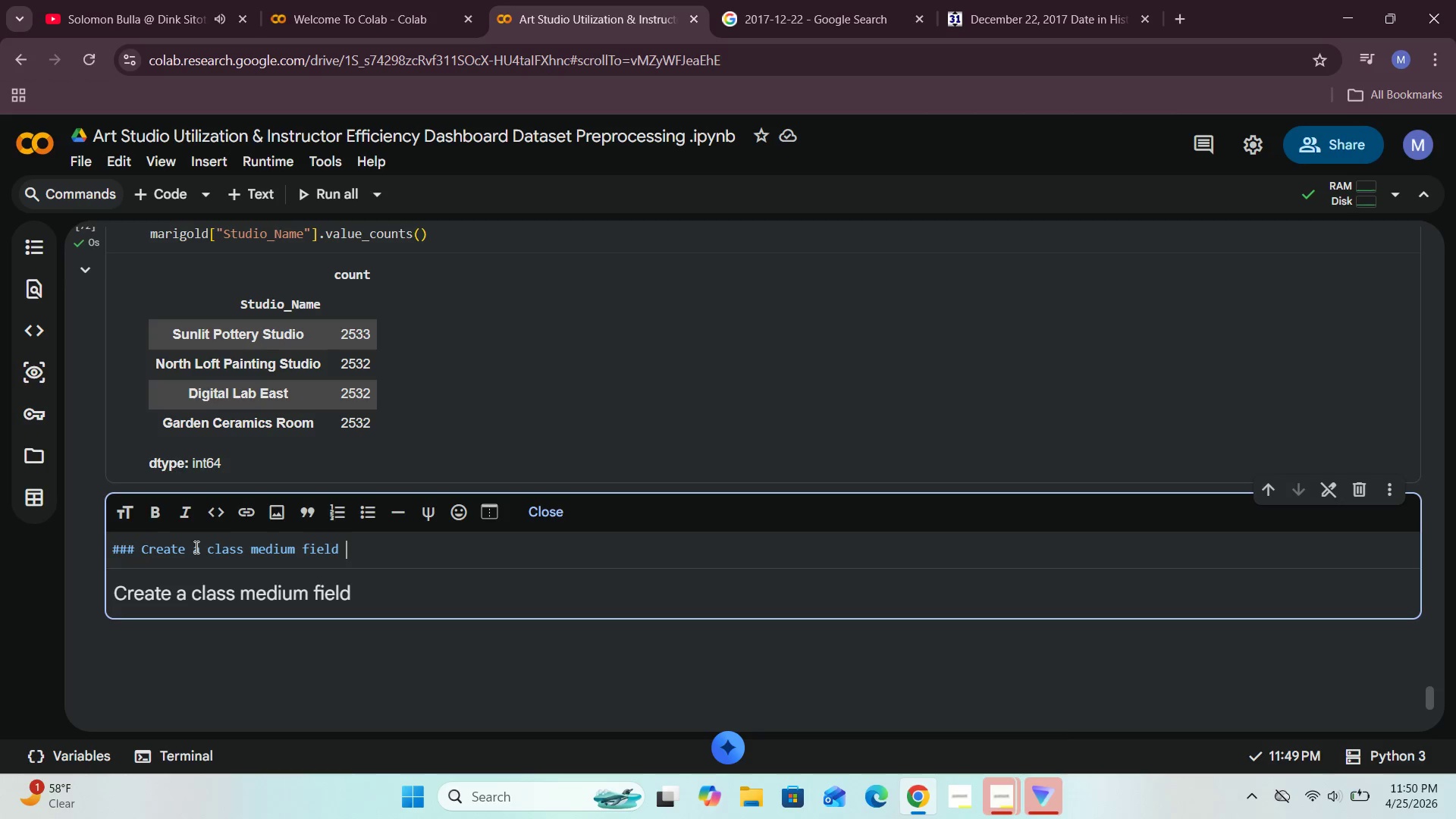 
left_click([535, 519])
 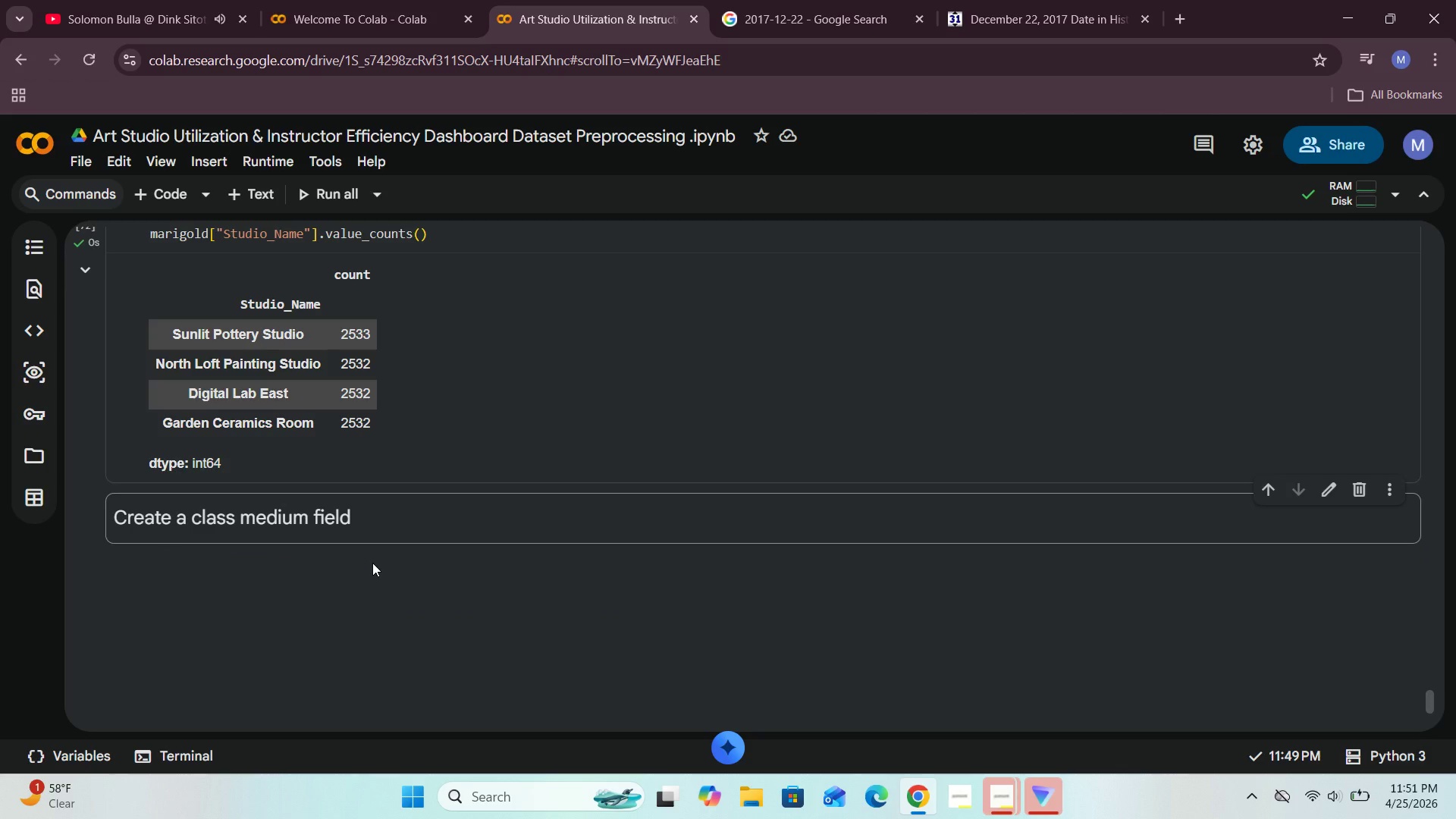 
wait(9.17)
 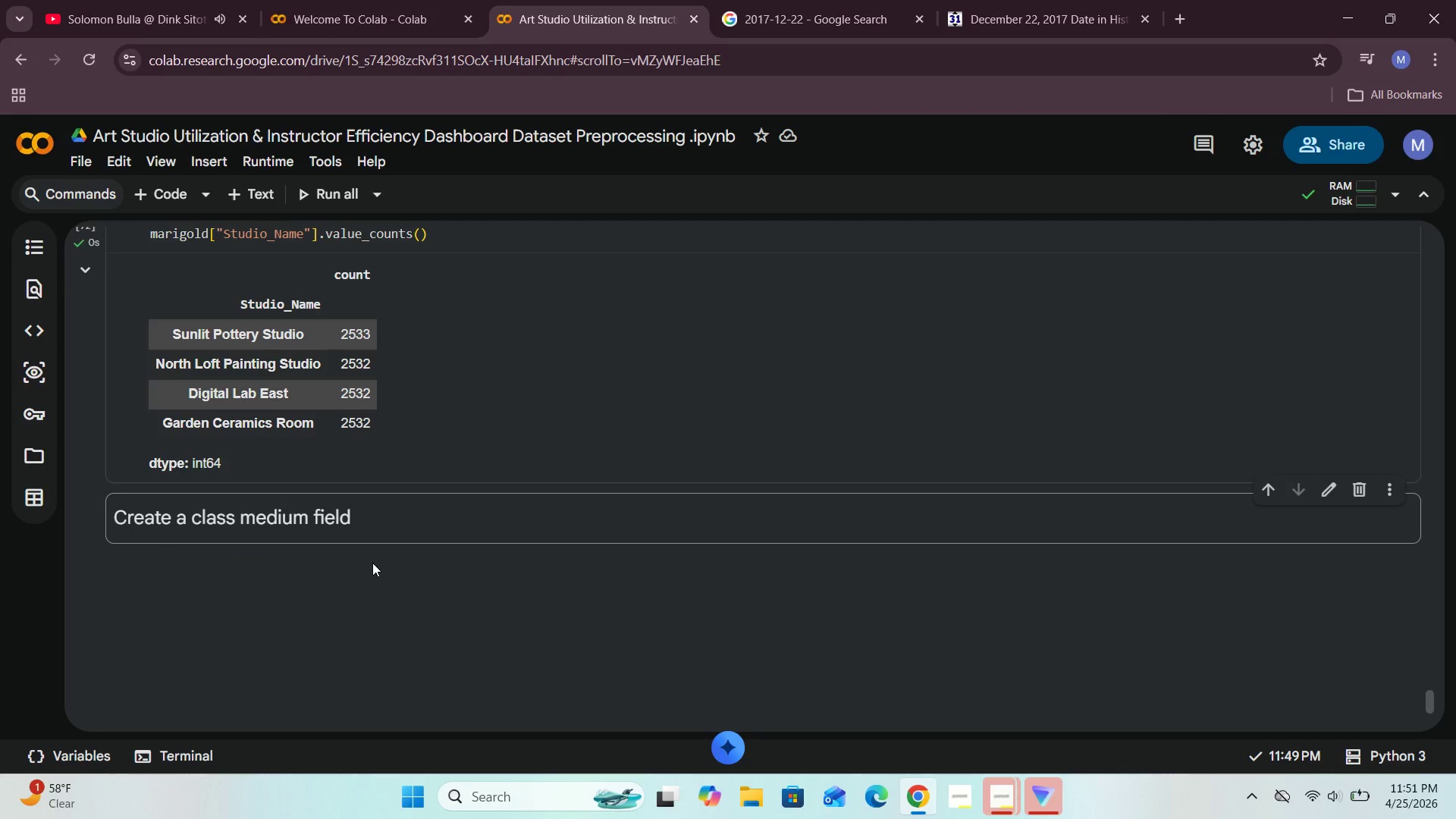 
left_click([175, 198])
 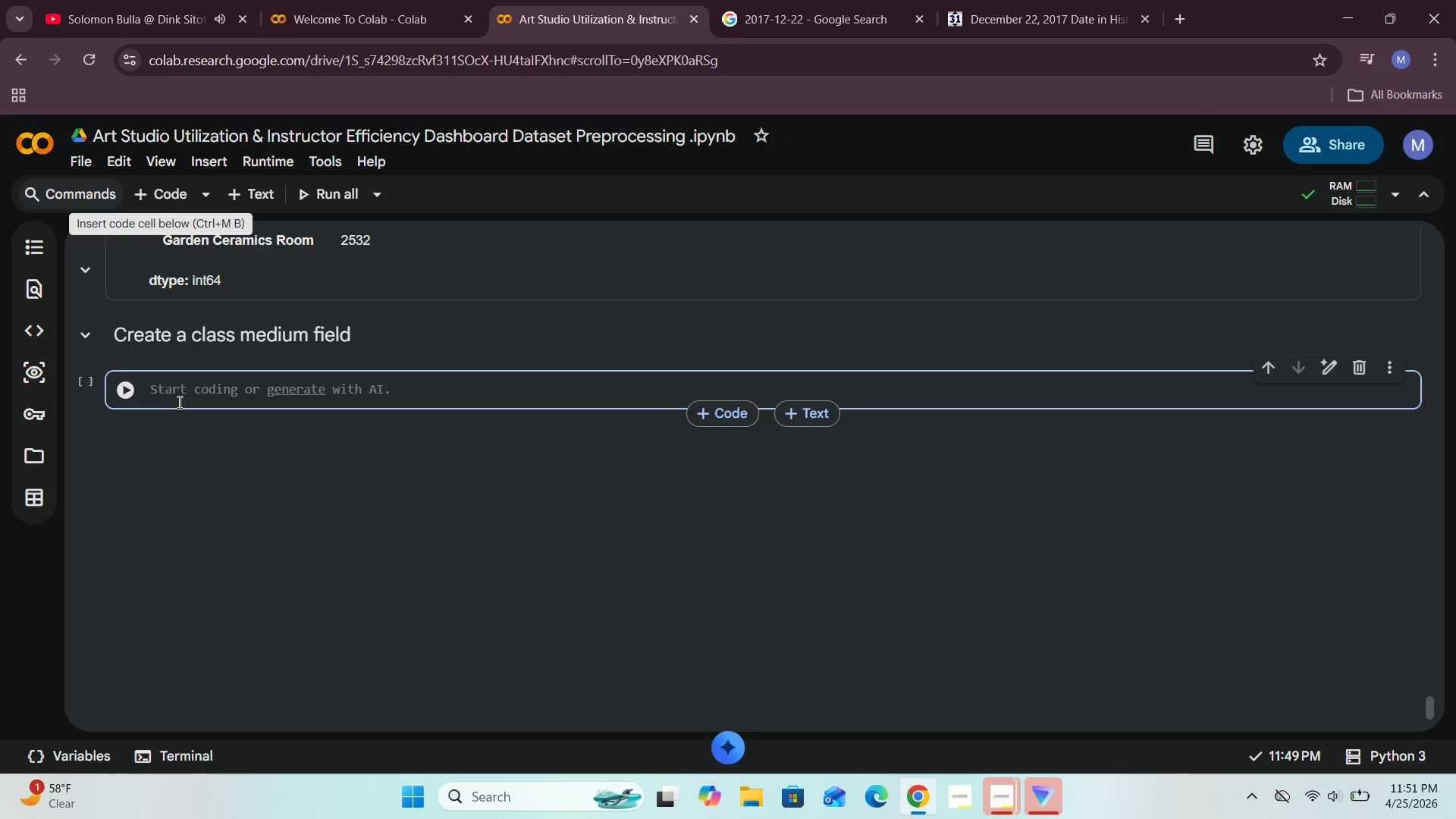 
left_click([180, 399])
 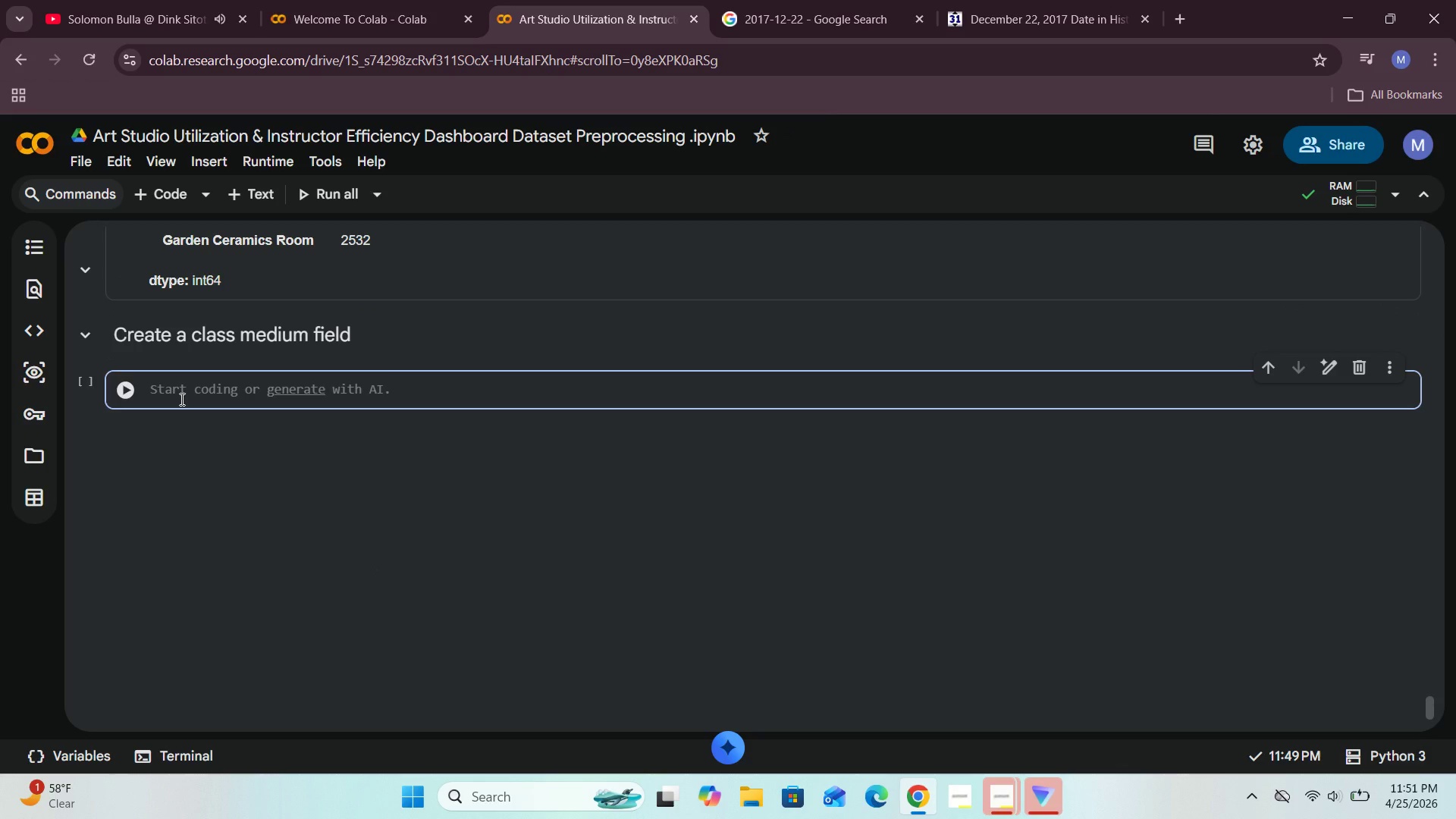 
hold_key(key=ShiftRight, duration=0.73)
 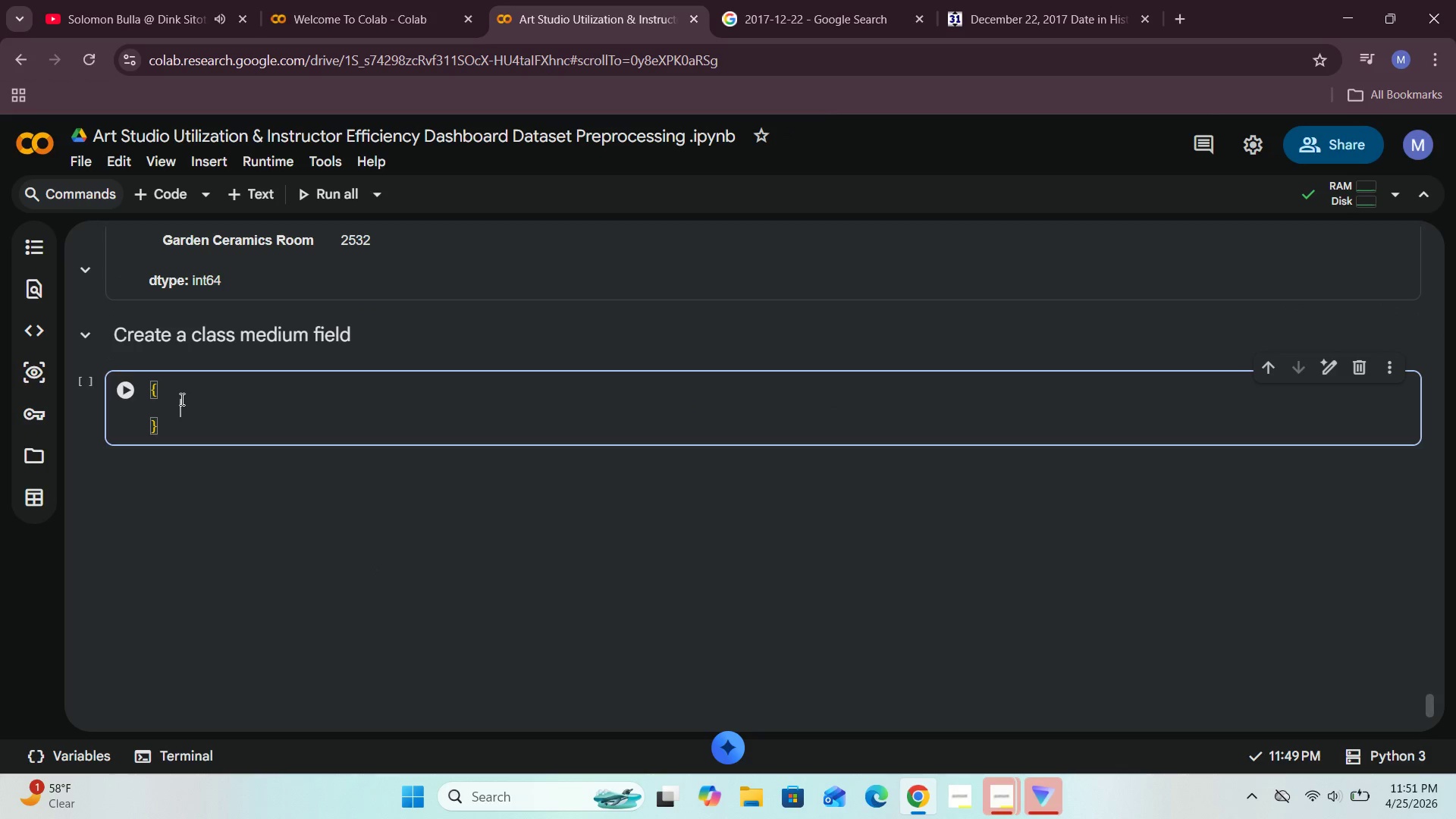 
hold_key(key=BracketLeft, duration=0.38)
 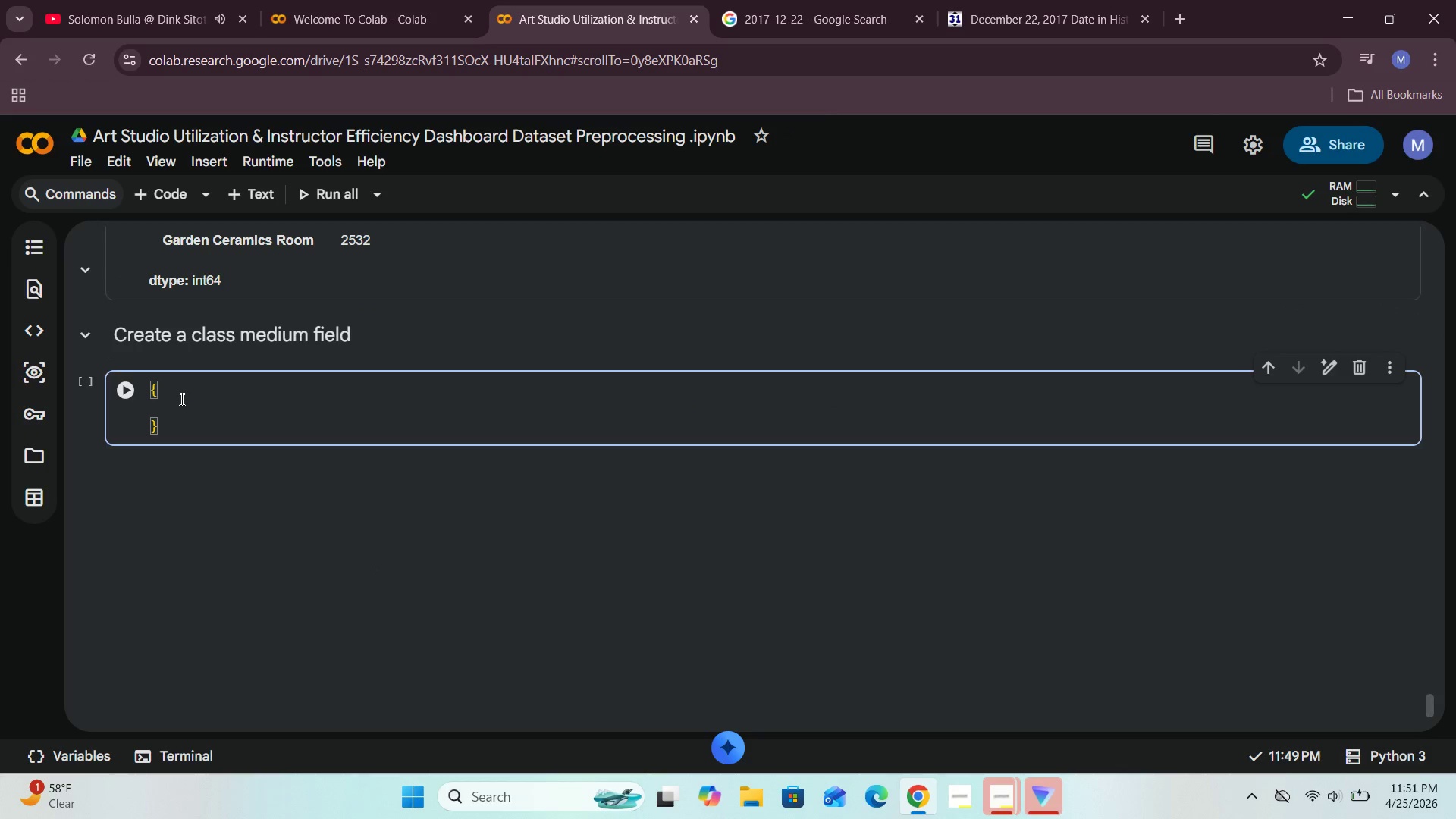 
key(Enter)
 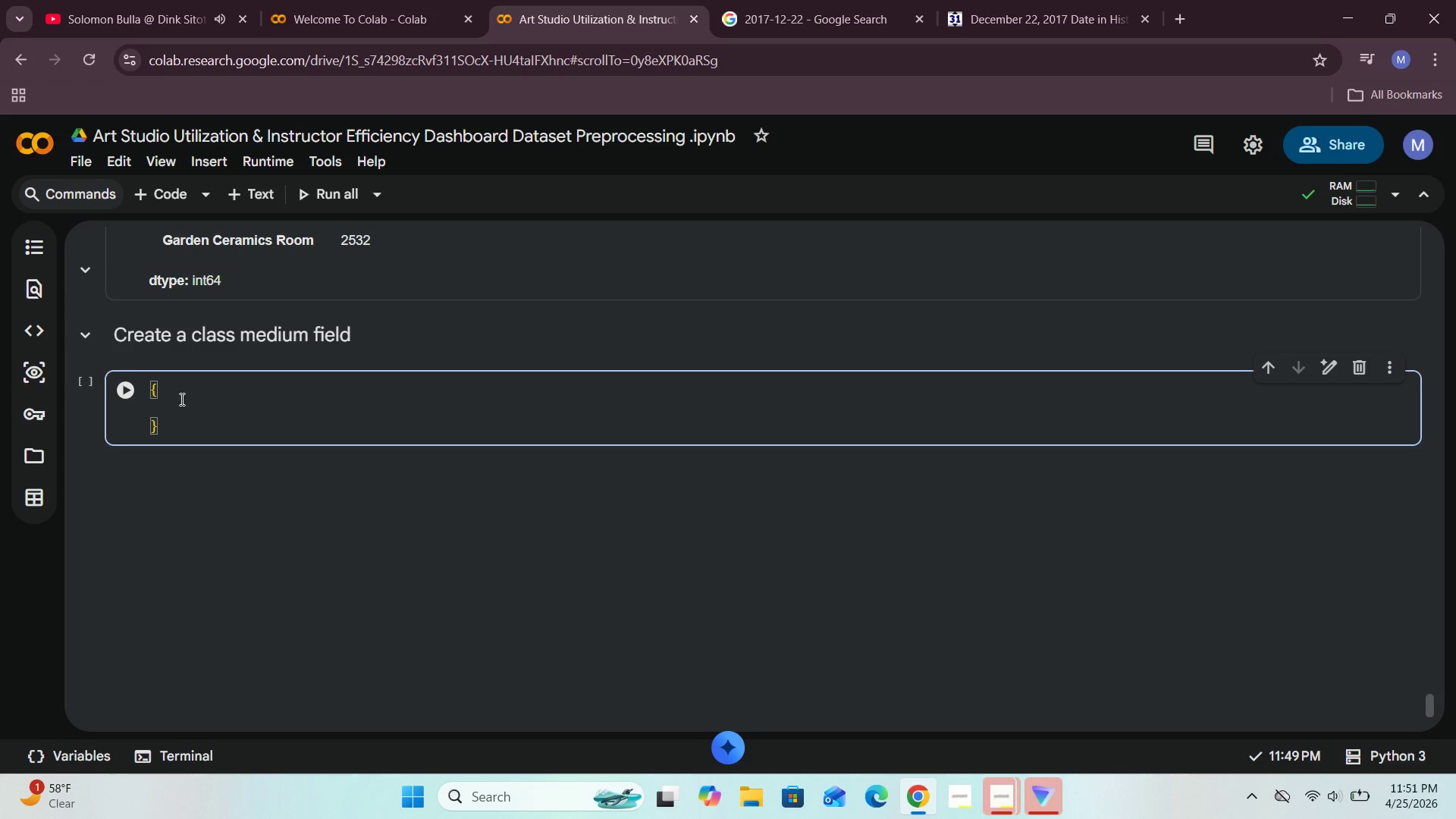 
type("Sunlight Pottery)
 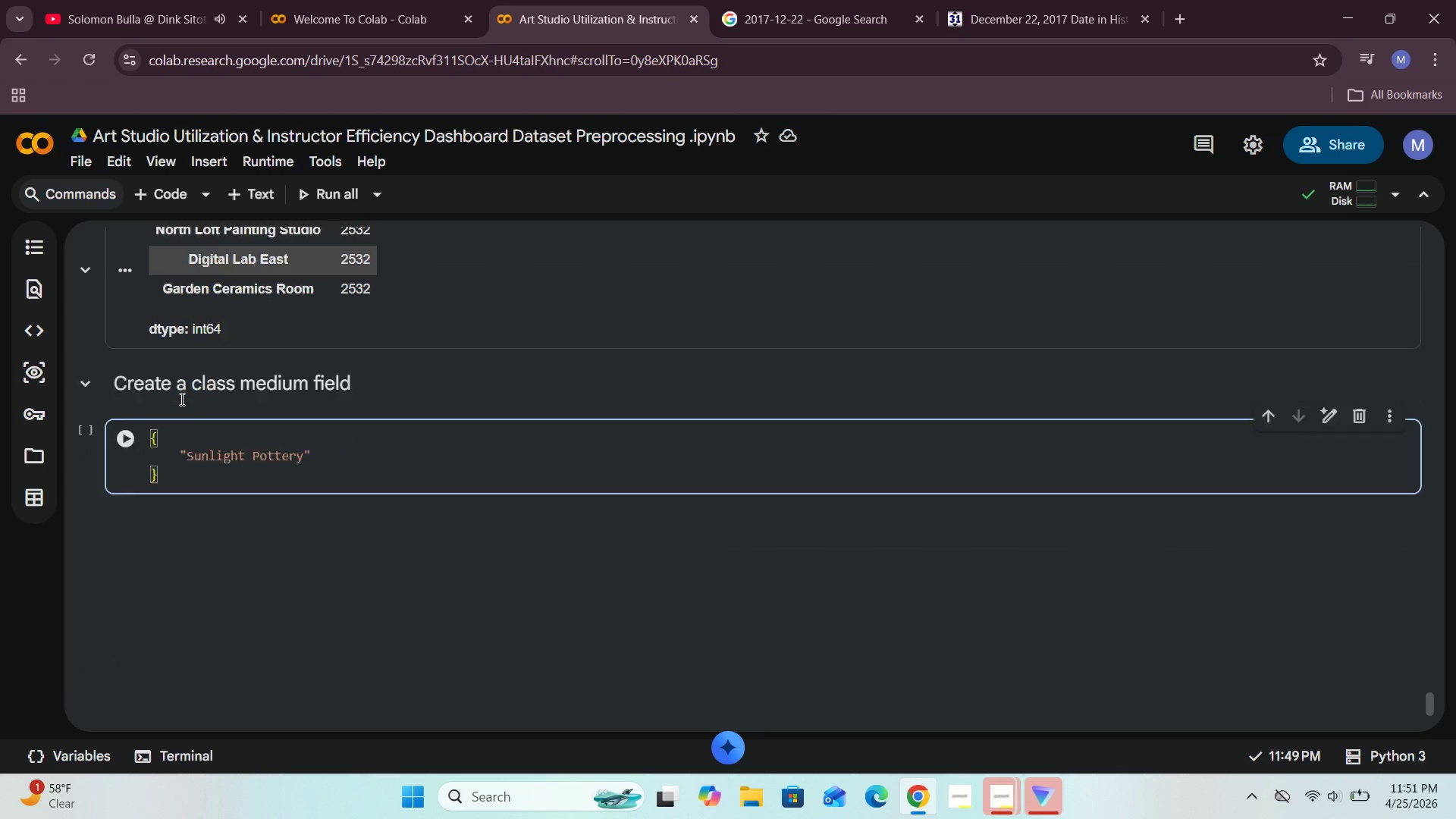 
type( Stuf)
key(Backspace)
type(dio)
 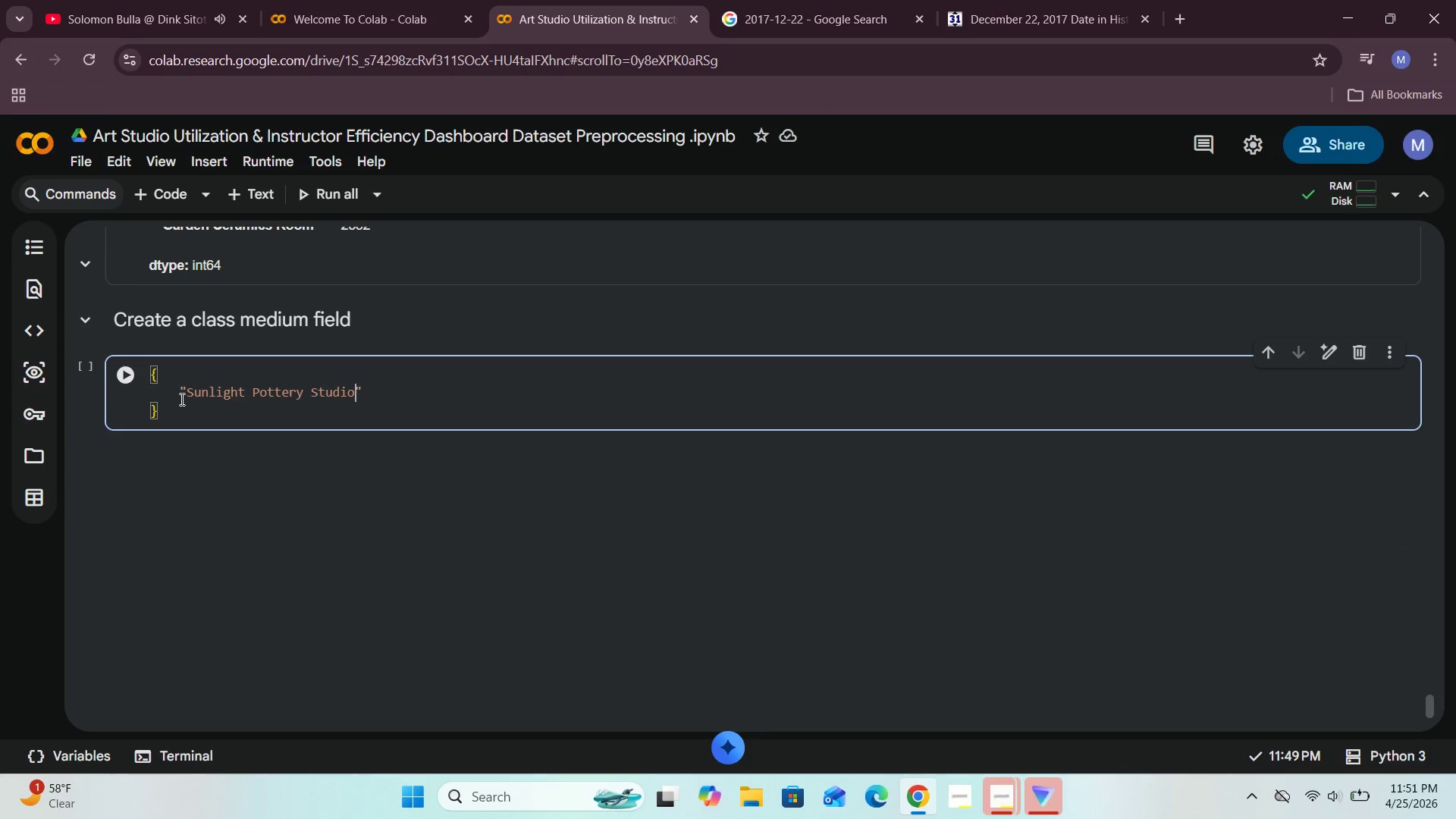 
key(ArrowRight)
 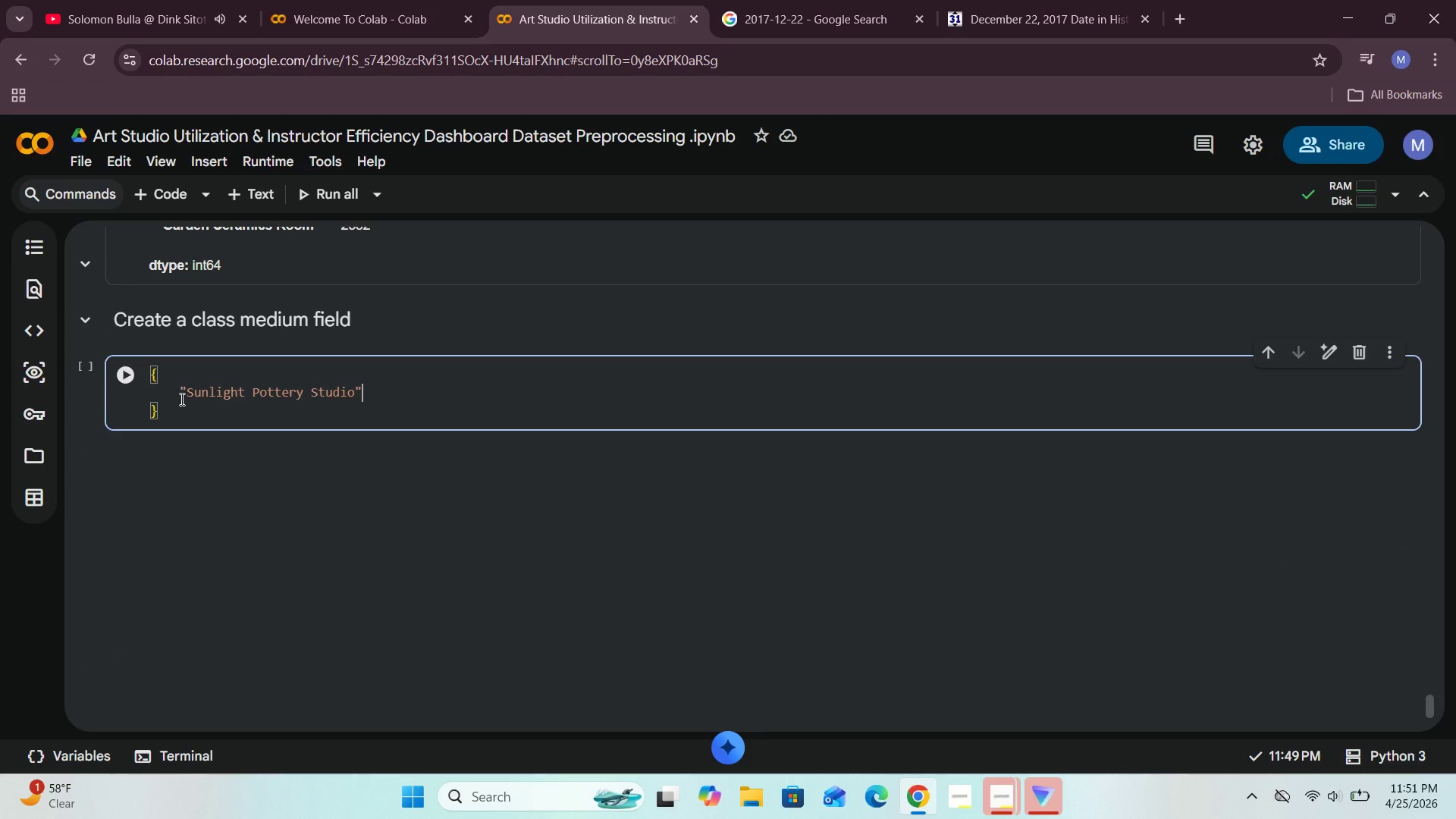 
key(Shift+Semicolon)
 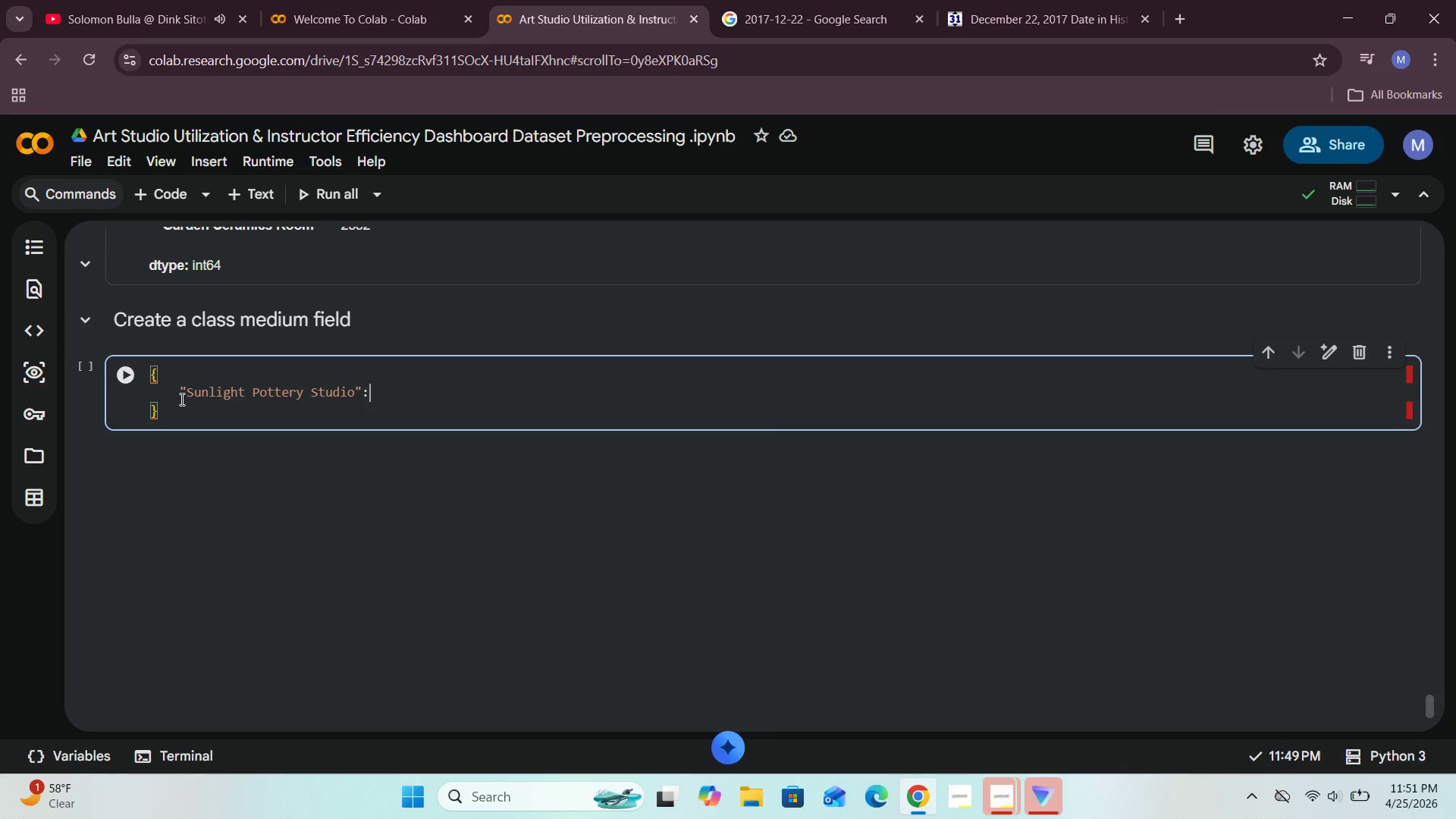 
key(Space)
 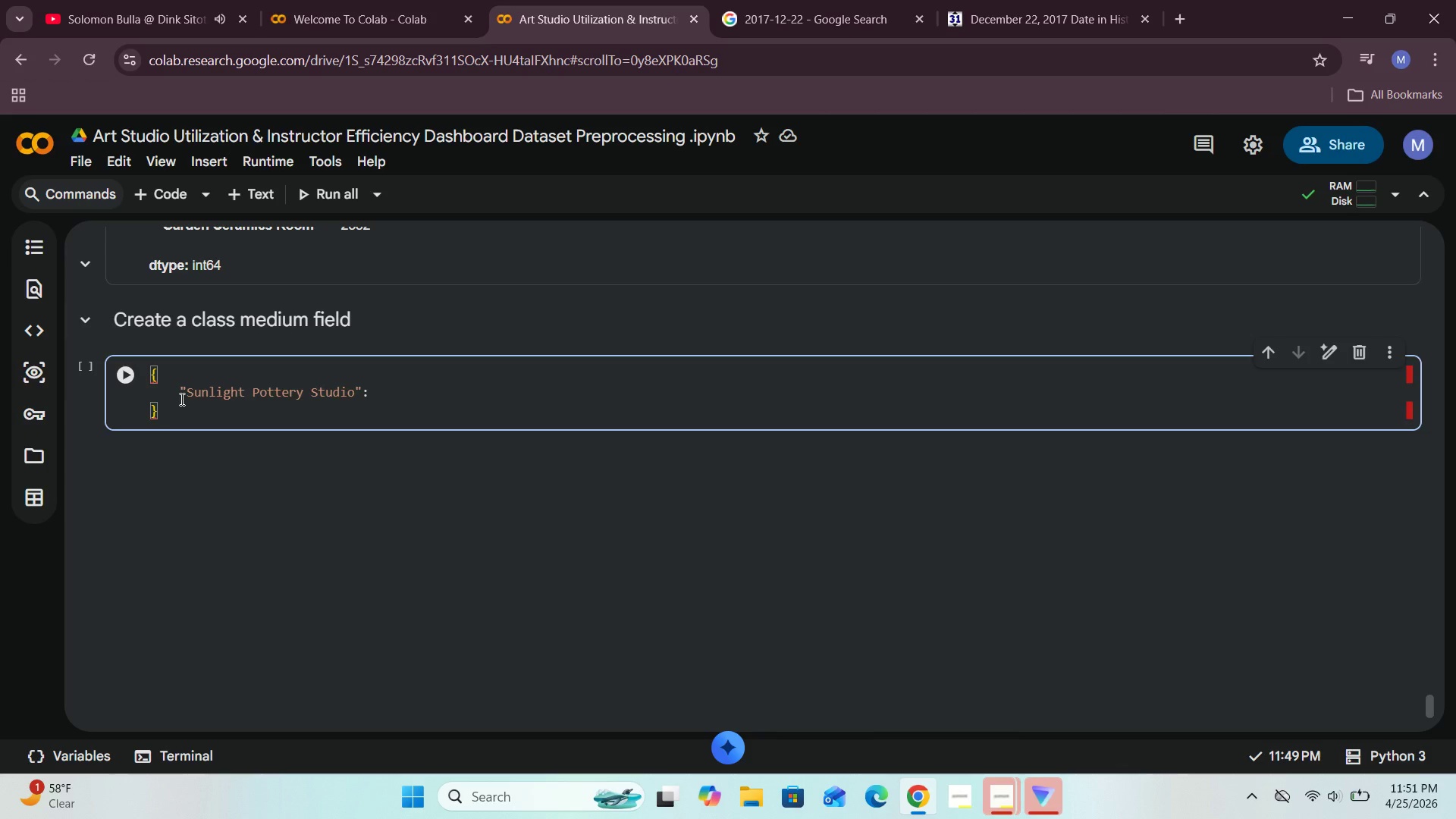 
key(Shift+Quote)
 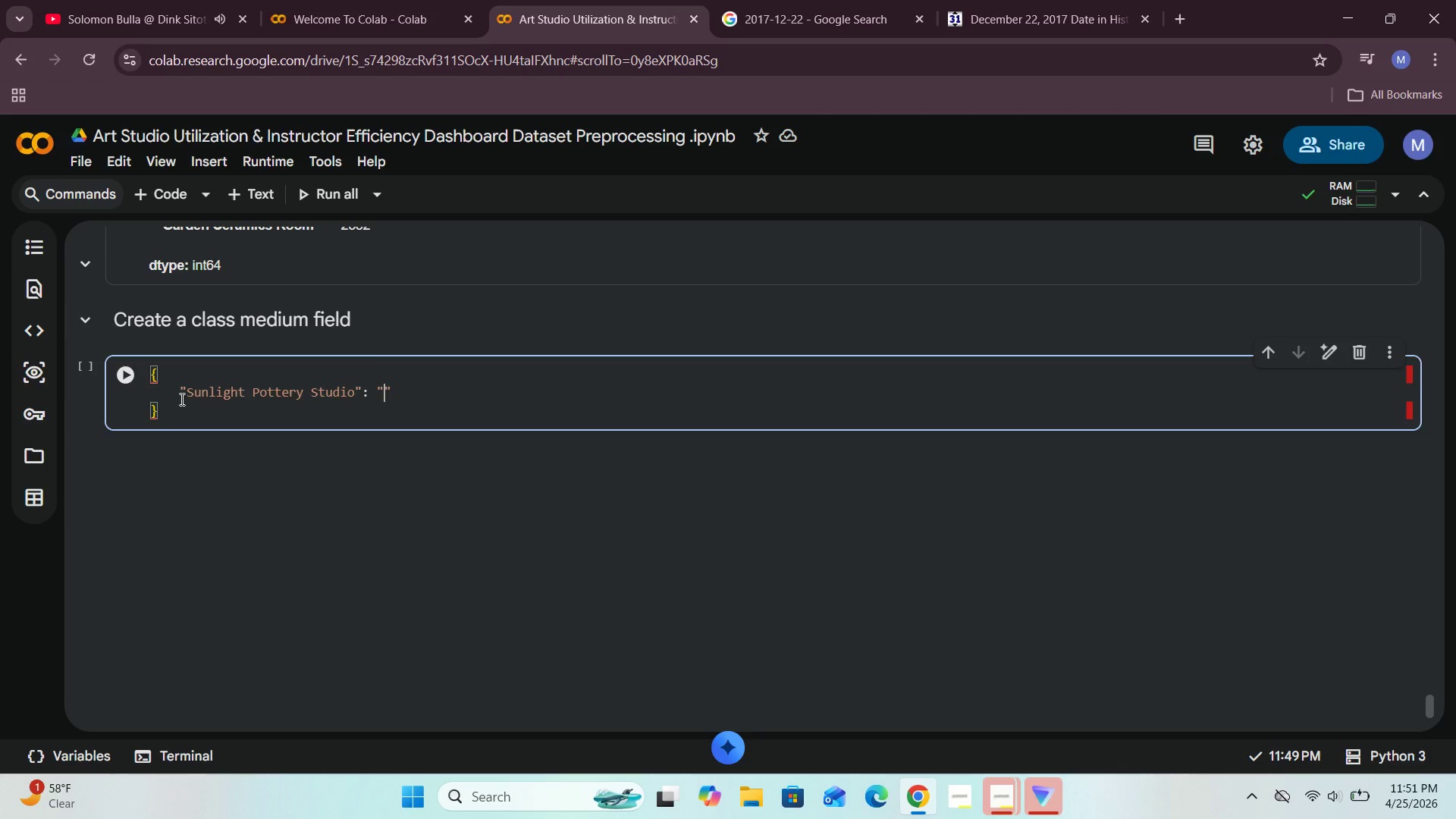 
key(CapsLock)
 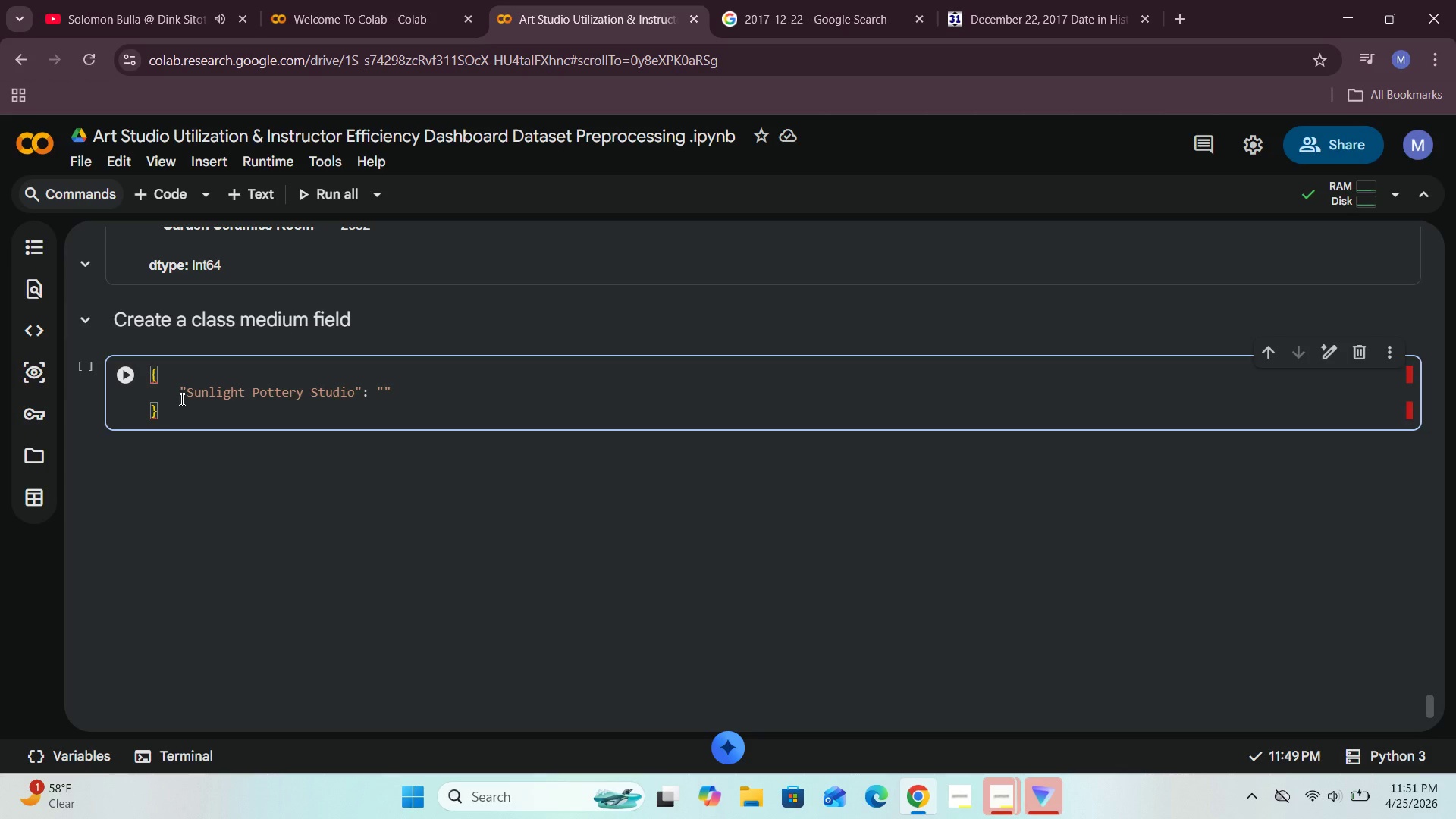 
key(P)
 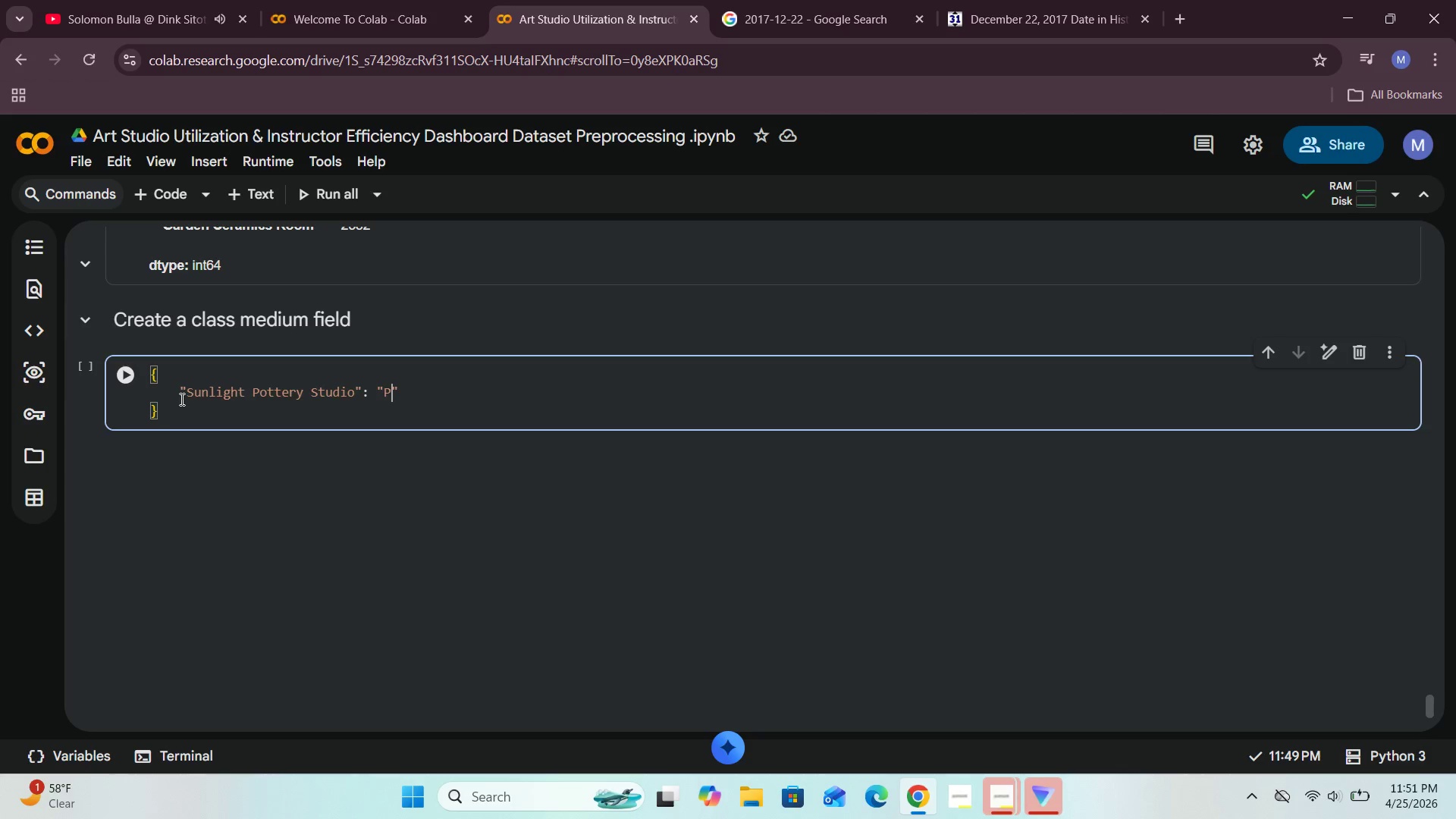 
key(CapsLock)
 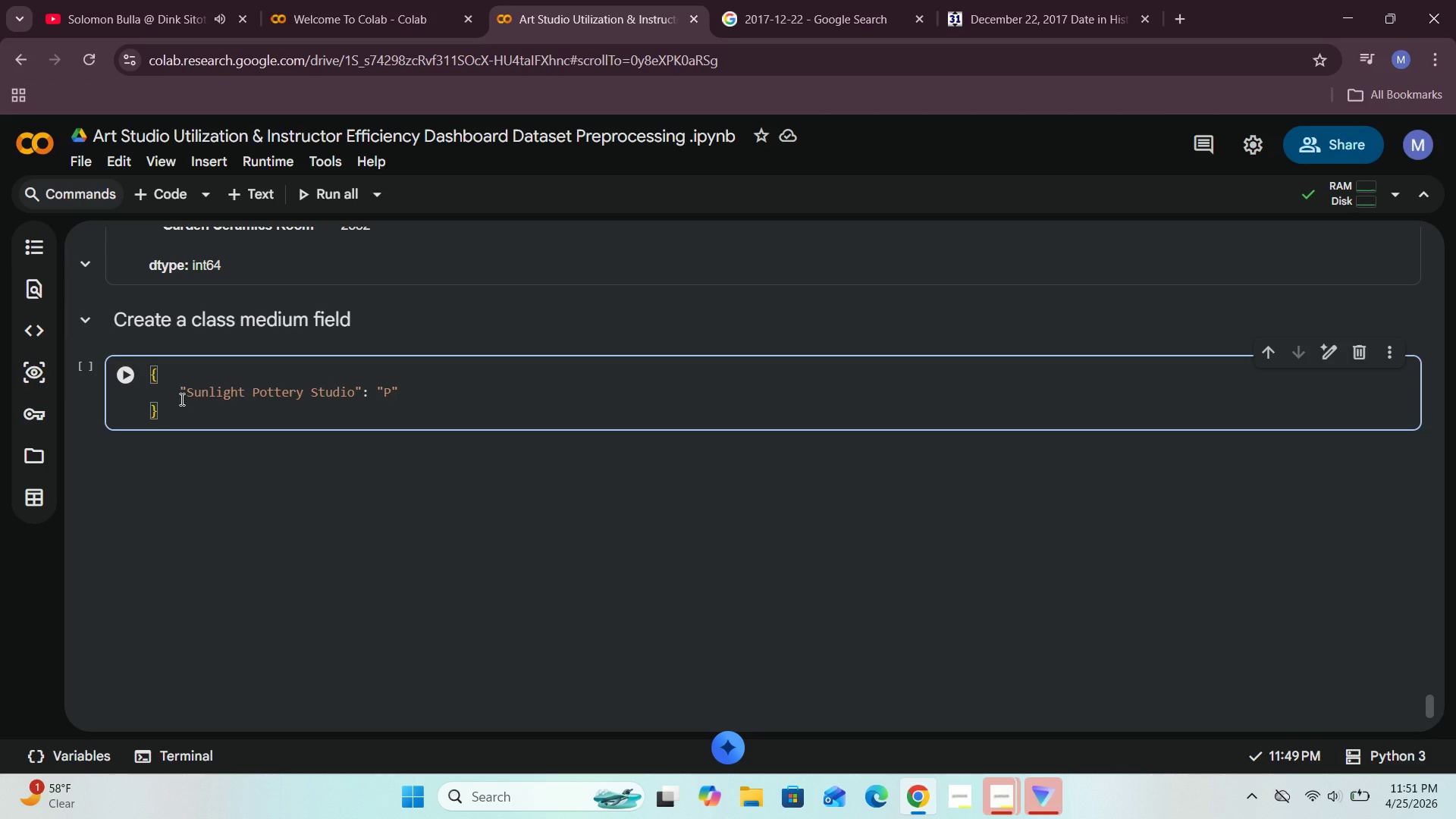 
key(Backspace)
 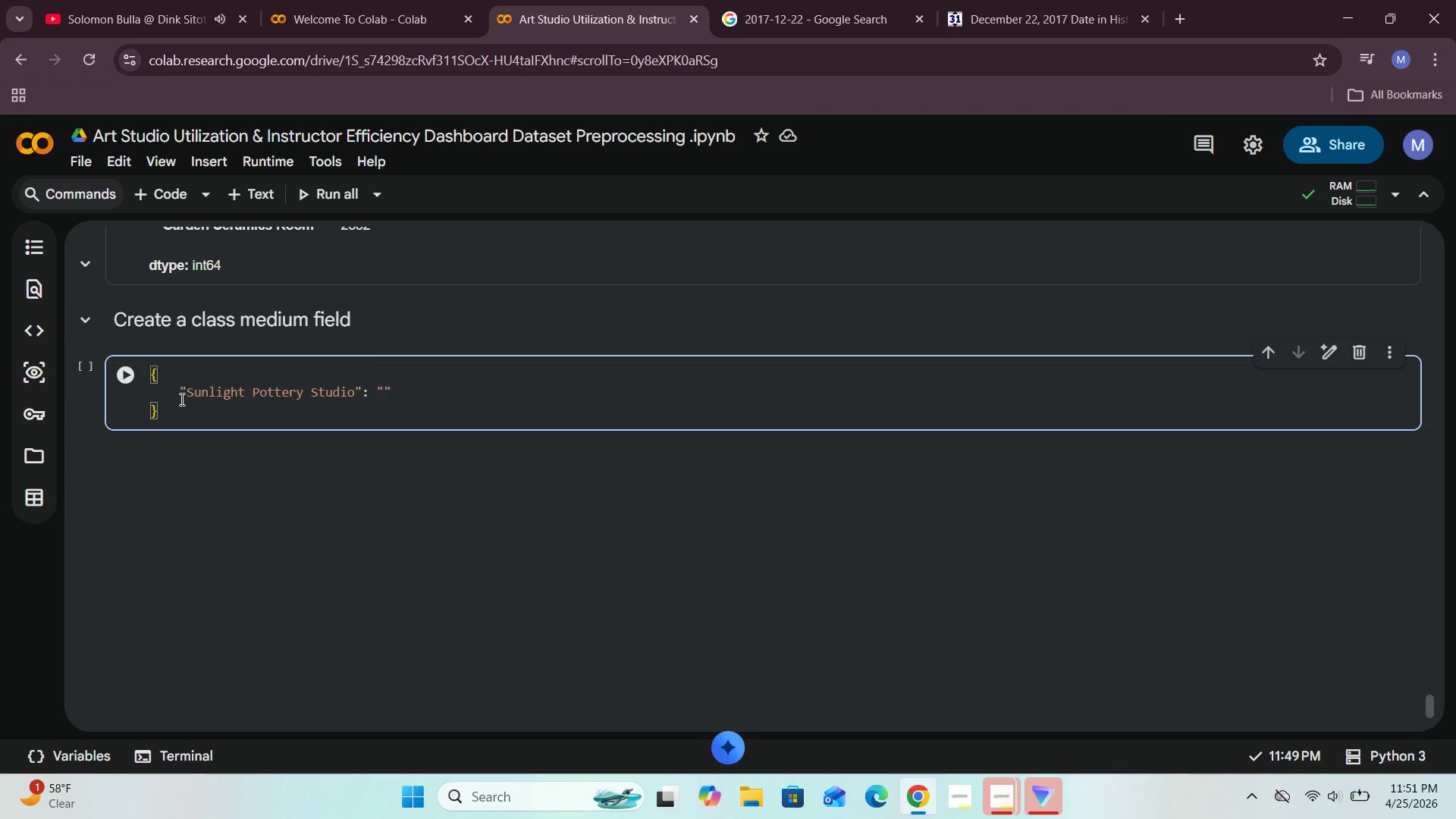 
key(CapsLock)
 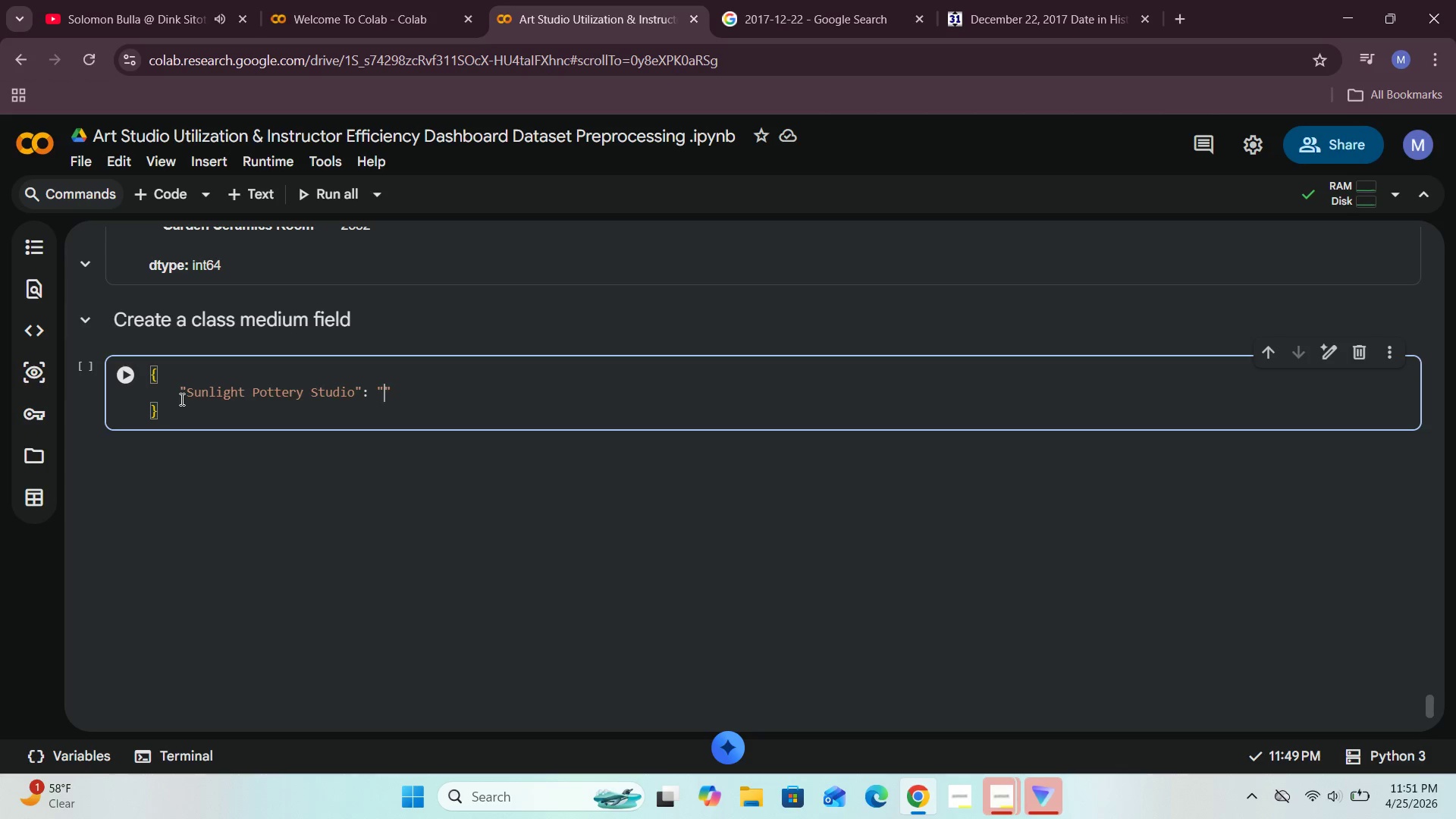 
key(P)
 